 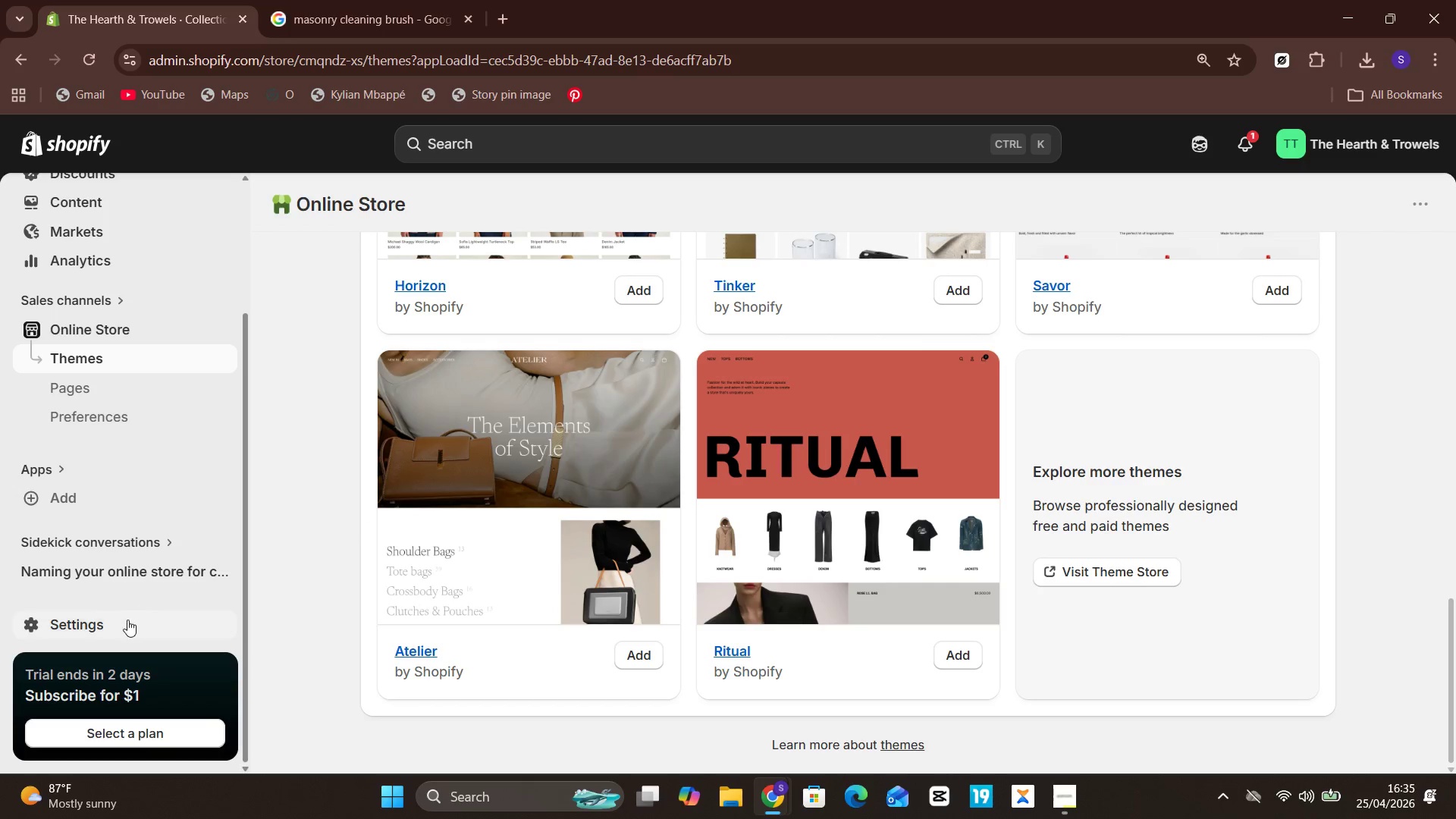 
left_click([1110, 582])
 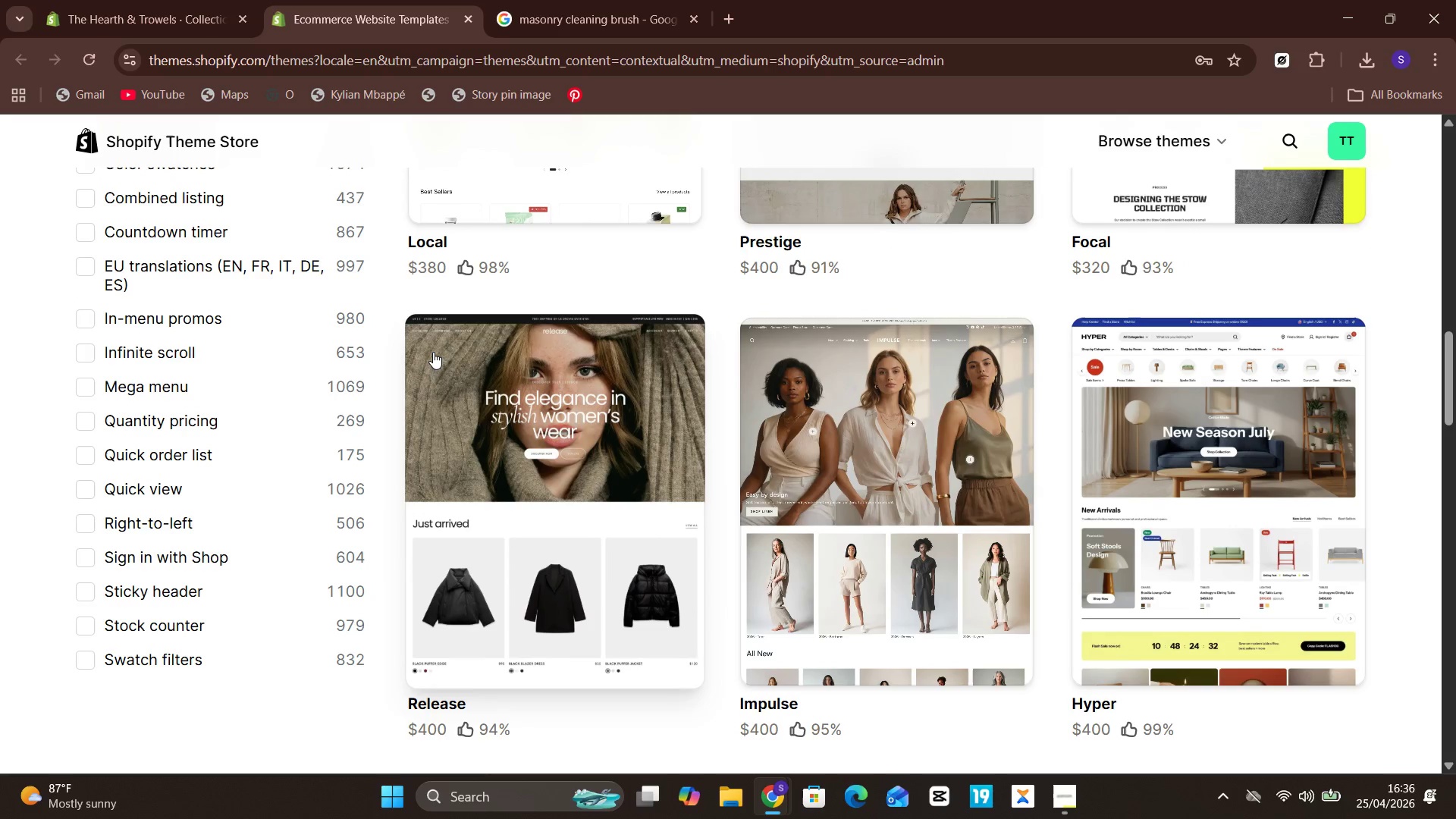 
wait(47.36)
 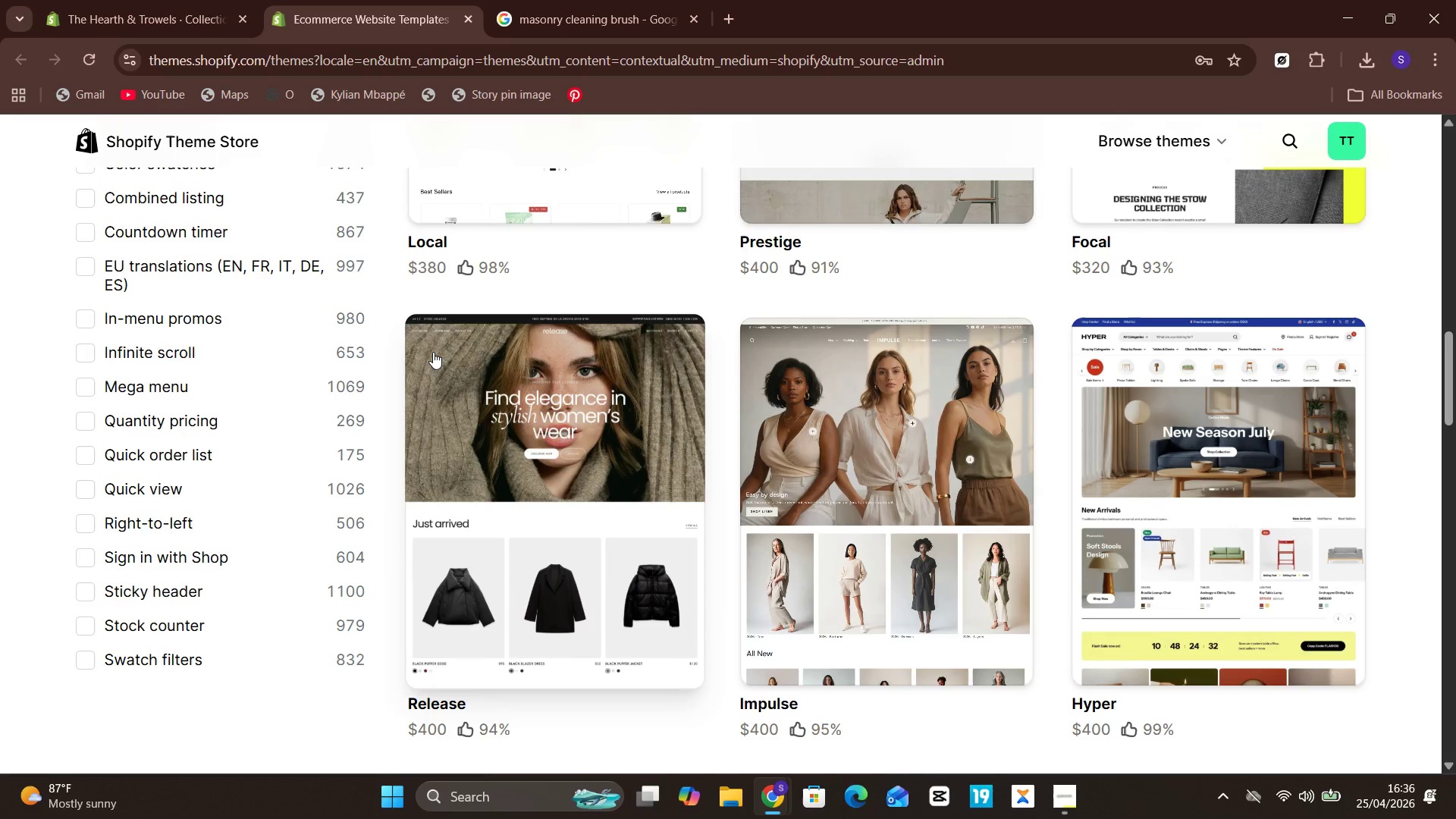 
scroll: coordinate [0, 17], scroll_direction: up, amount: 1.0
 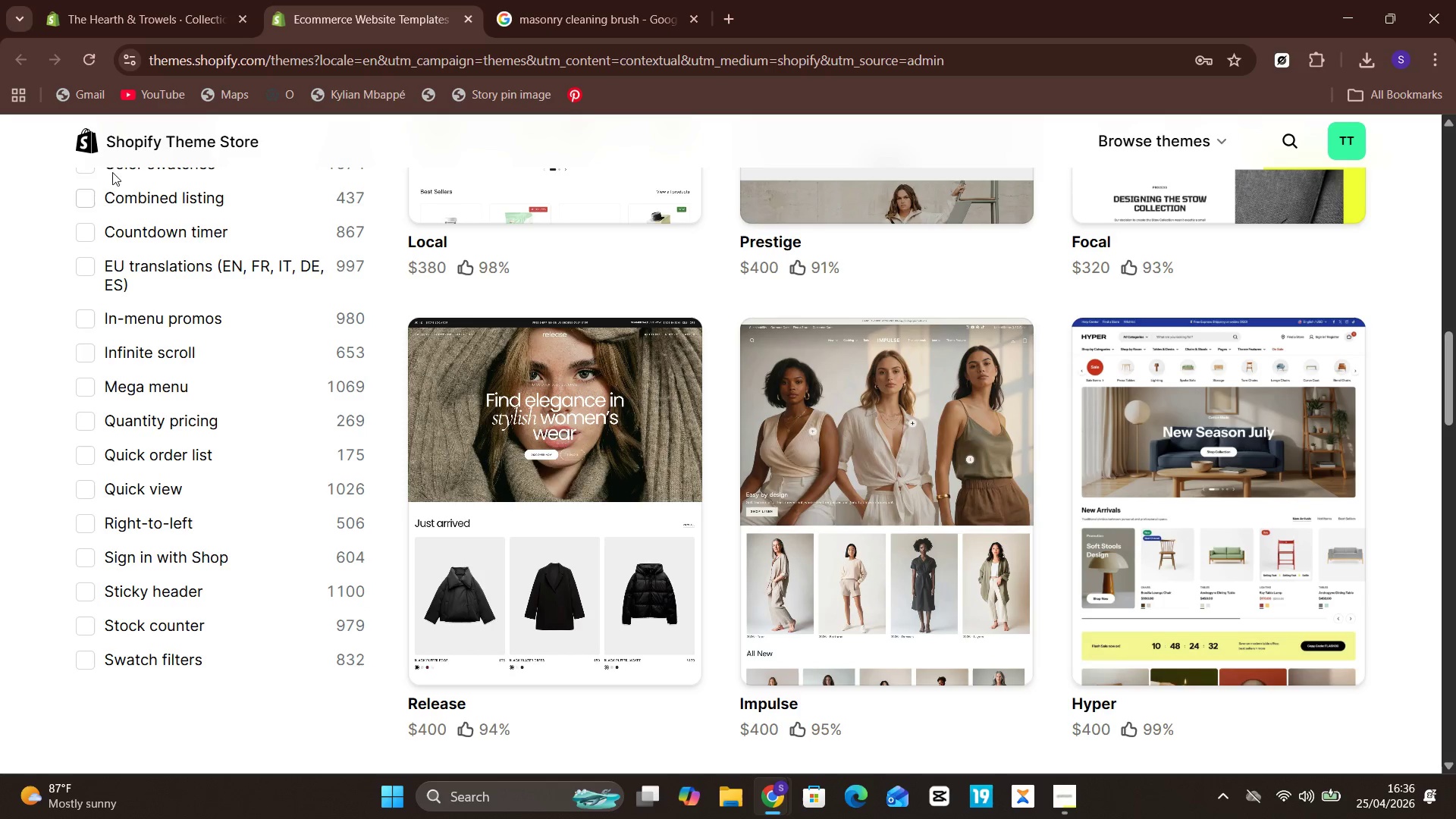 
mouse_move([174, 249])
 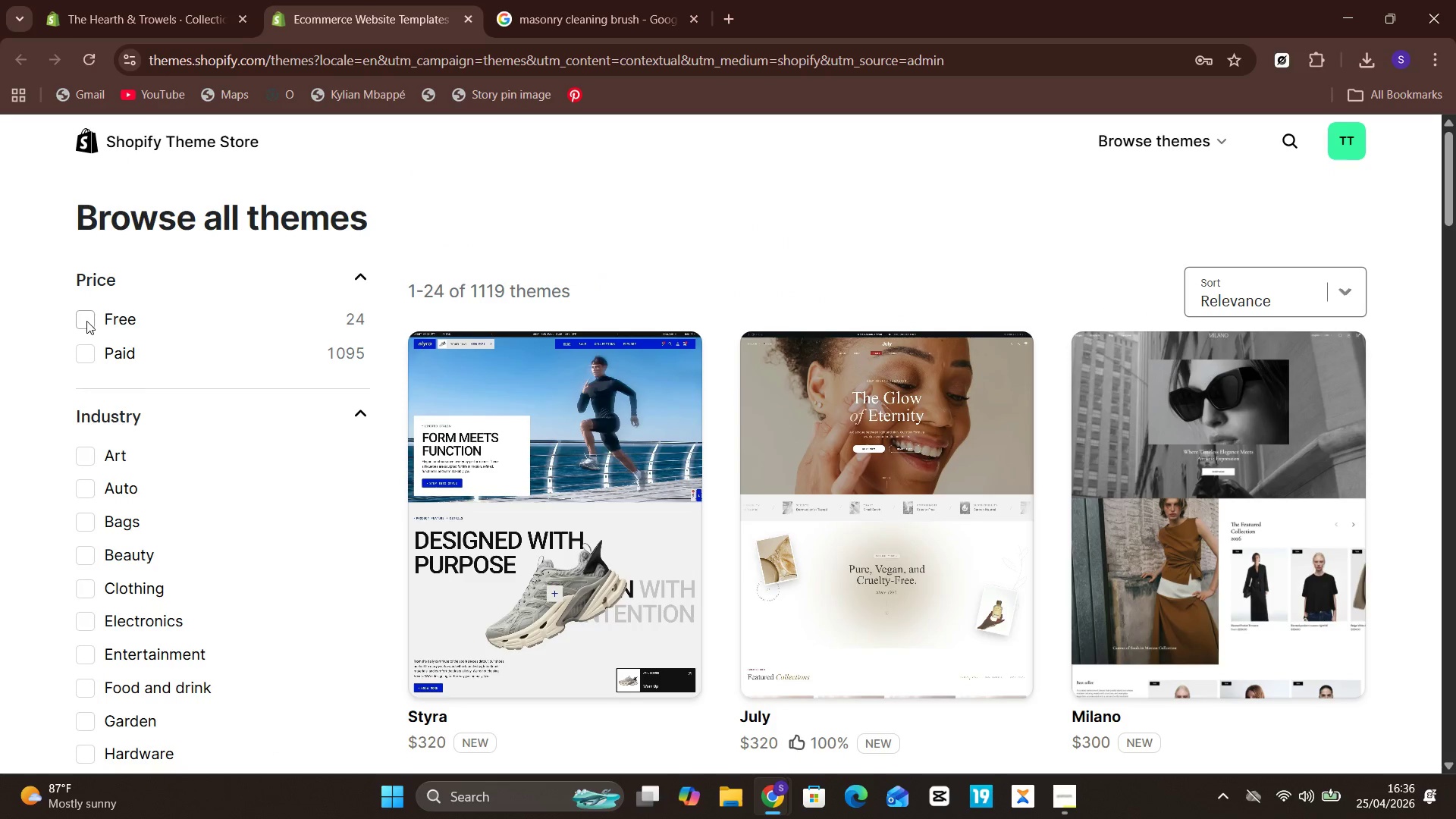 
left_click([86, 321])
 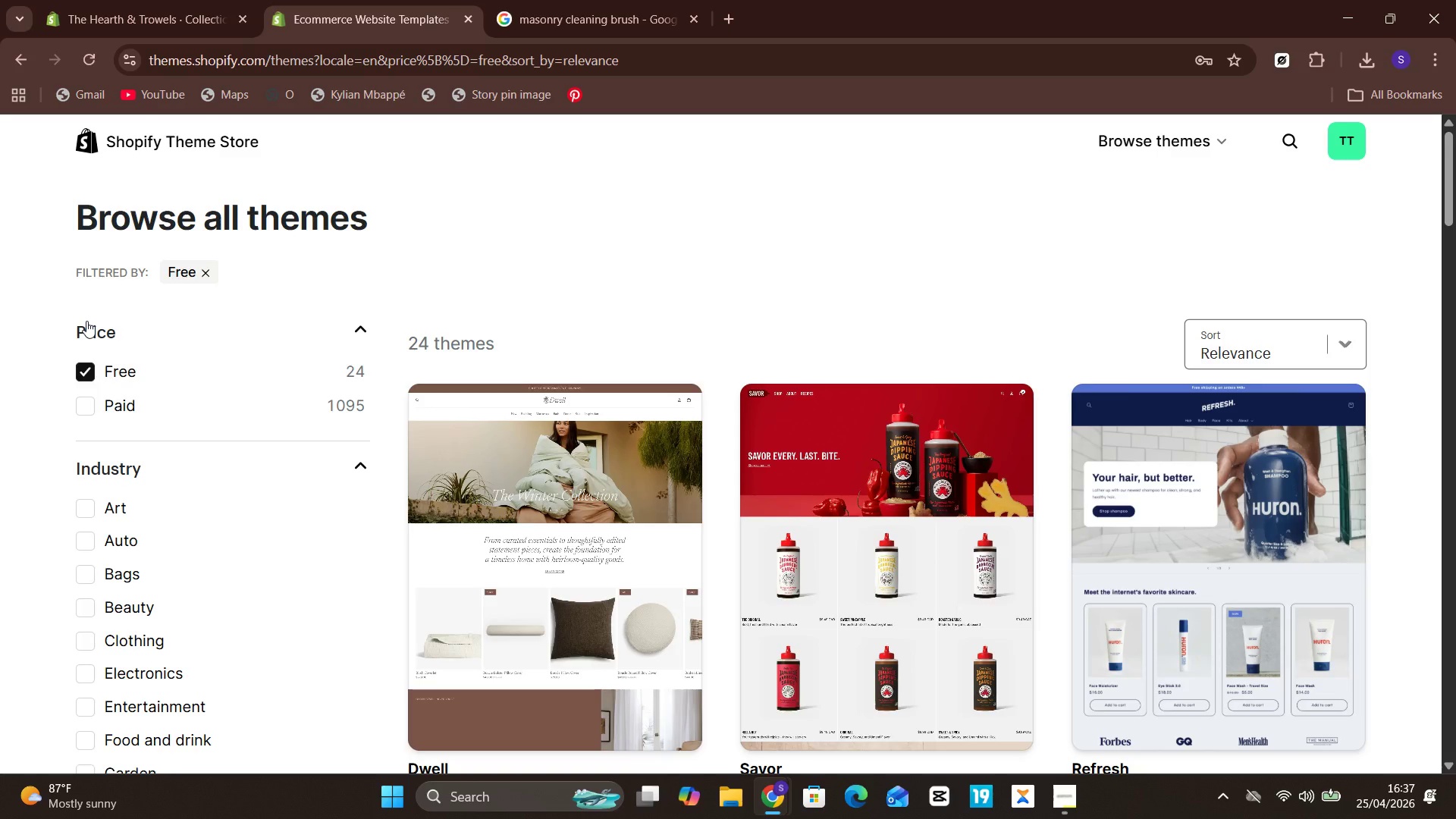 
wait(32.88)
 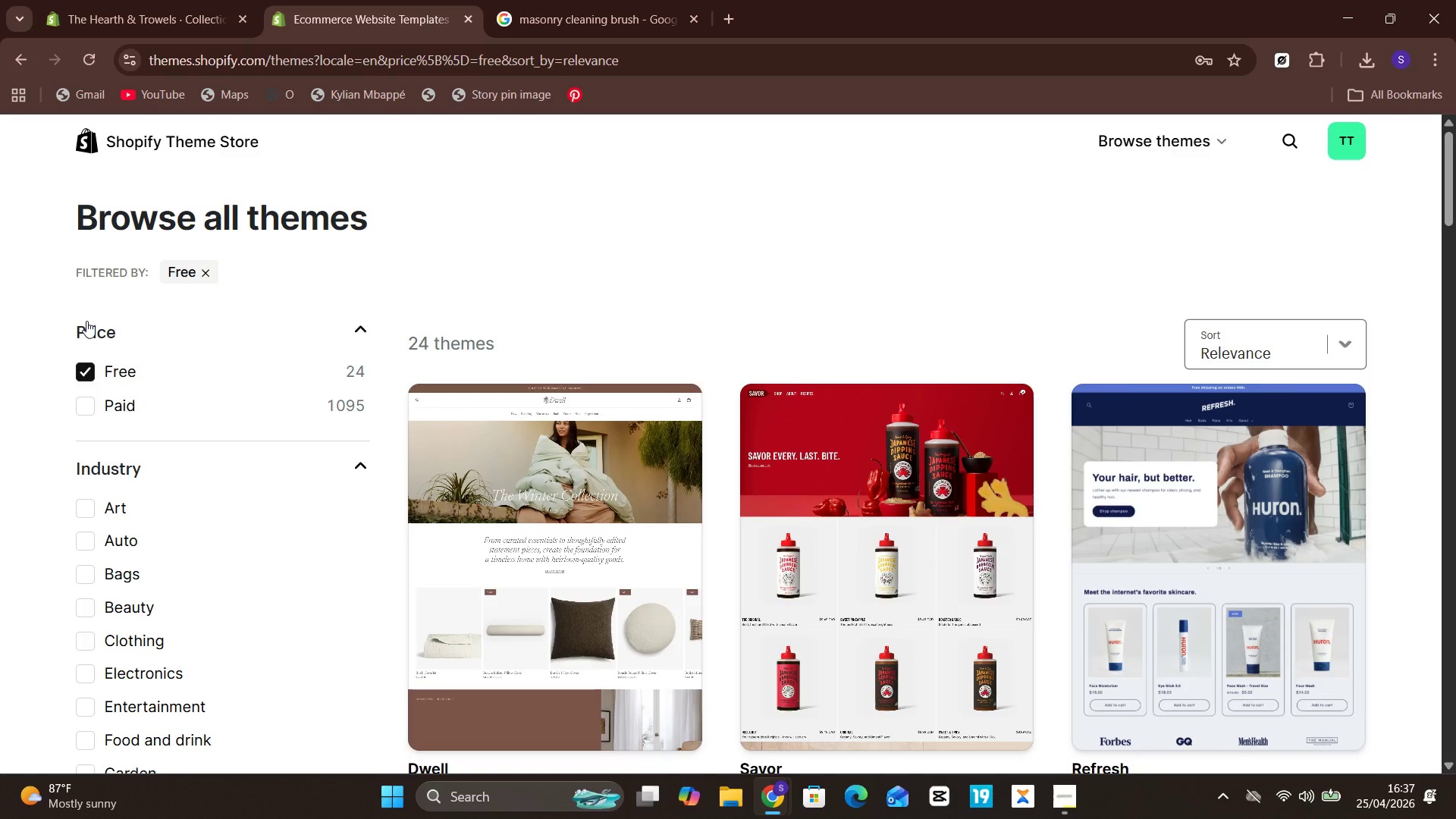 
left_click([550, 258])
 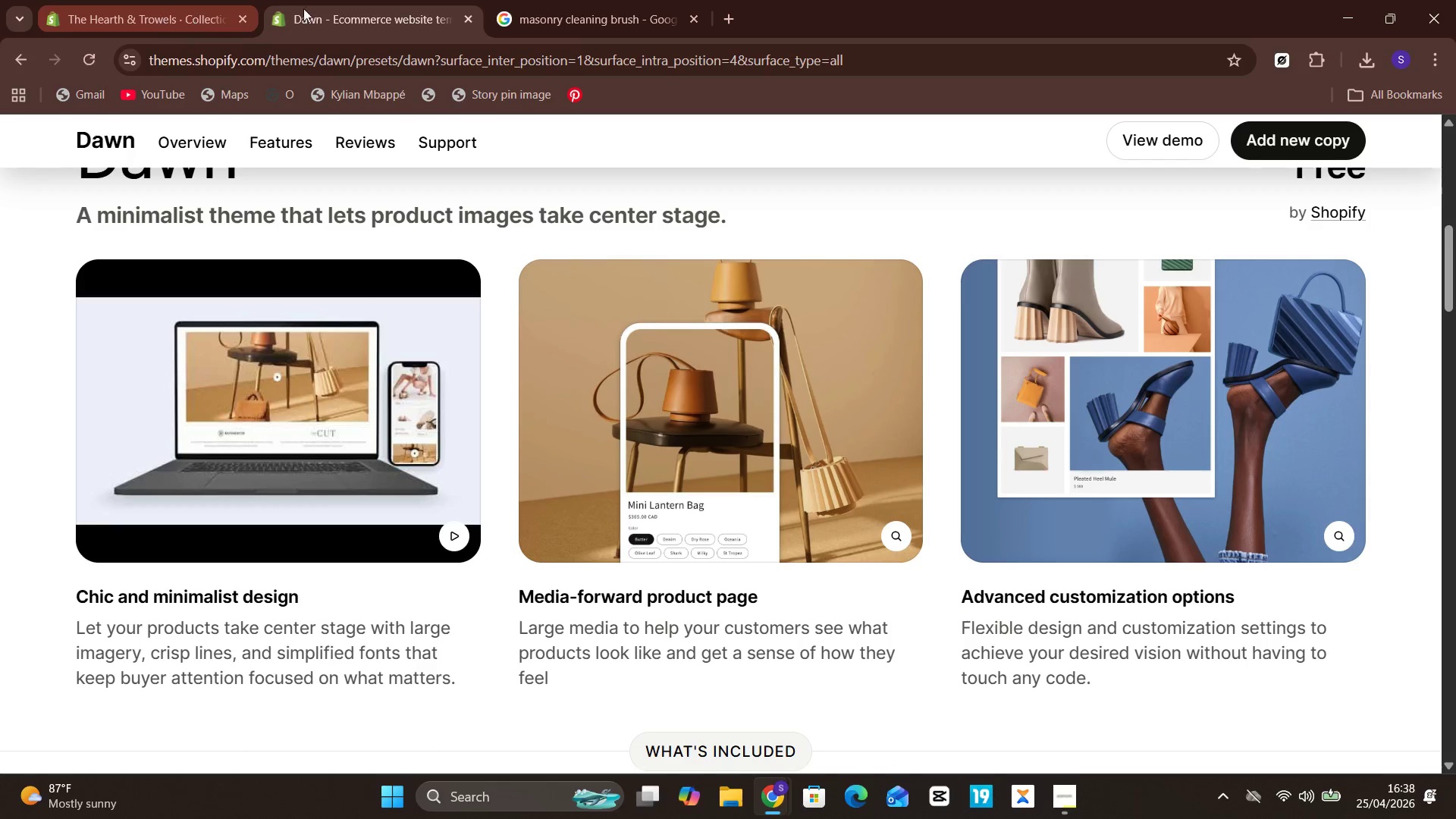 
wait(54.89)
 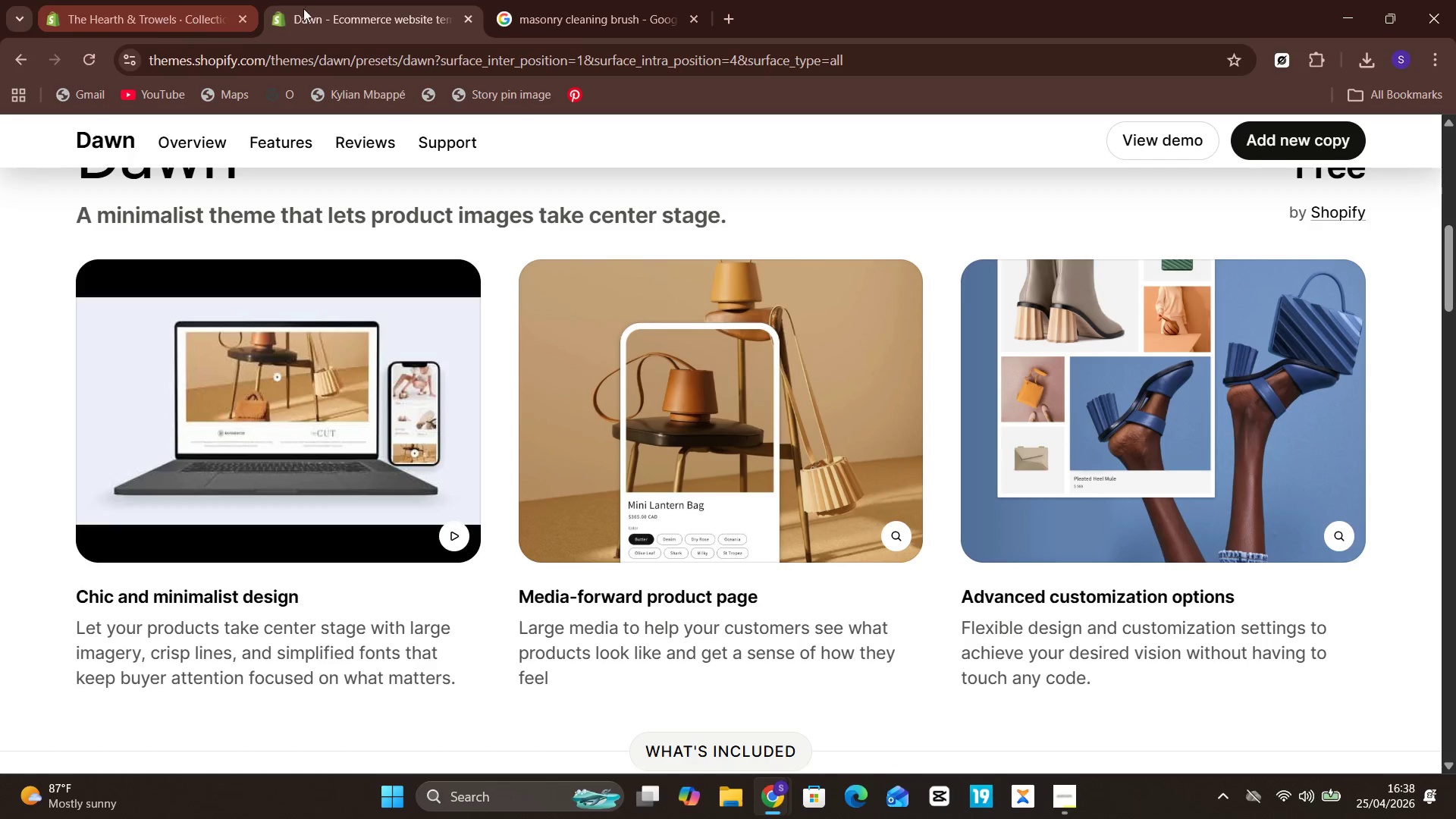 
left_click([9, 71])
 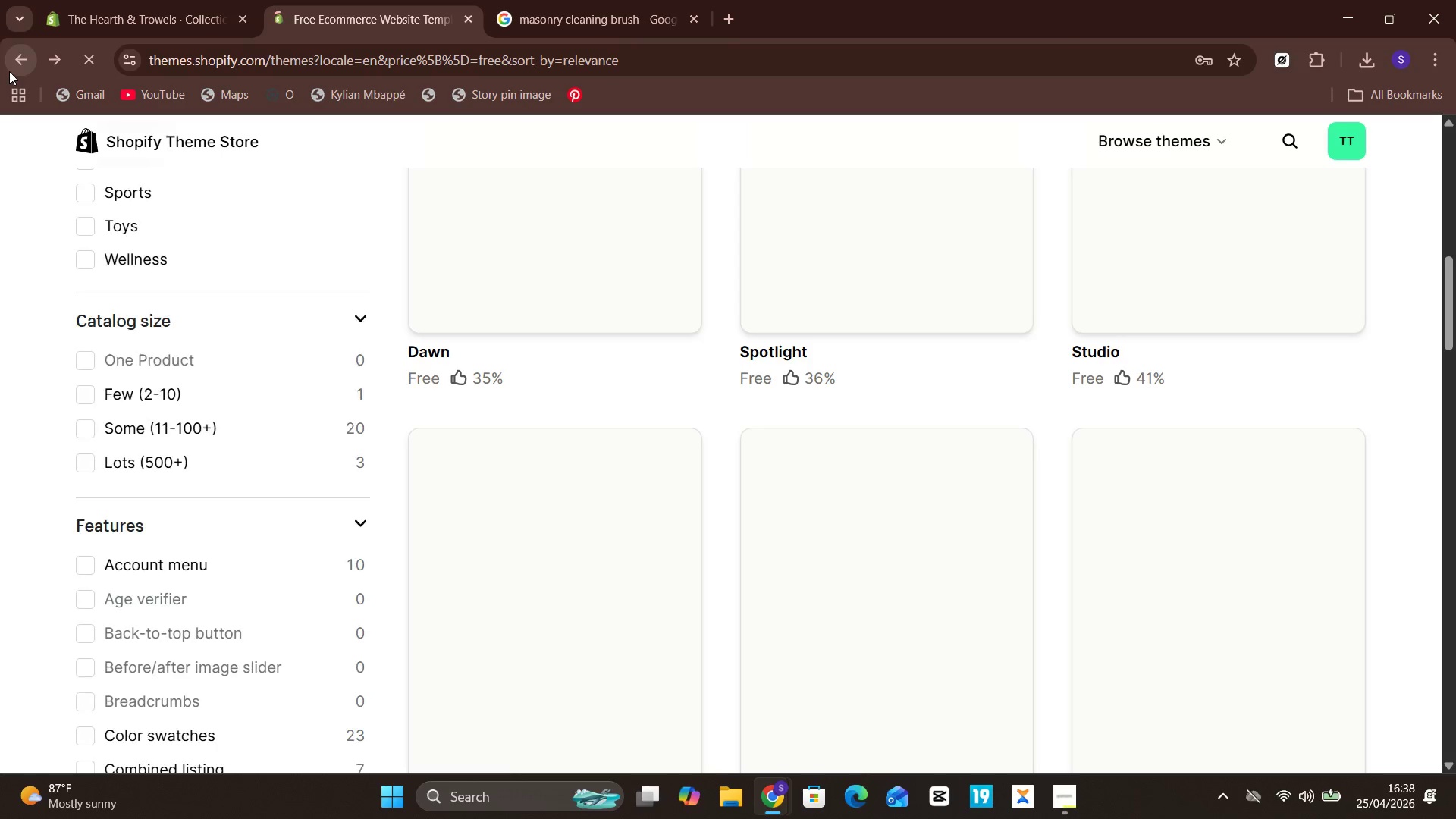 
left_click([9, 71])
 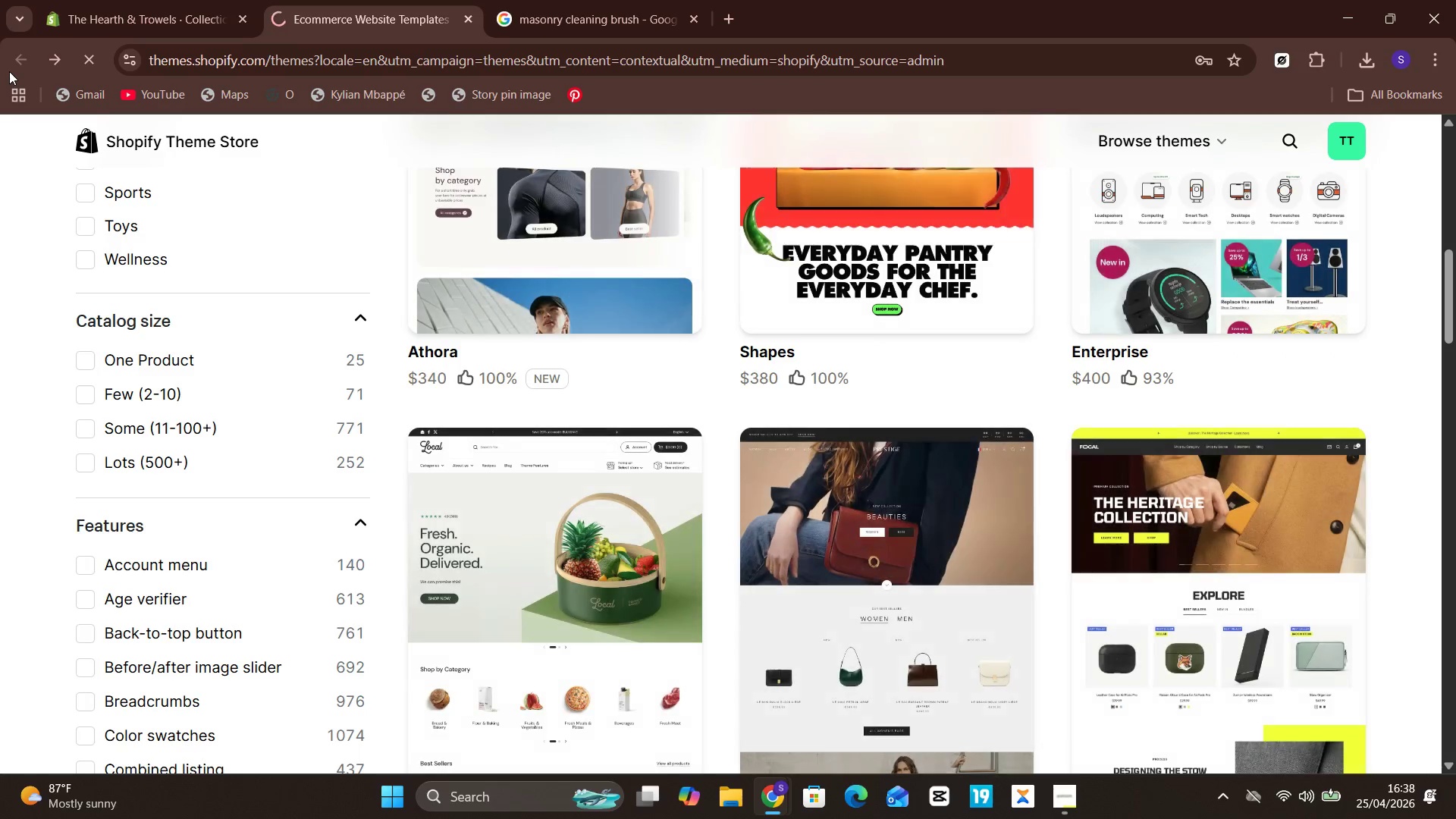 
left_click([9, 71])
 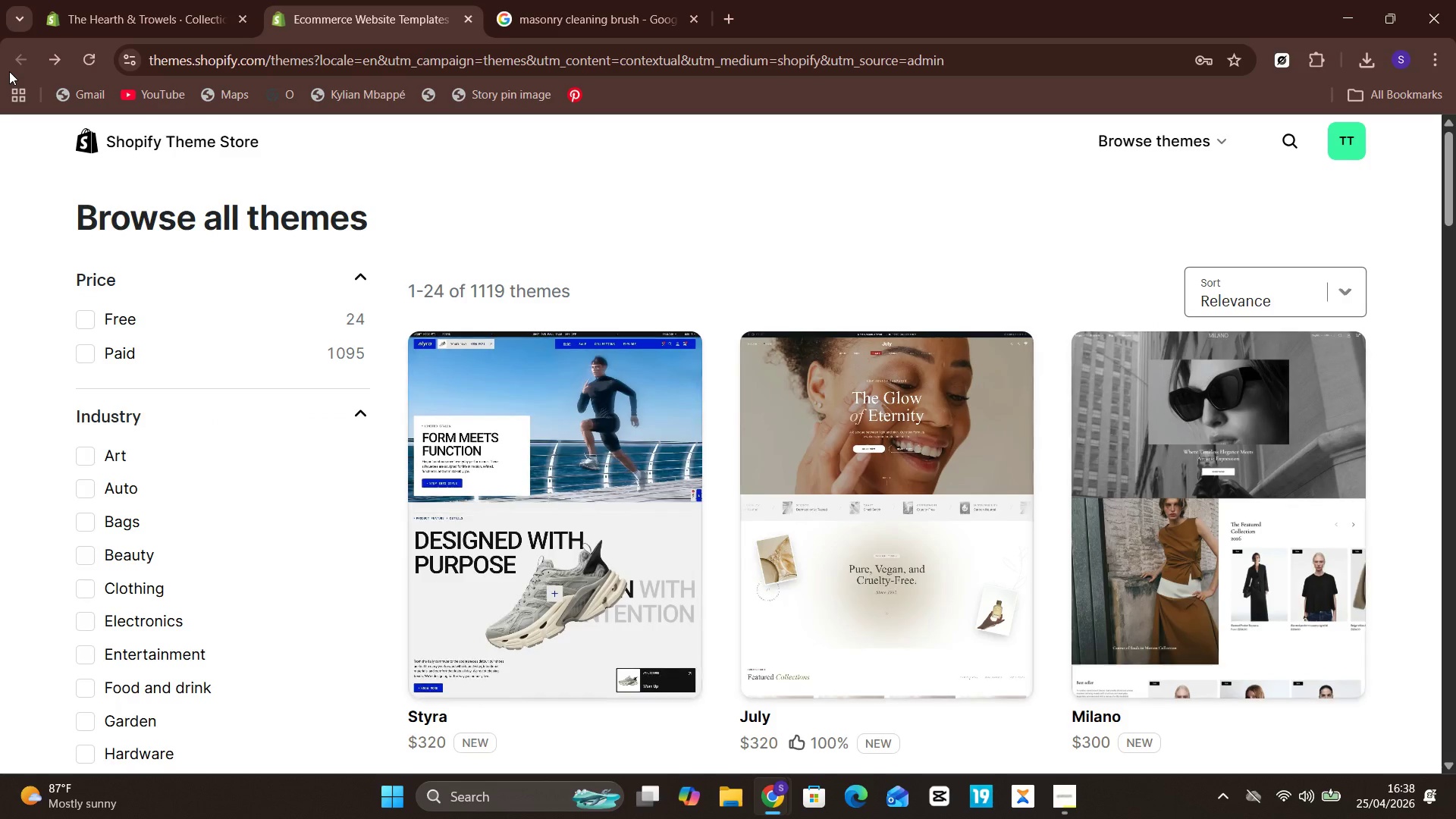 
left_click([9, 71])
 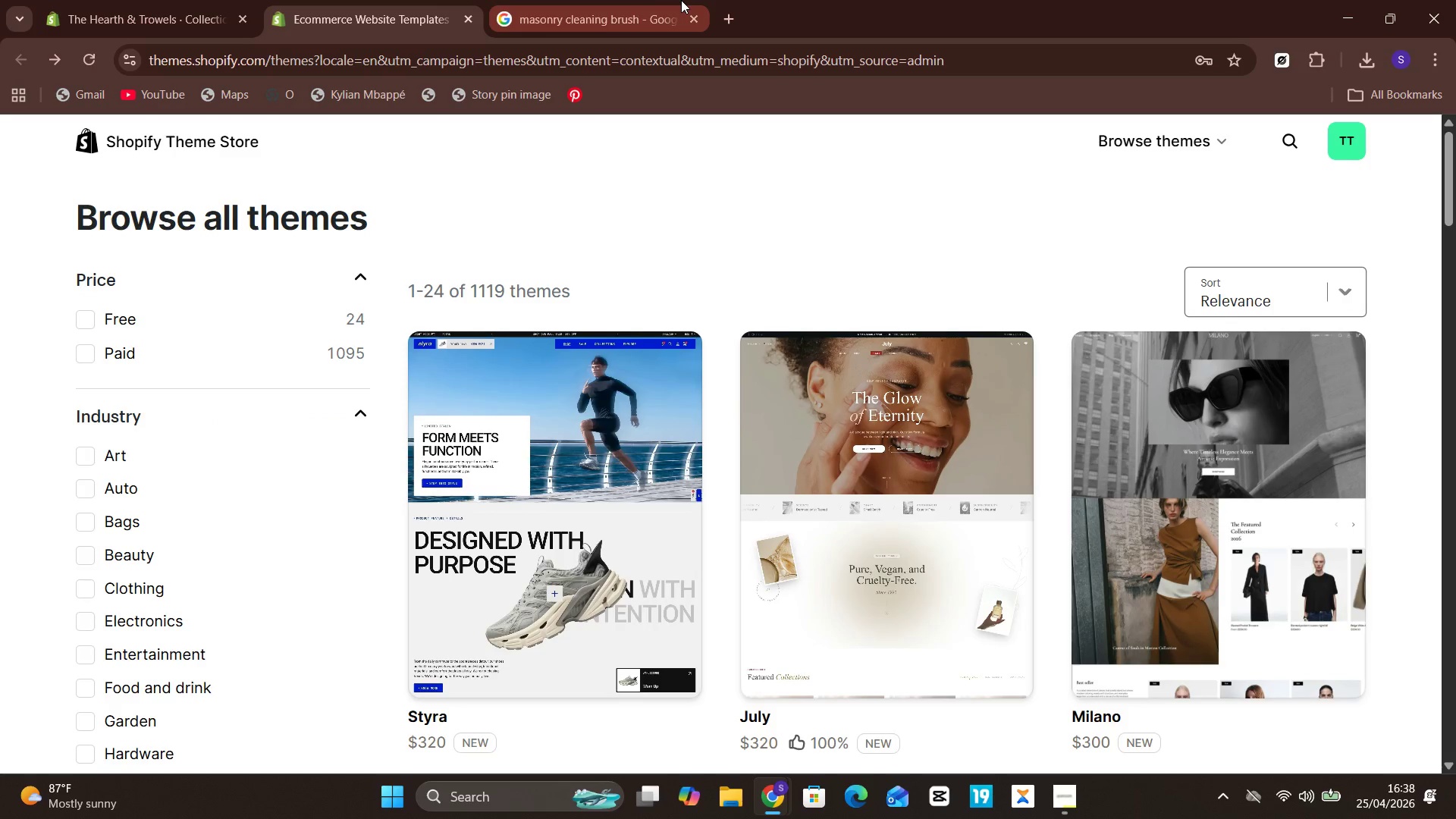 
wait(6.34)
 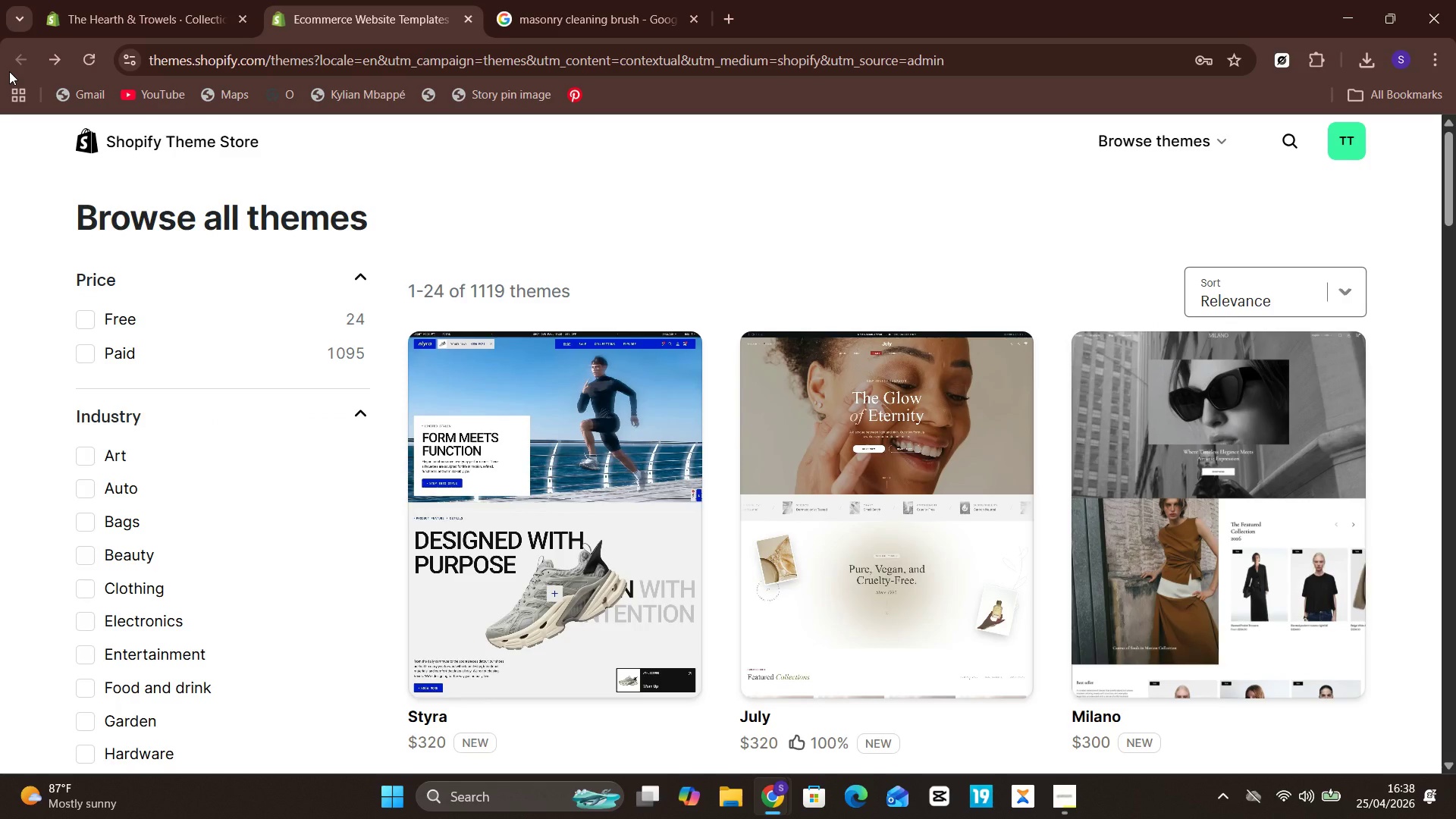 
left_click([130, 0])
 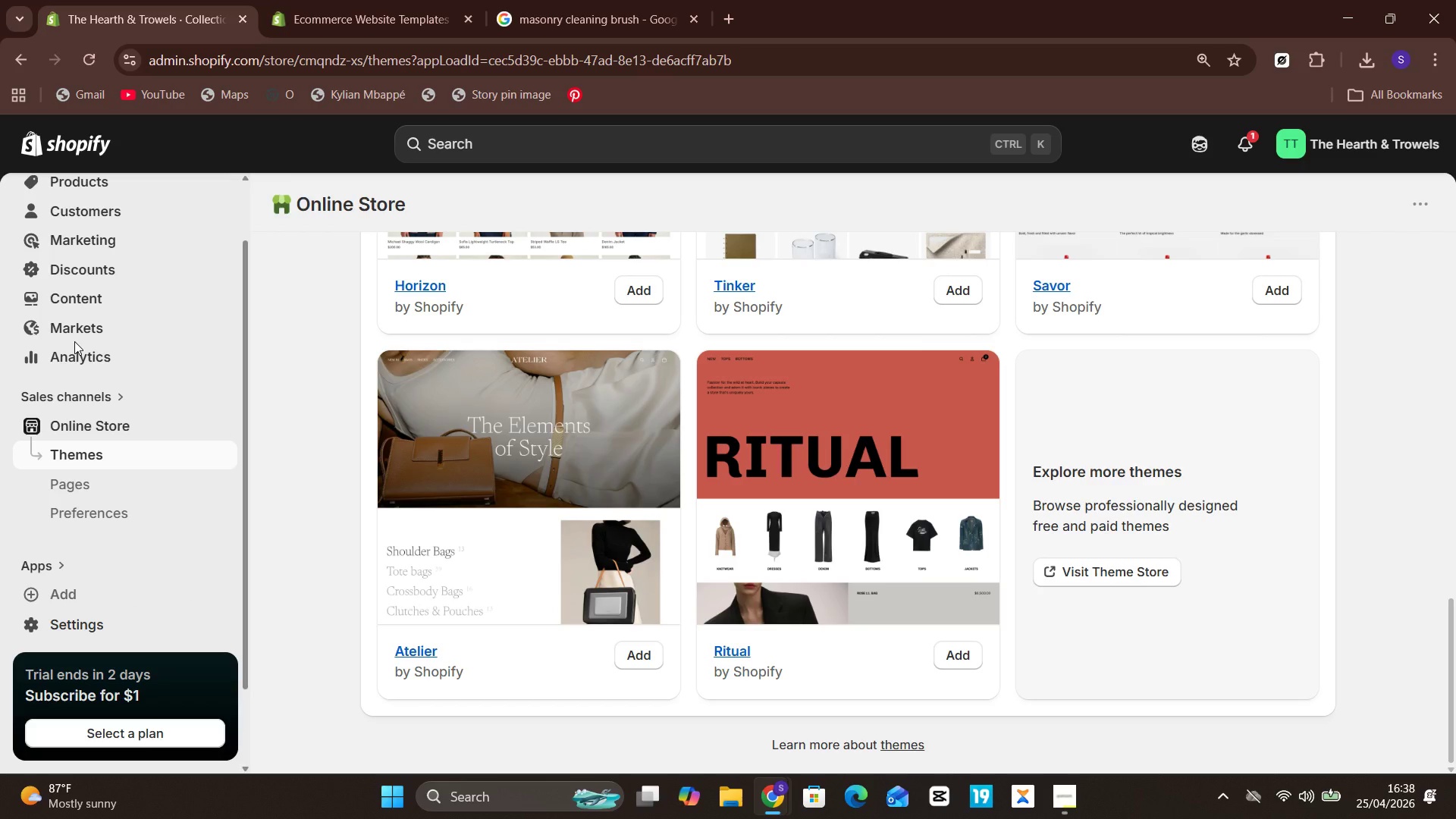 
wait(17.14)
 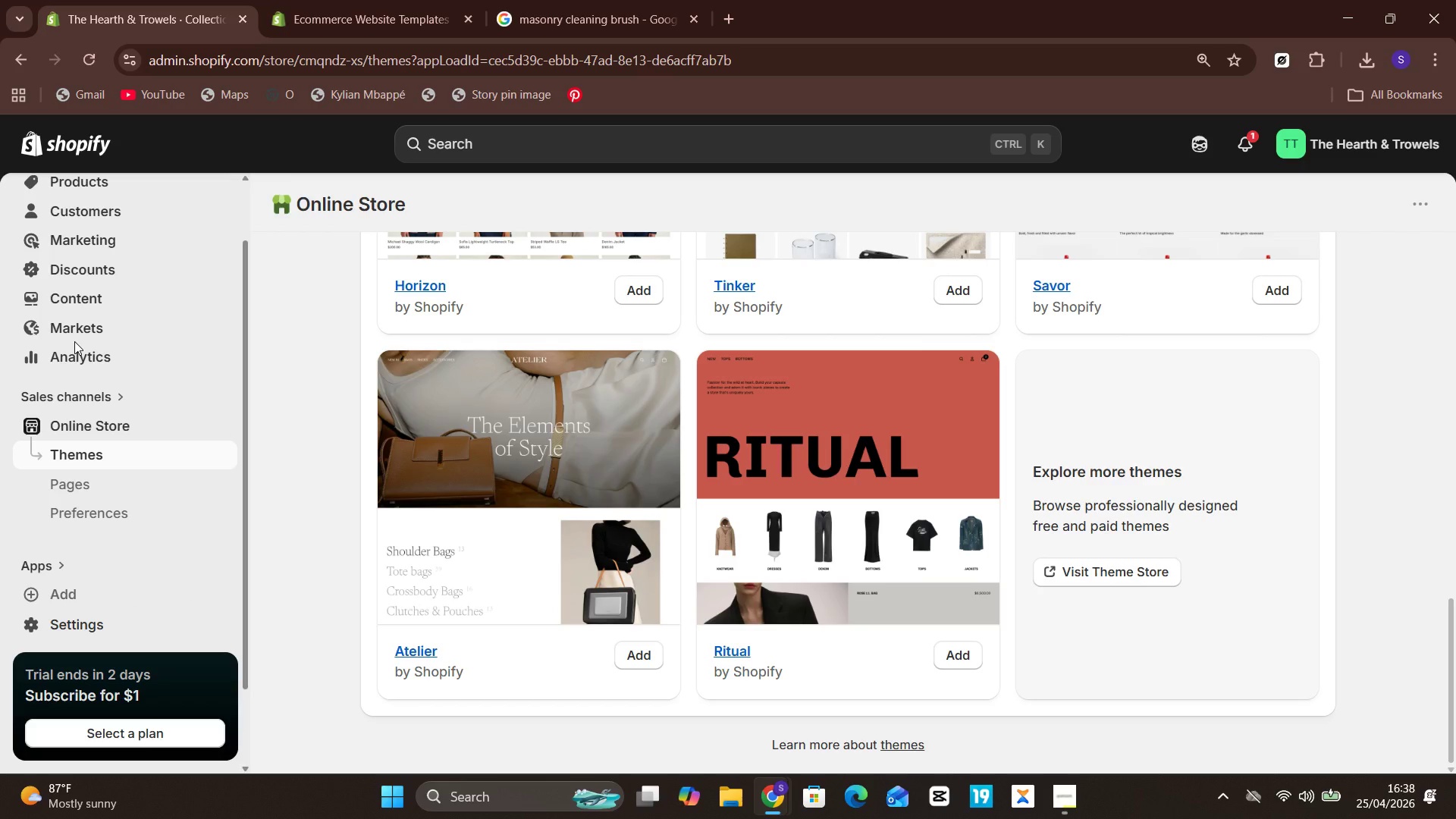 
left_click([91, 485])
 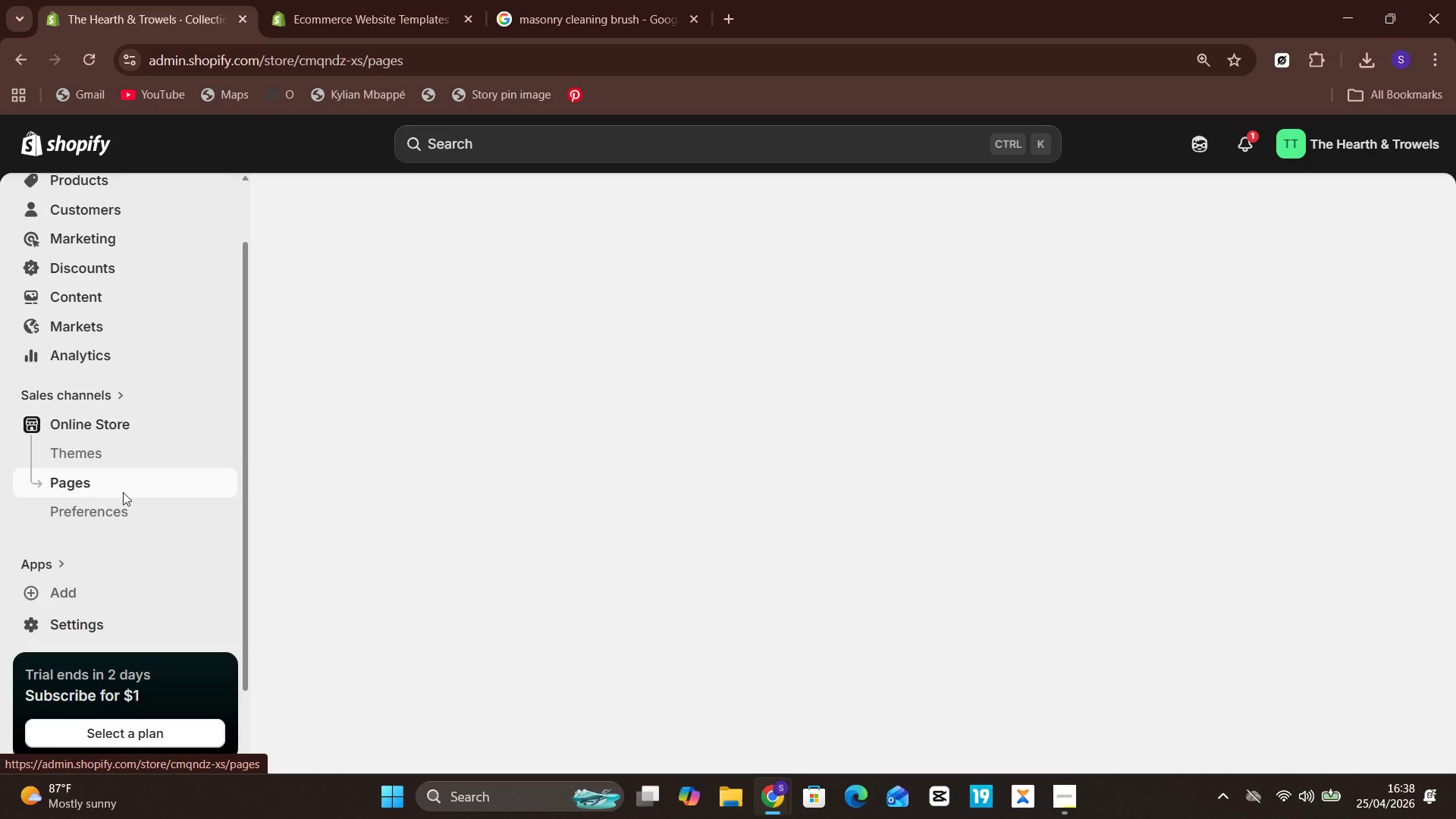 
mouse_move([330, 522])
 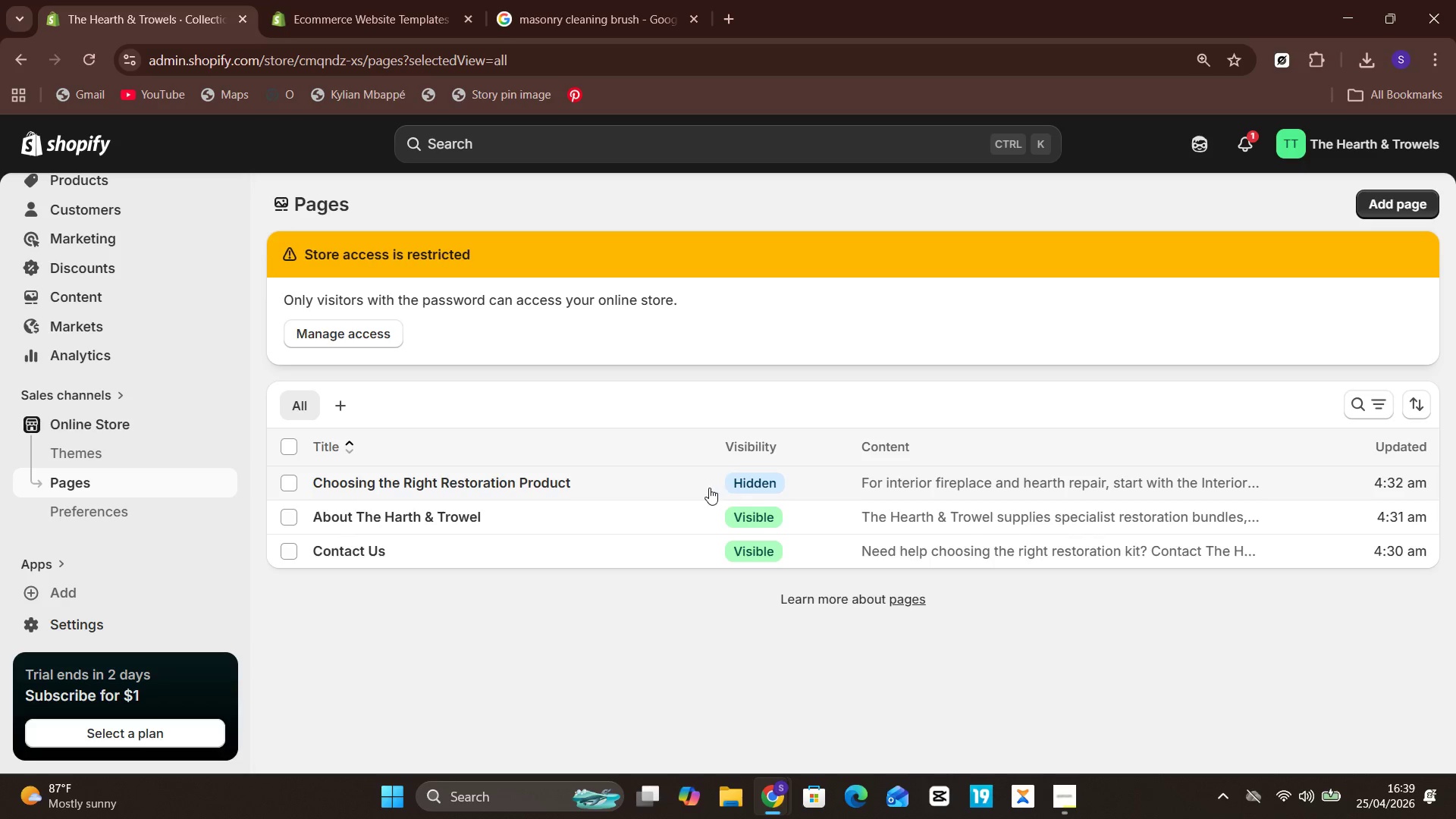 
left_click([641, 481])
 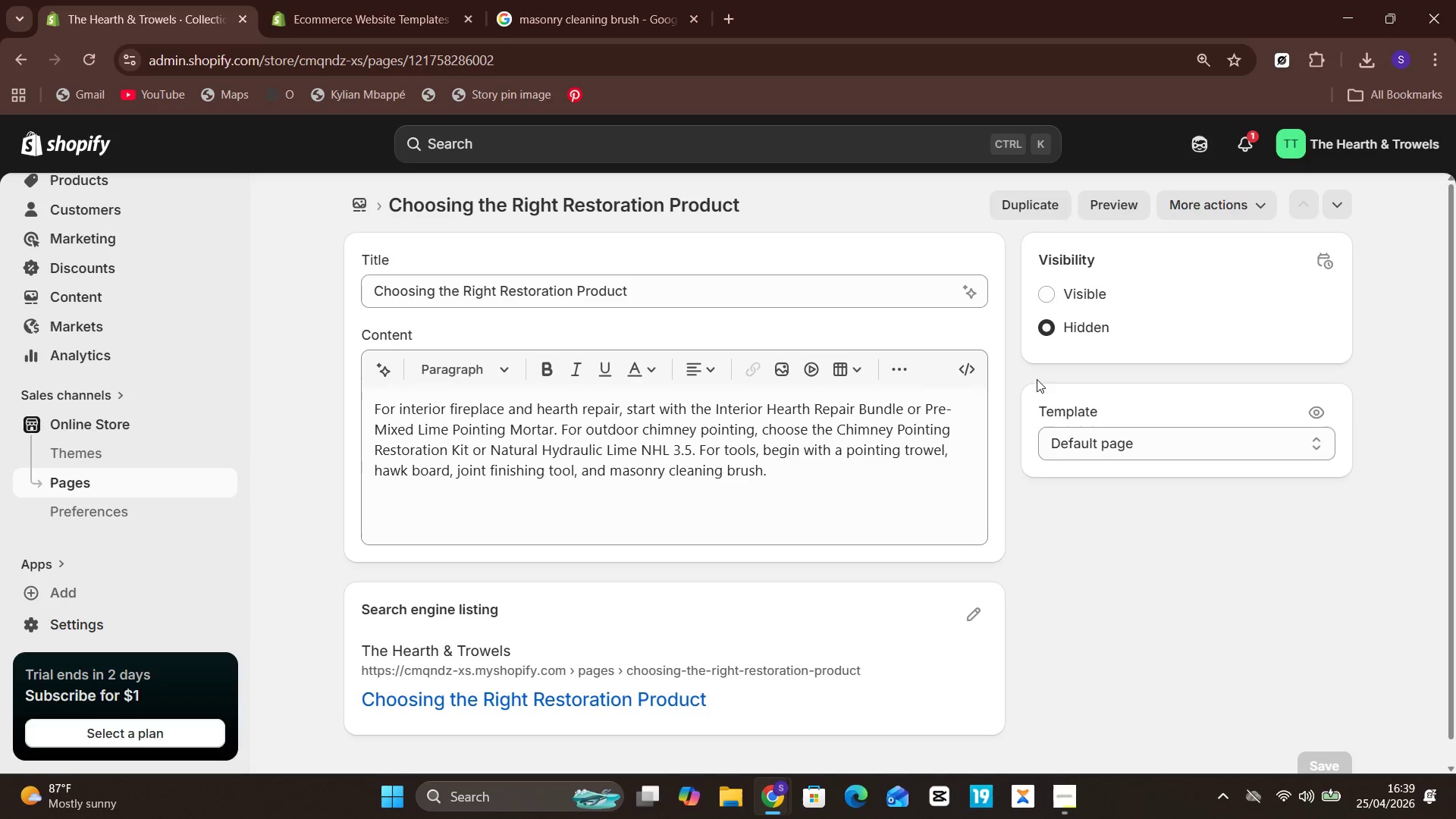 
left_click([1084, 296])
 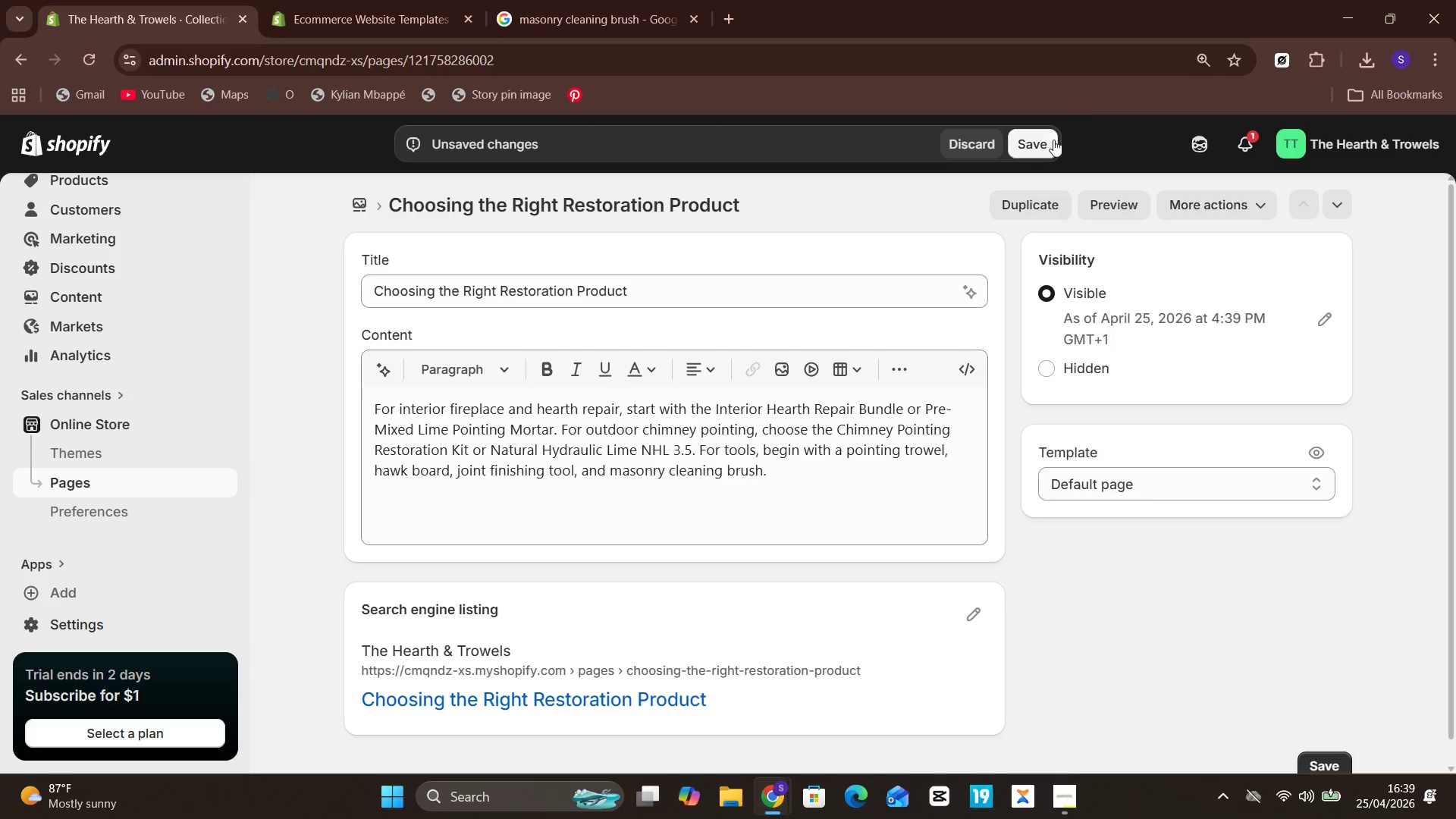 
left_click([1050, 140])
 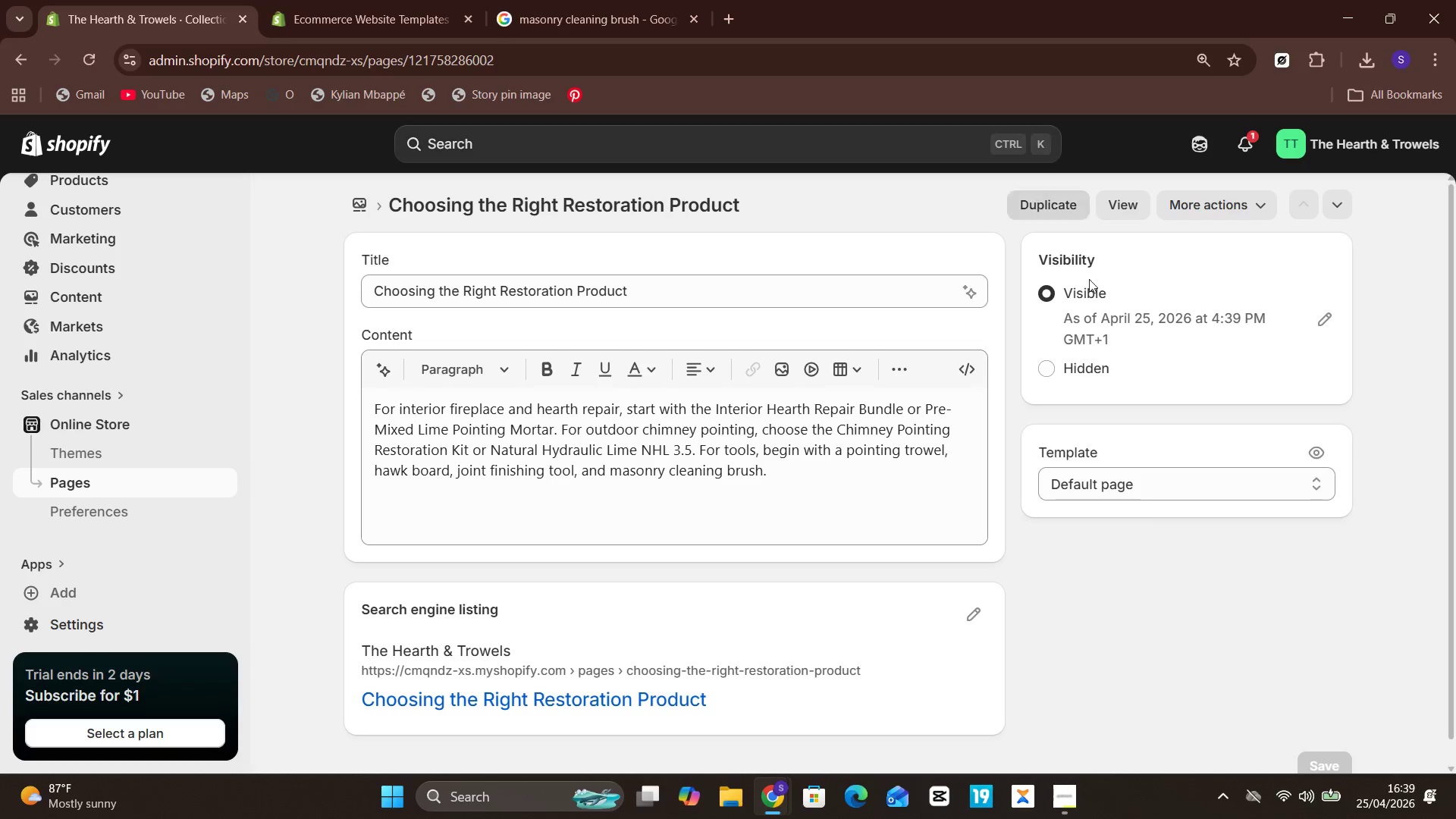 
wait(34.58)
 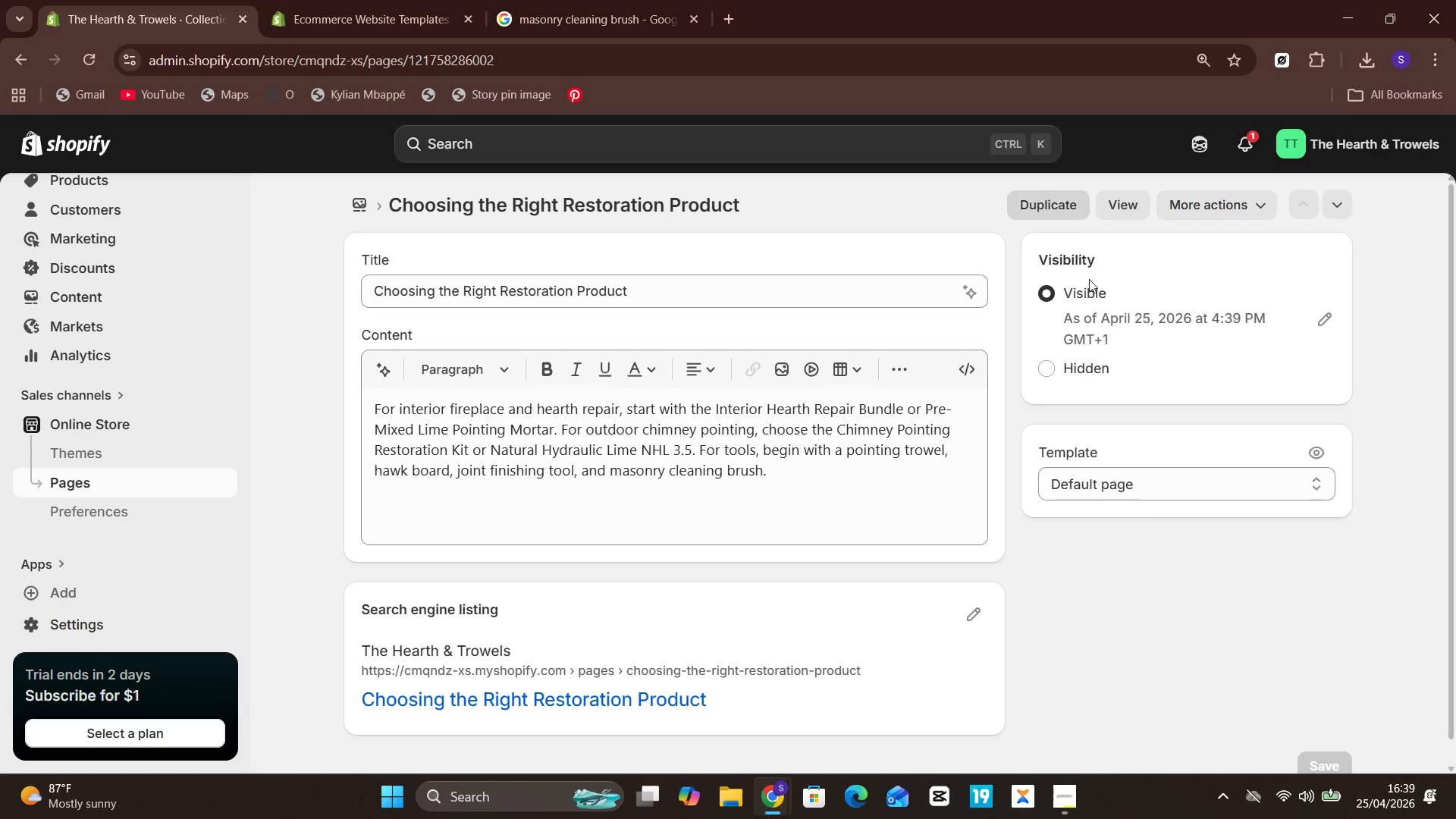 
left_click([118, 507])
 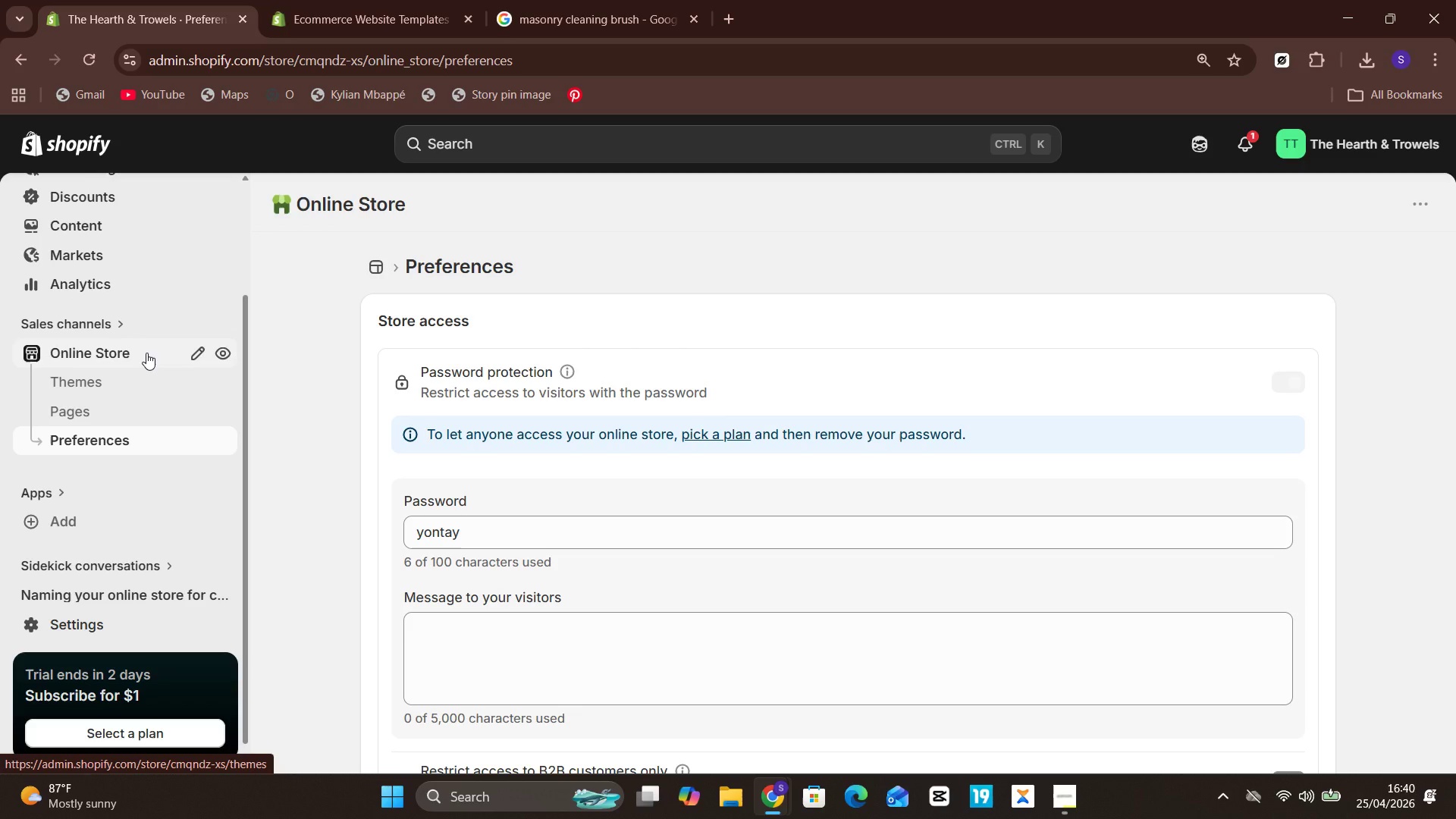 
wait(25.15)
 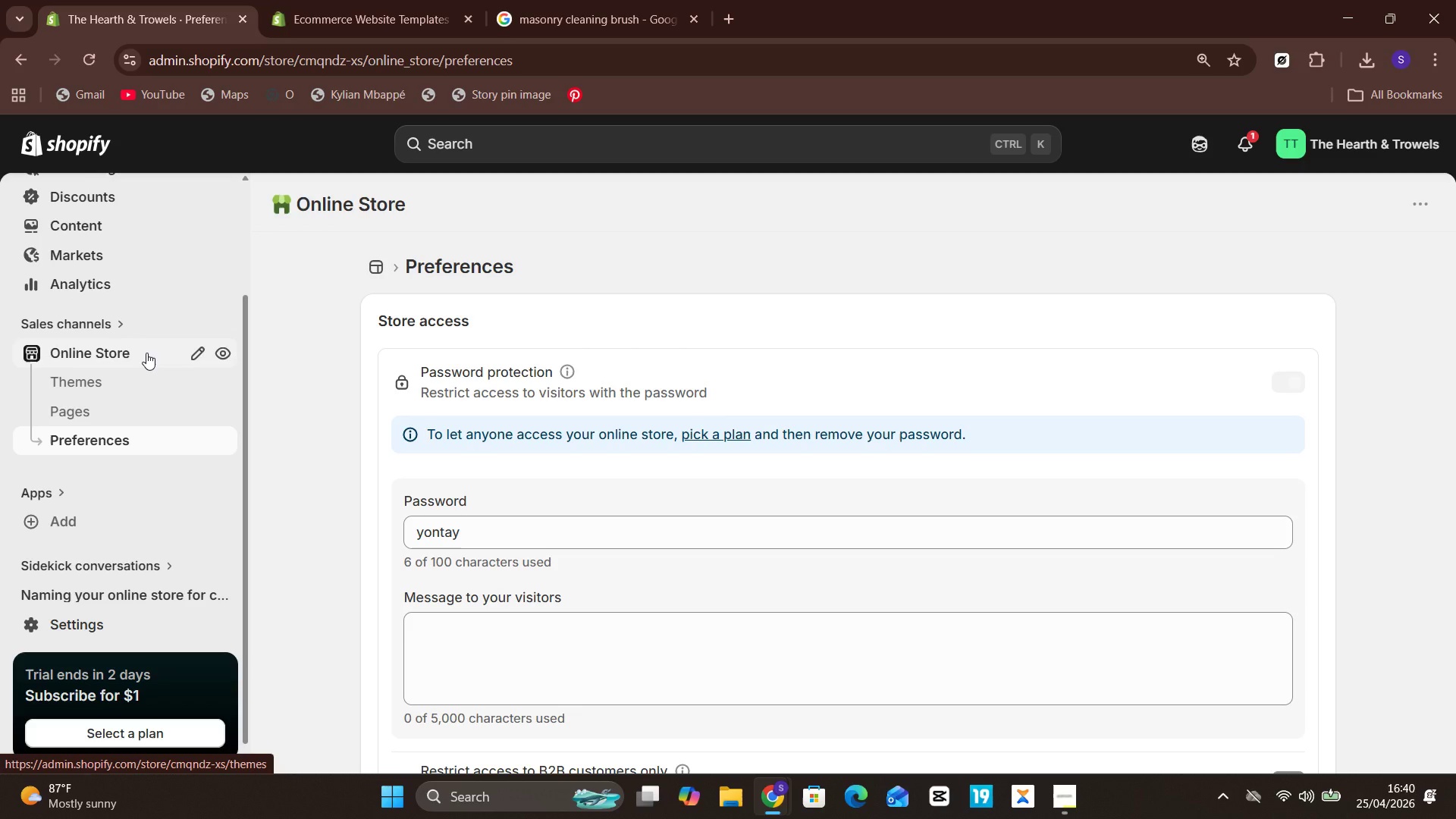 
mouse_move([144, 332])
 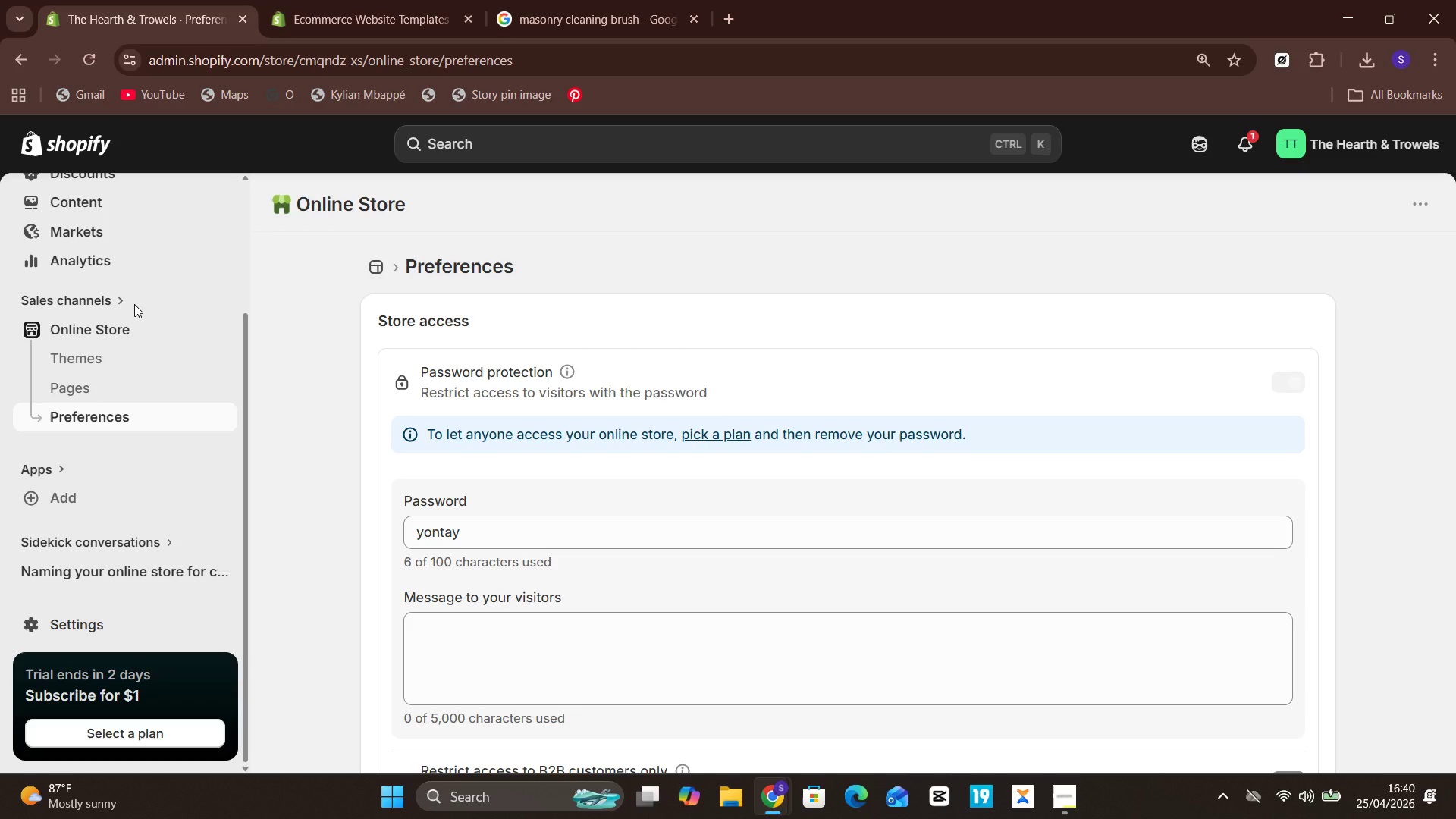 
wait(12.49)
 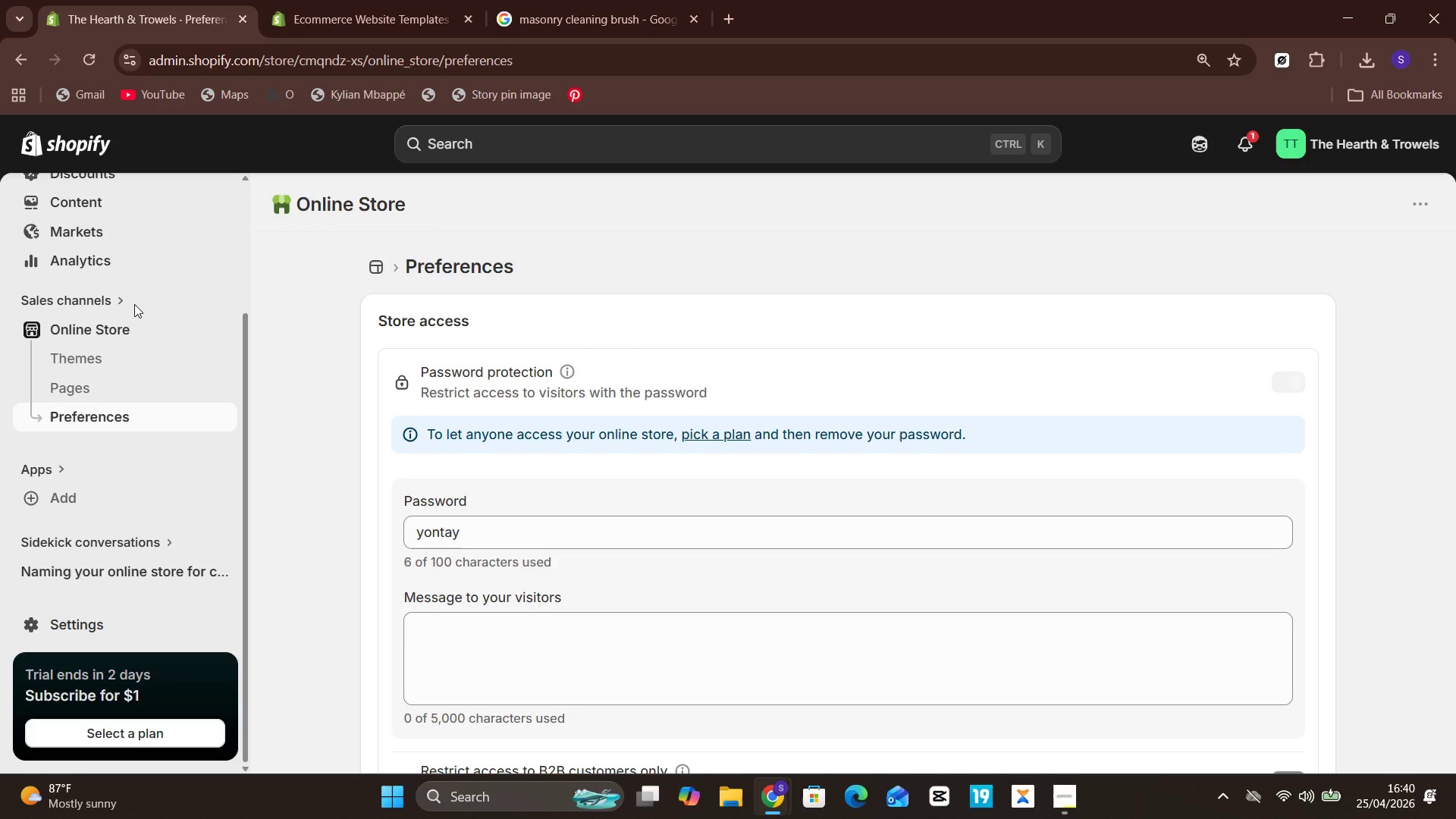 
left_click([94, 618])
 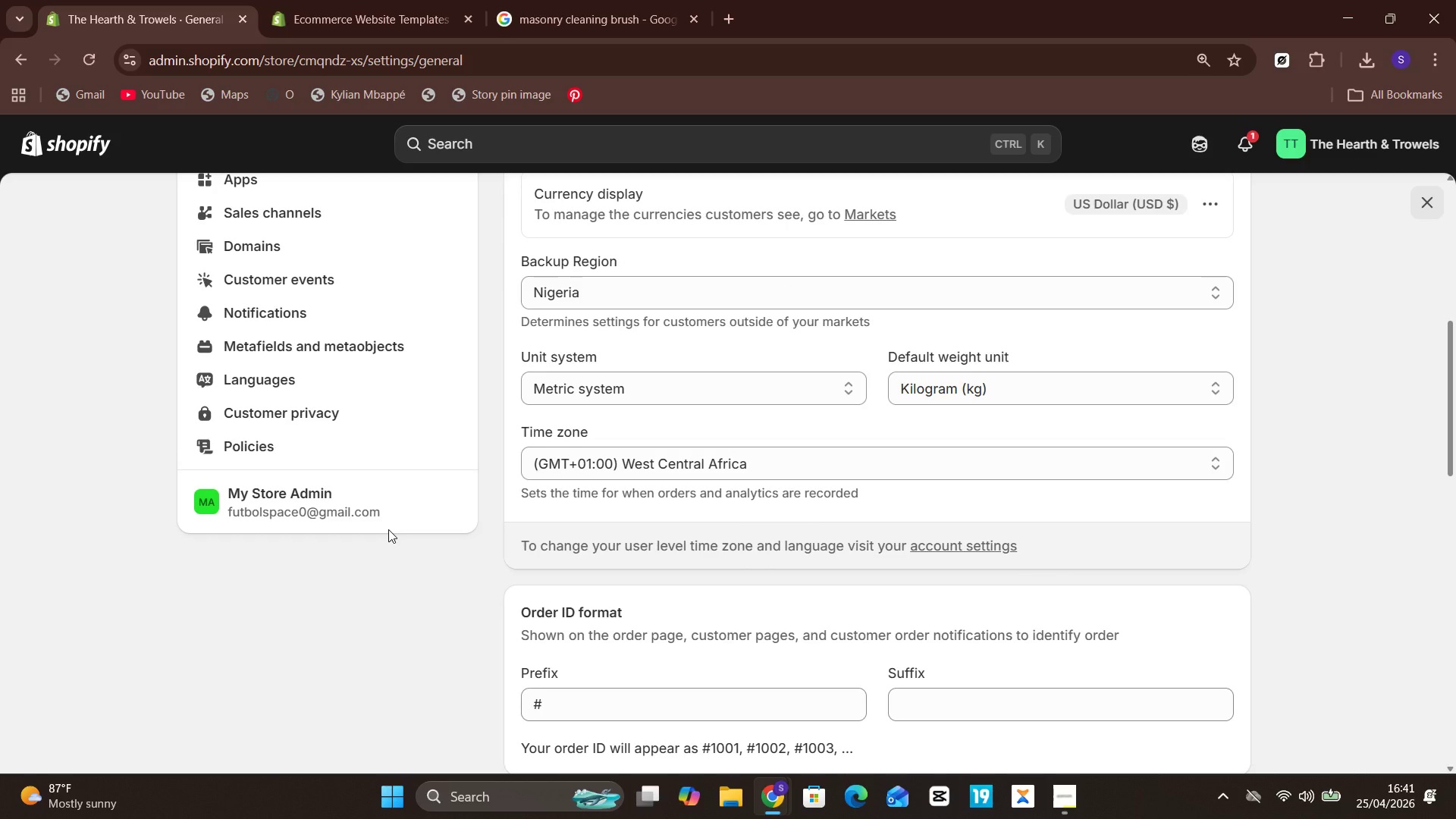 
wait(73.52)
 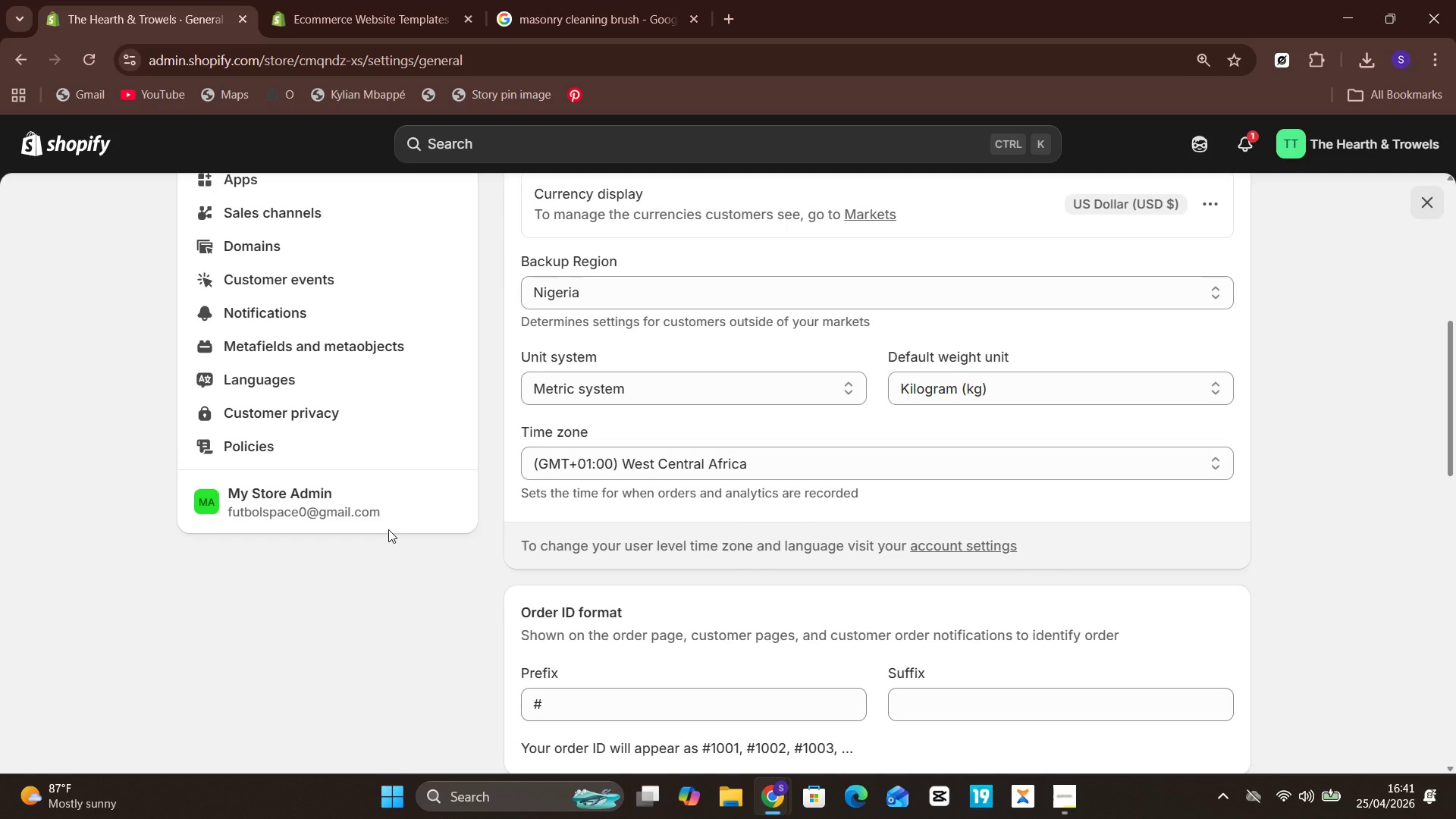 
left_click([300, 205])
 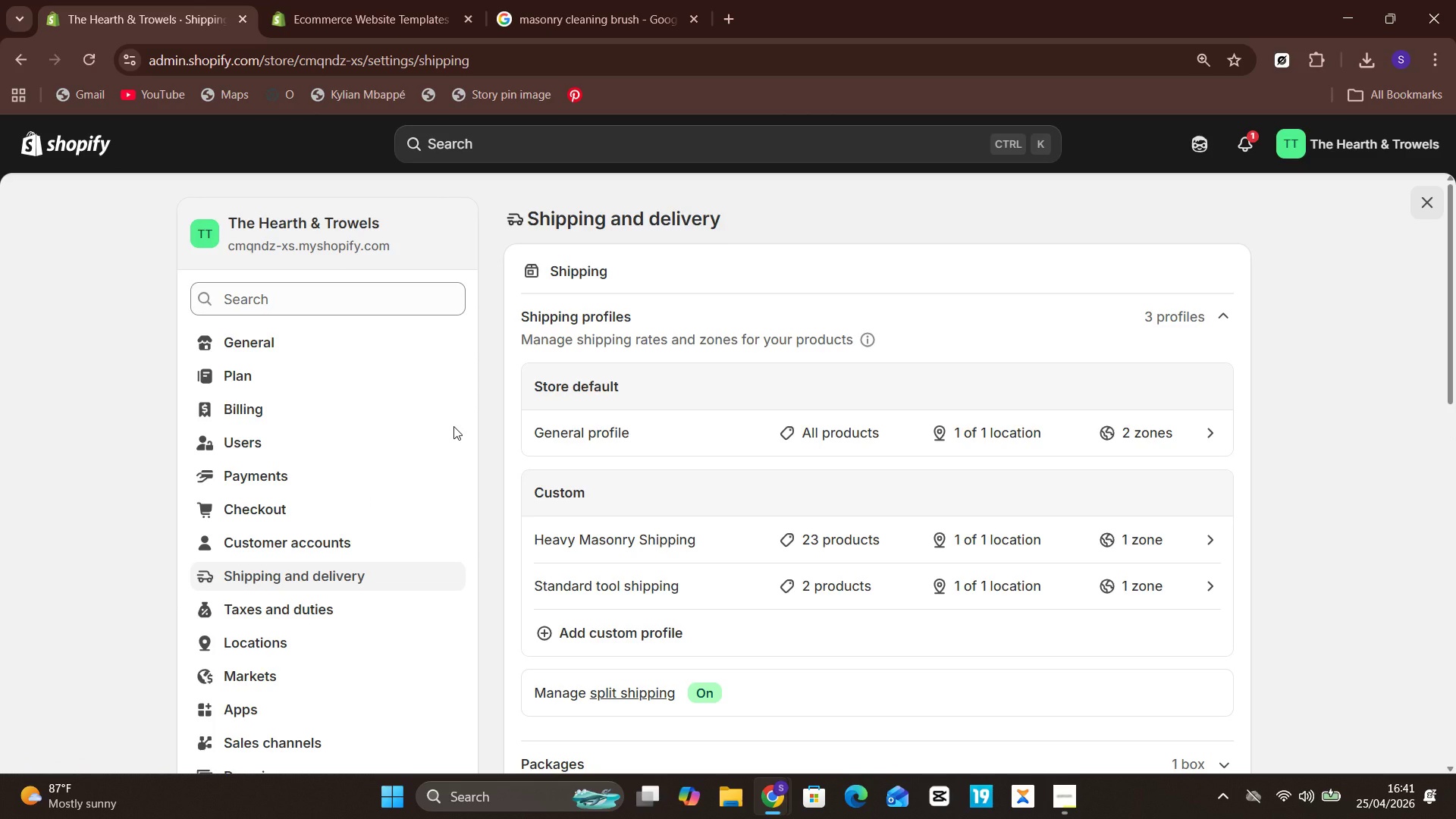 
wait(8.42)
 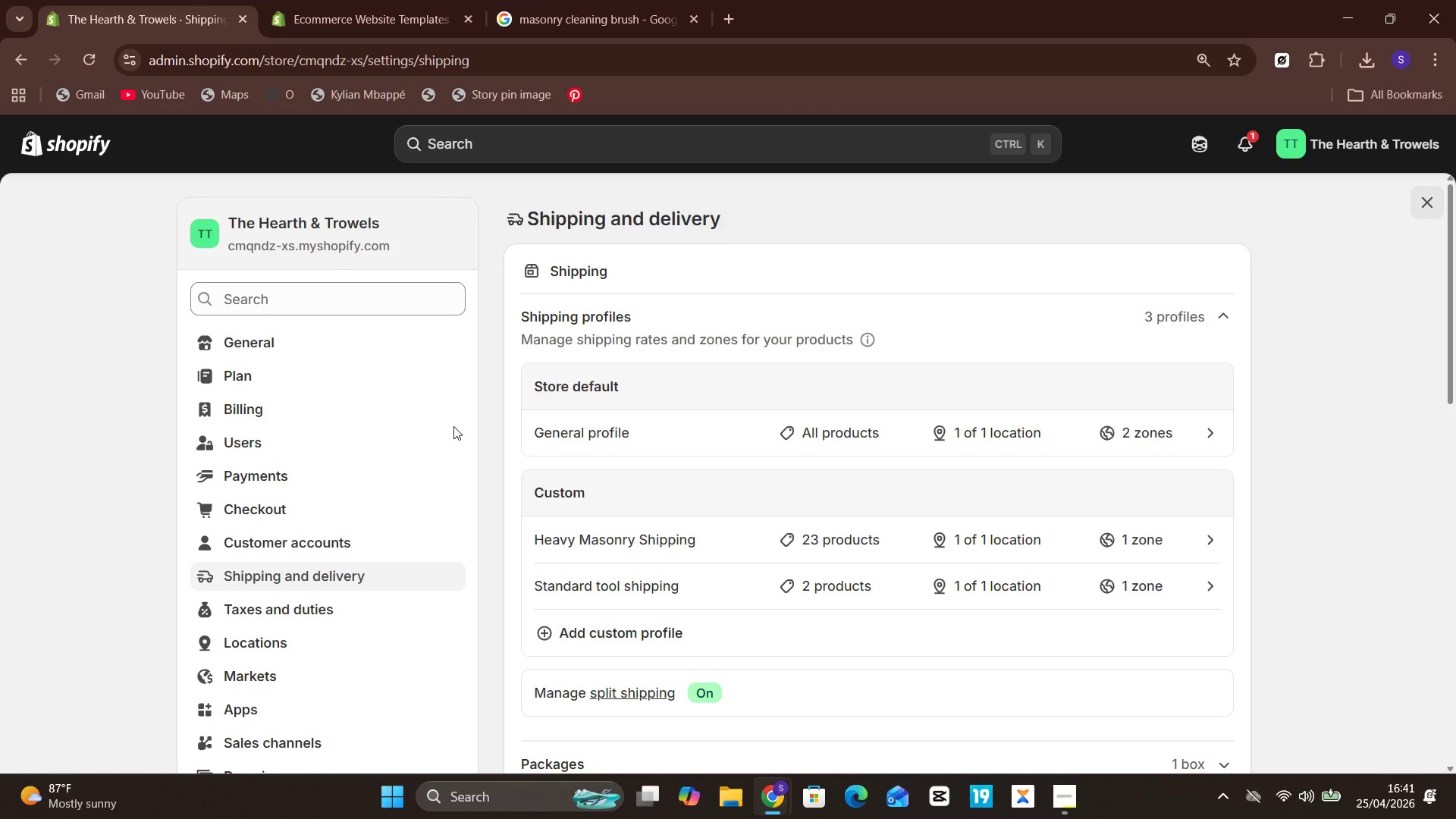 
left_click([1202, 522])
 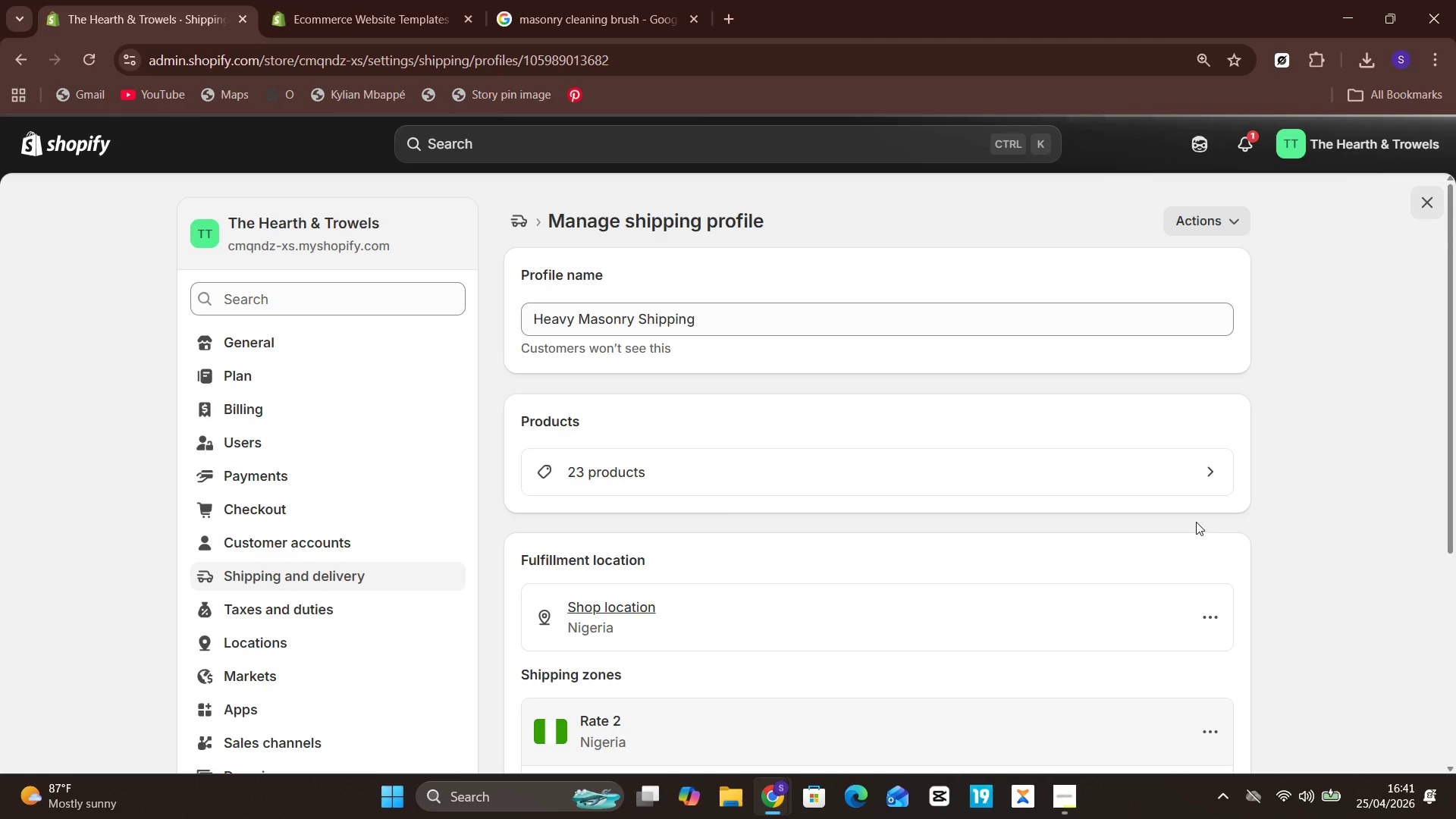 
left_click([1095, 482])
 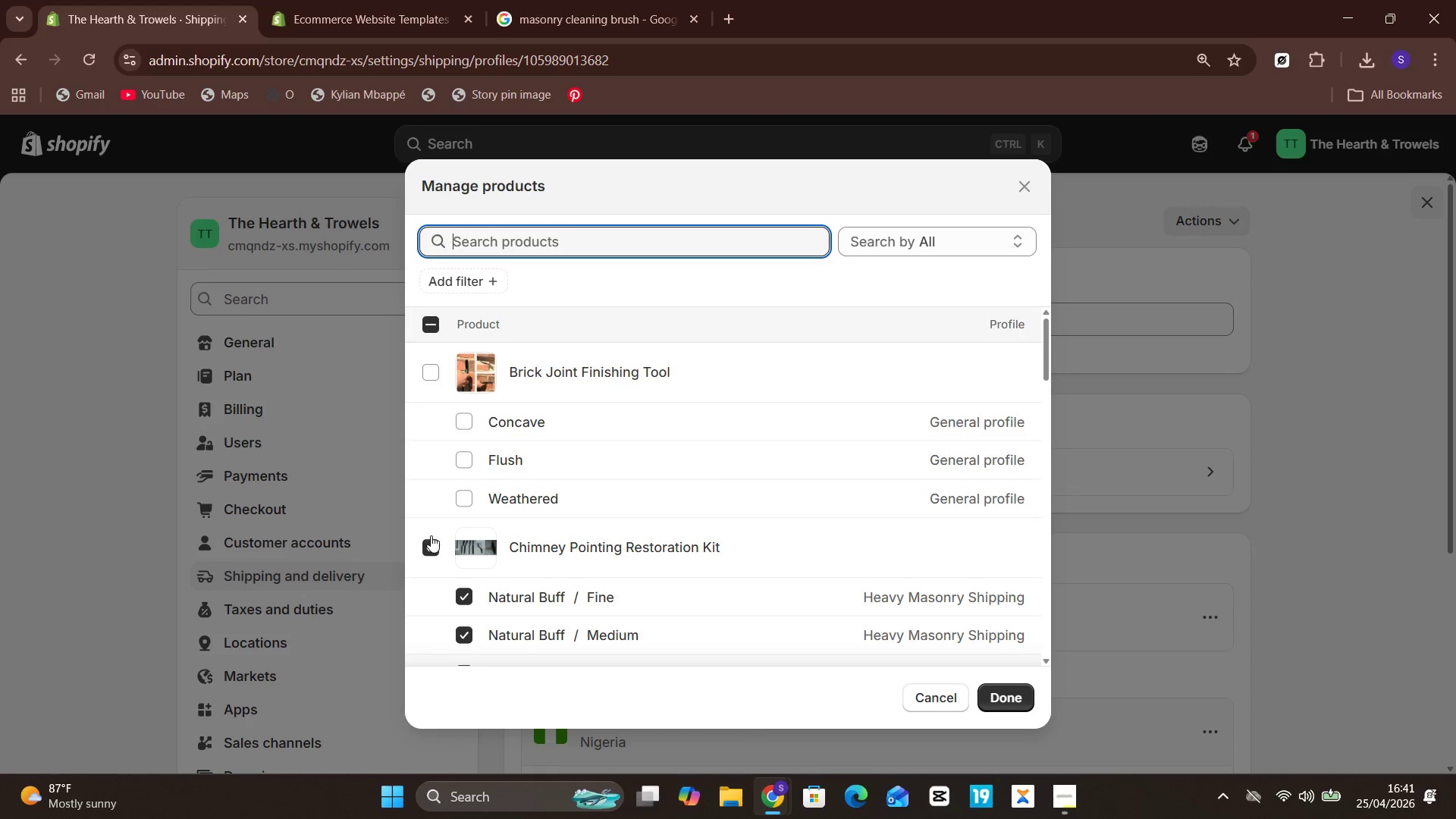 
wait(9.07)
 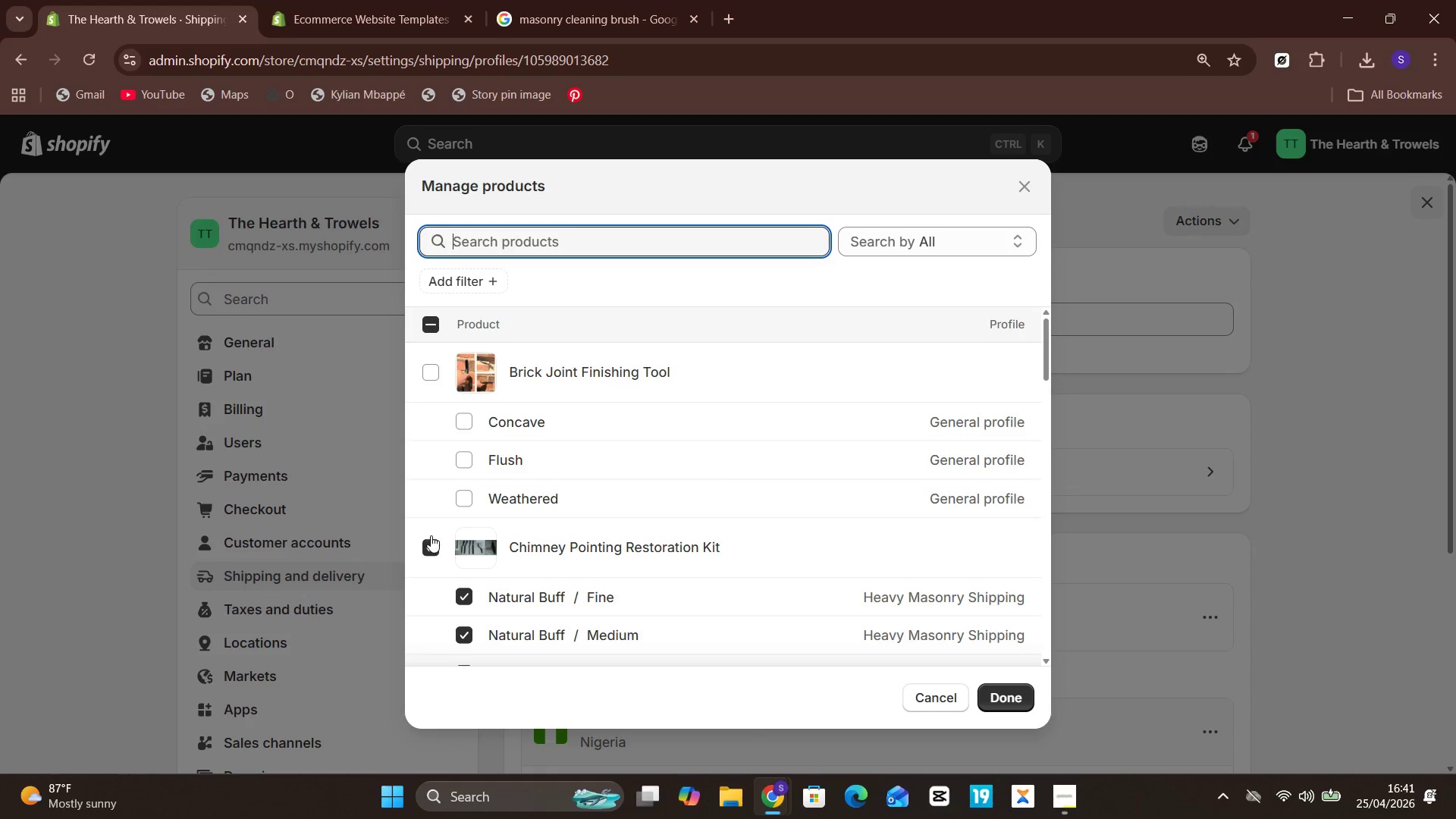 
mouse_move([422, 555])
 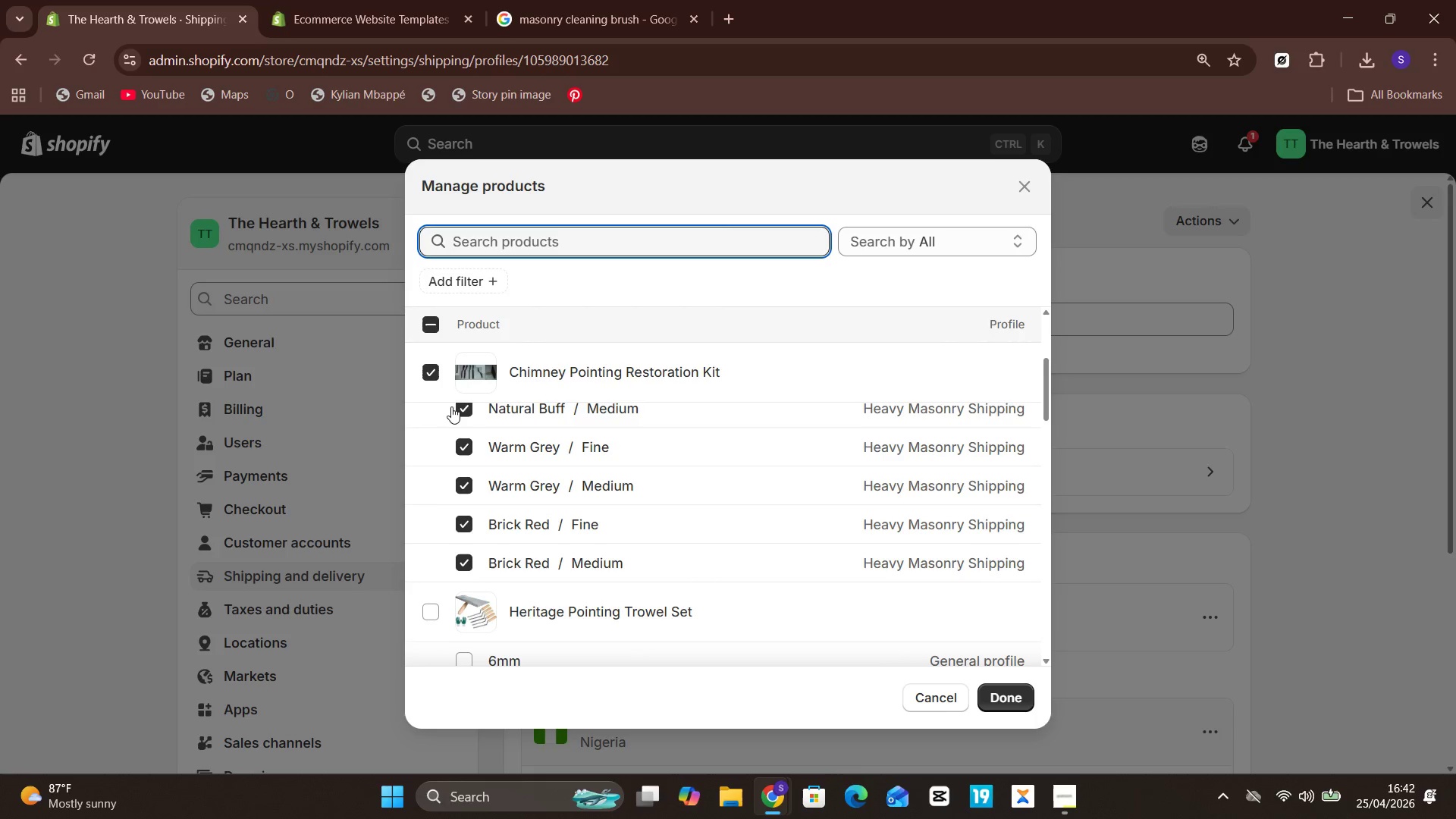 
left_click([453, 404])
 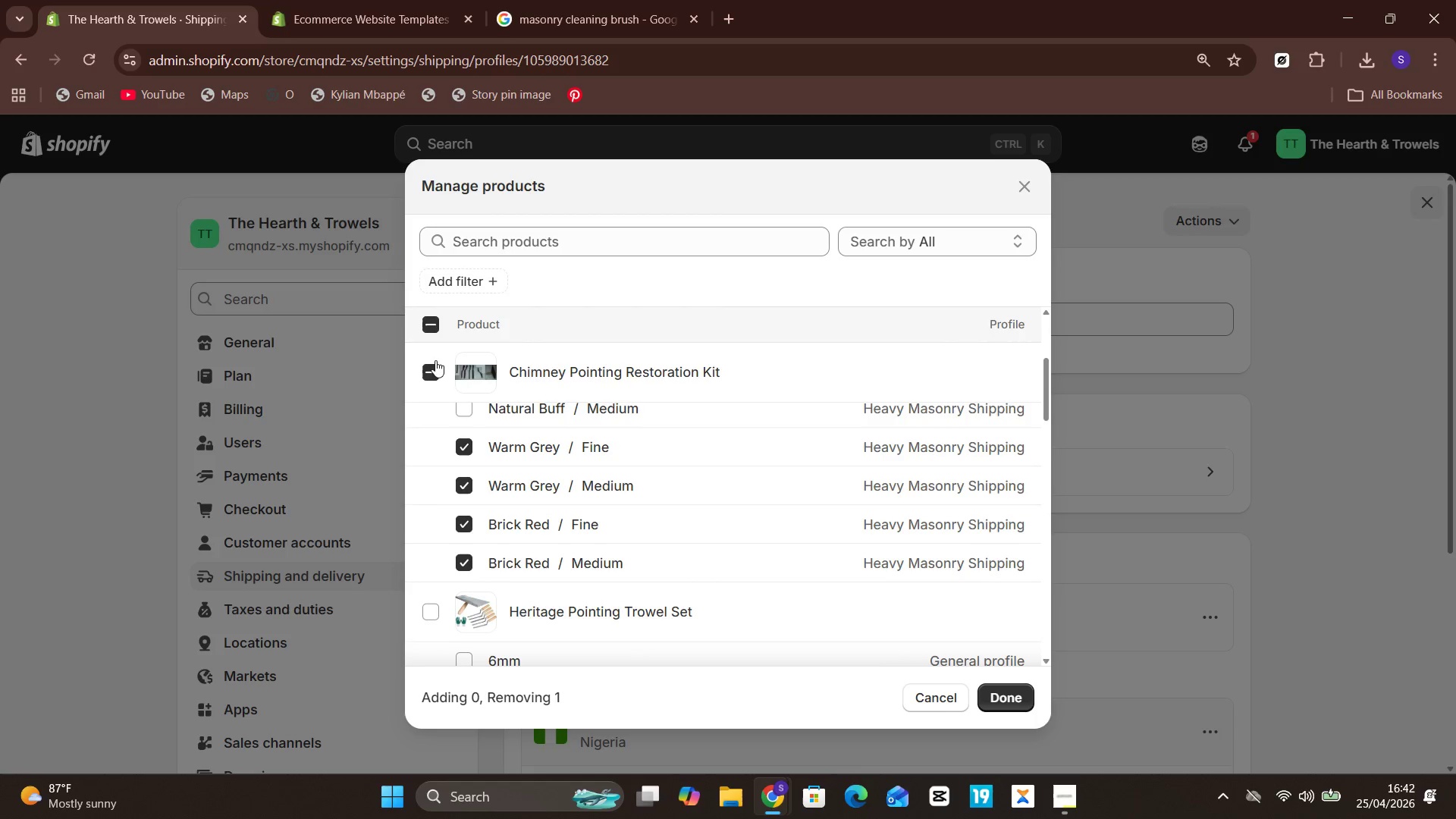 
left_click([431, 359])
 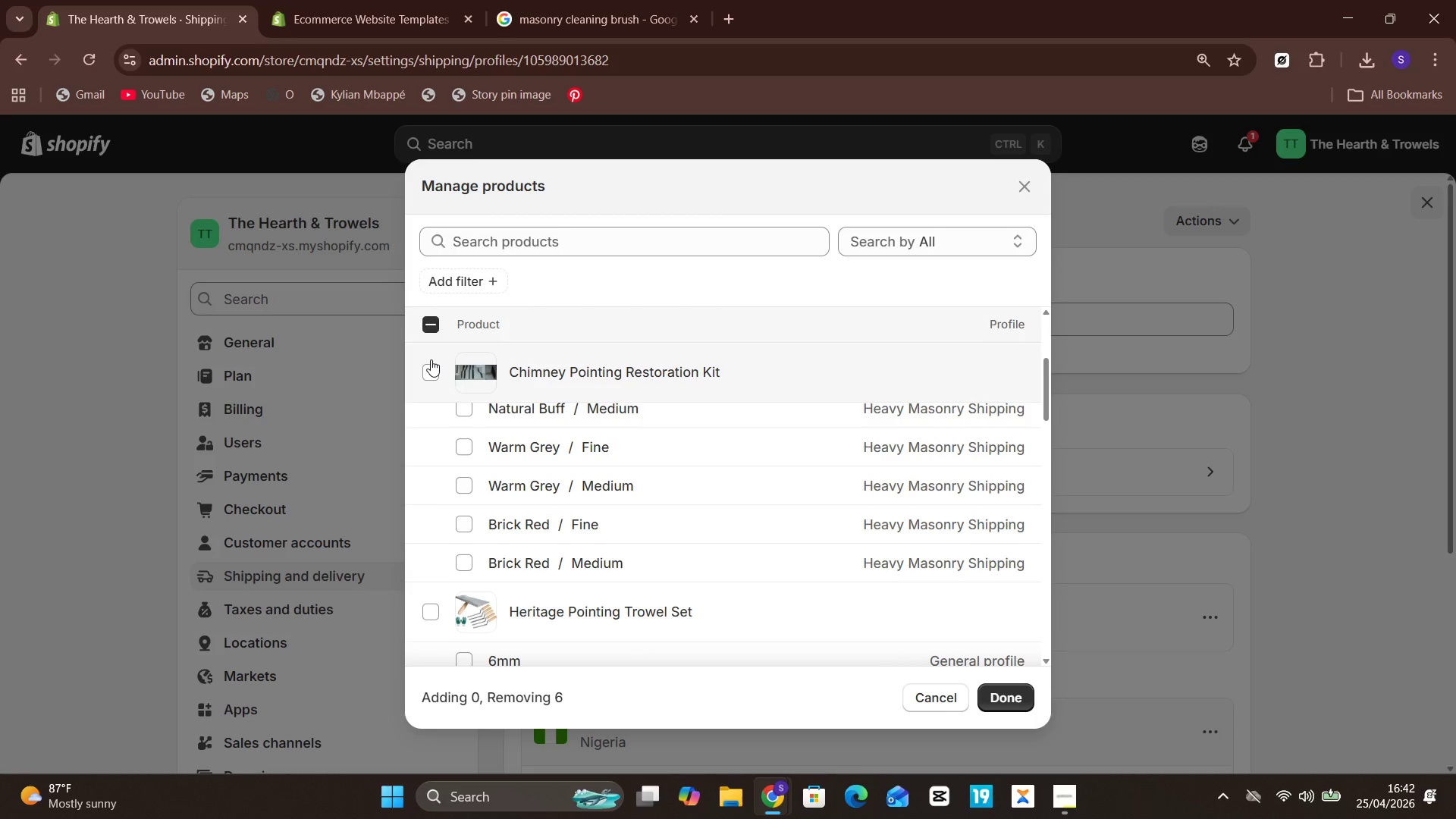 
left_click([431, 359])
 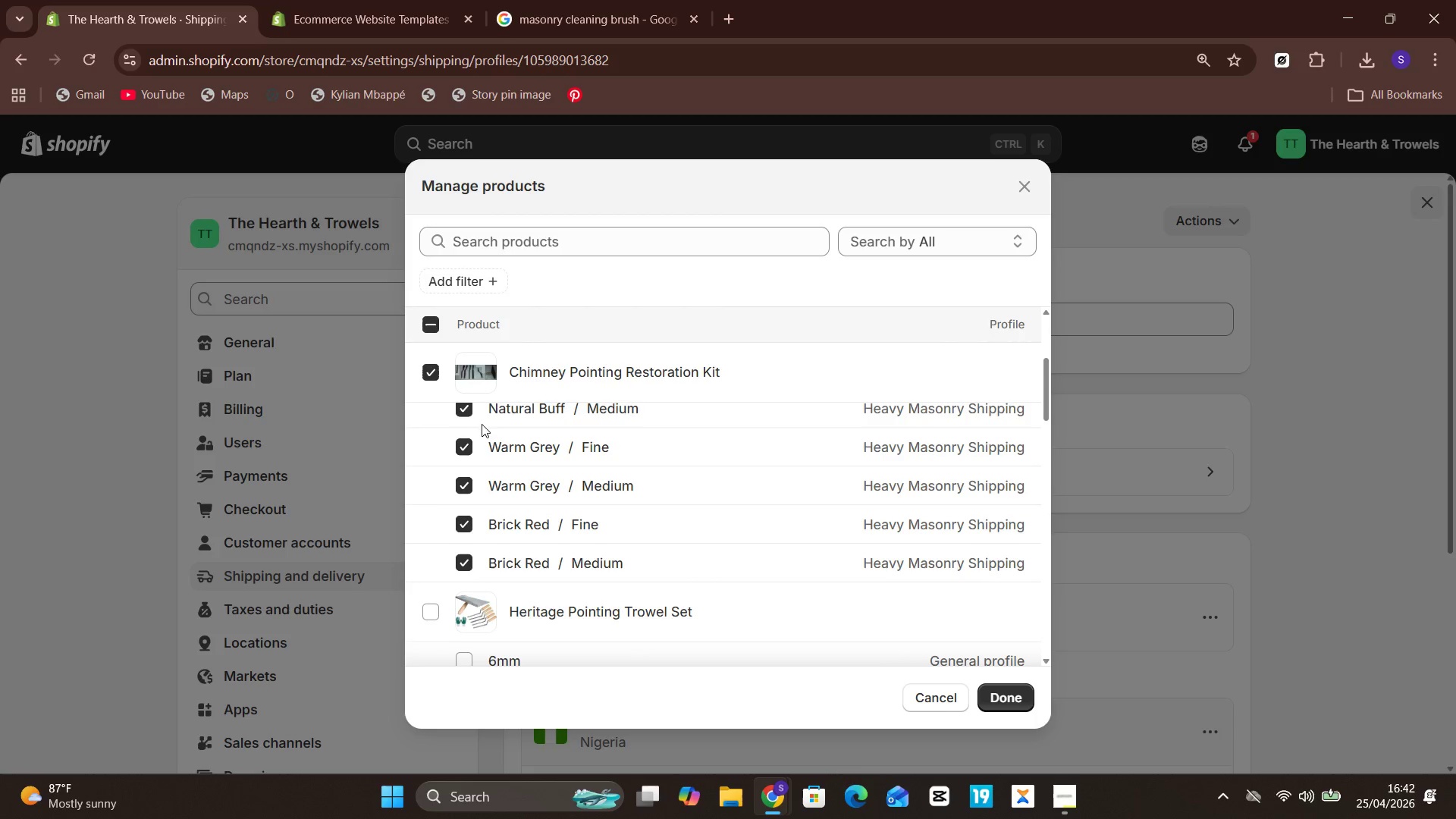 
left_click([474, 416])
 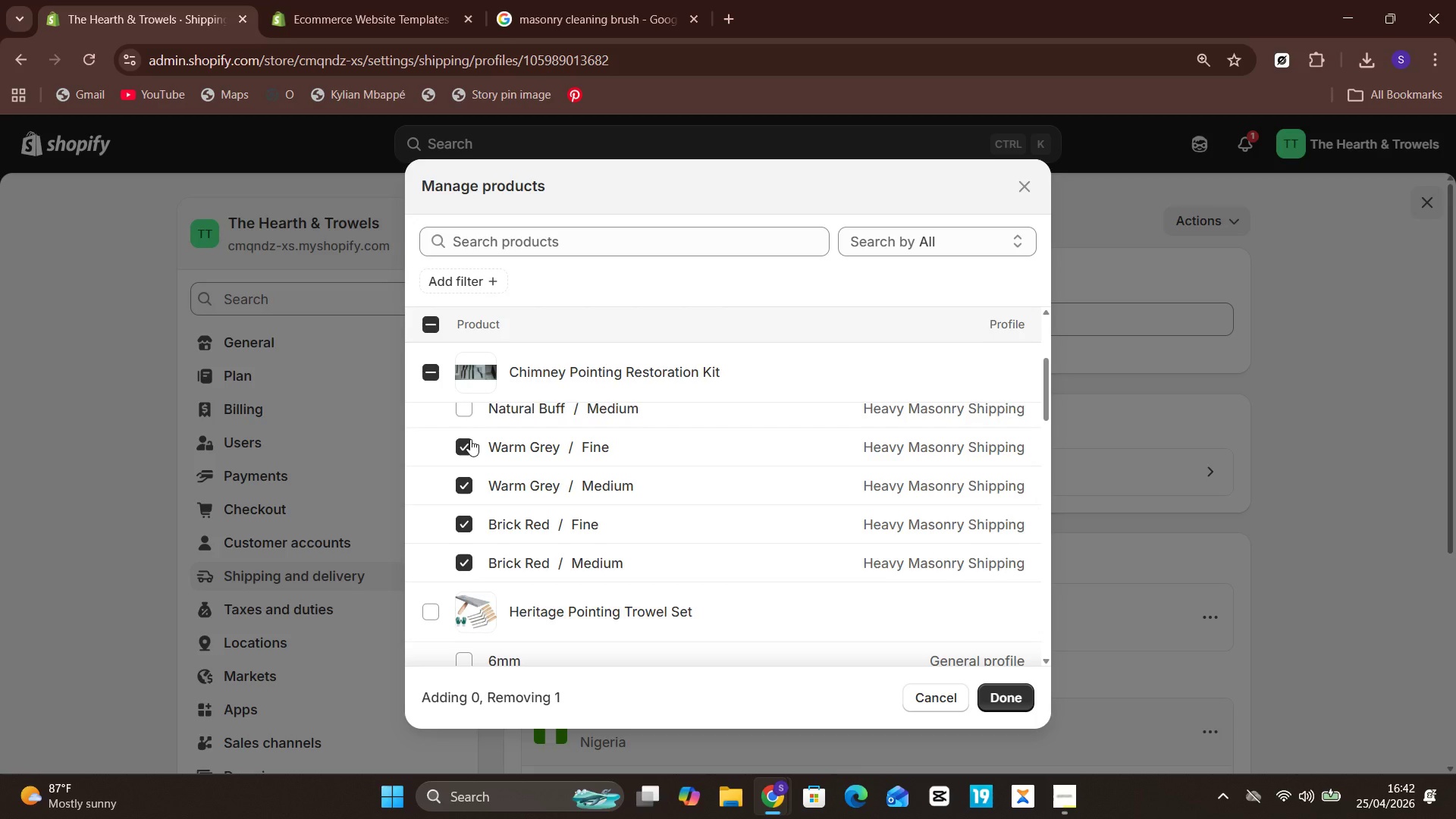 
left_click([470, 439])
 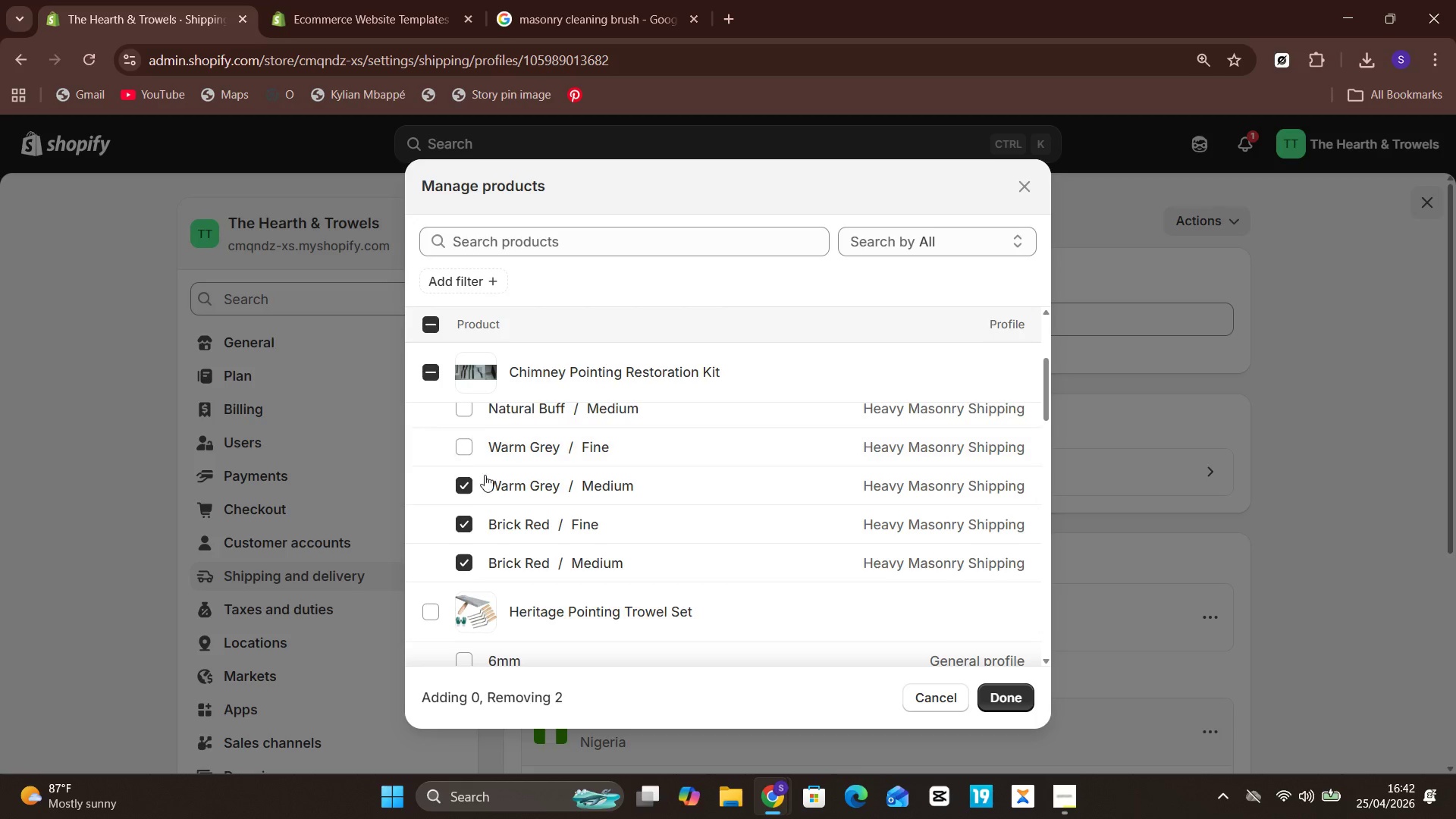 
left_click([485, 476])
 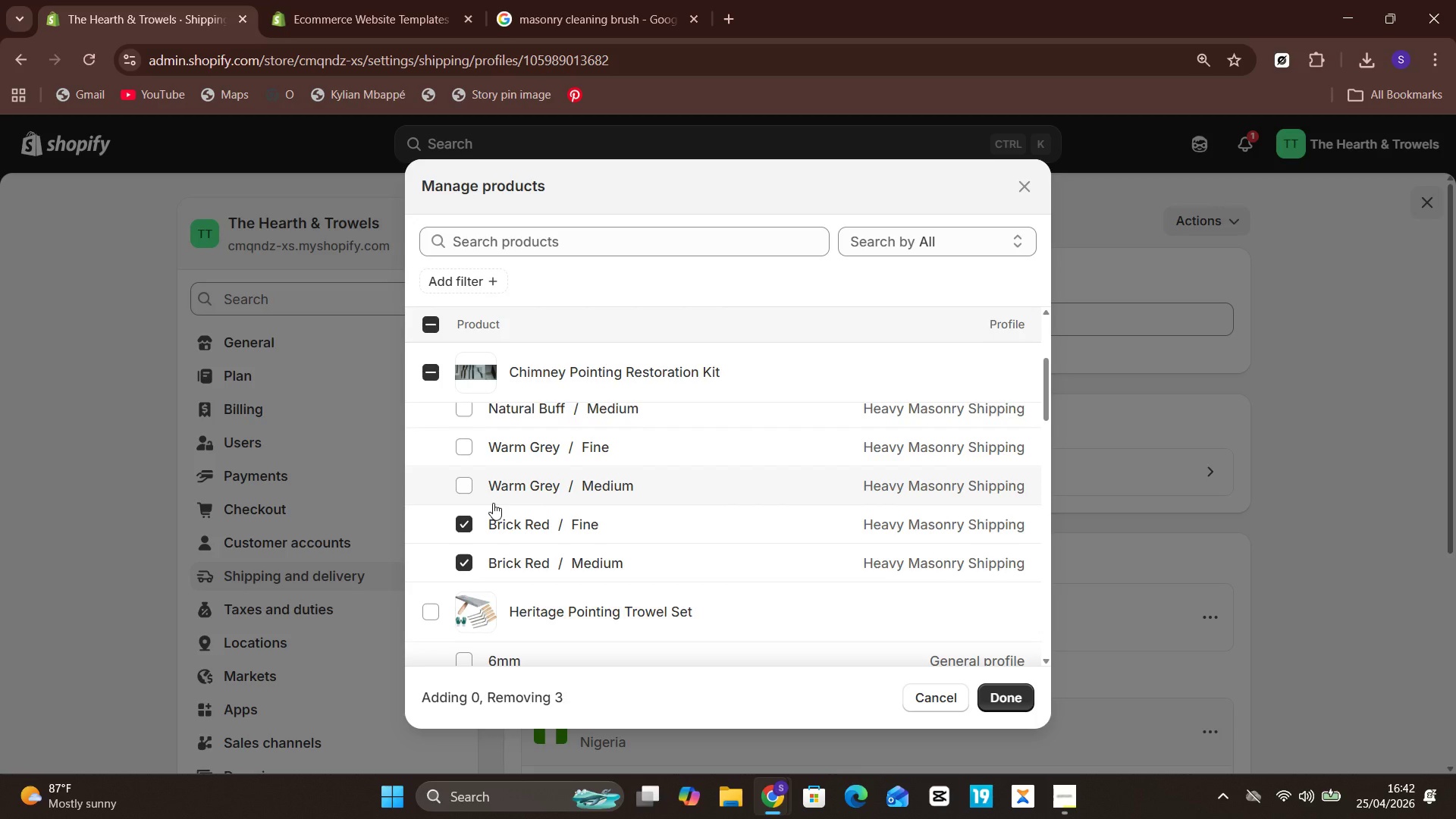 
left_click([493, 503])
 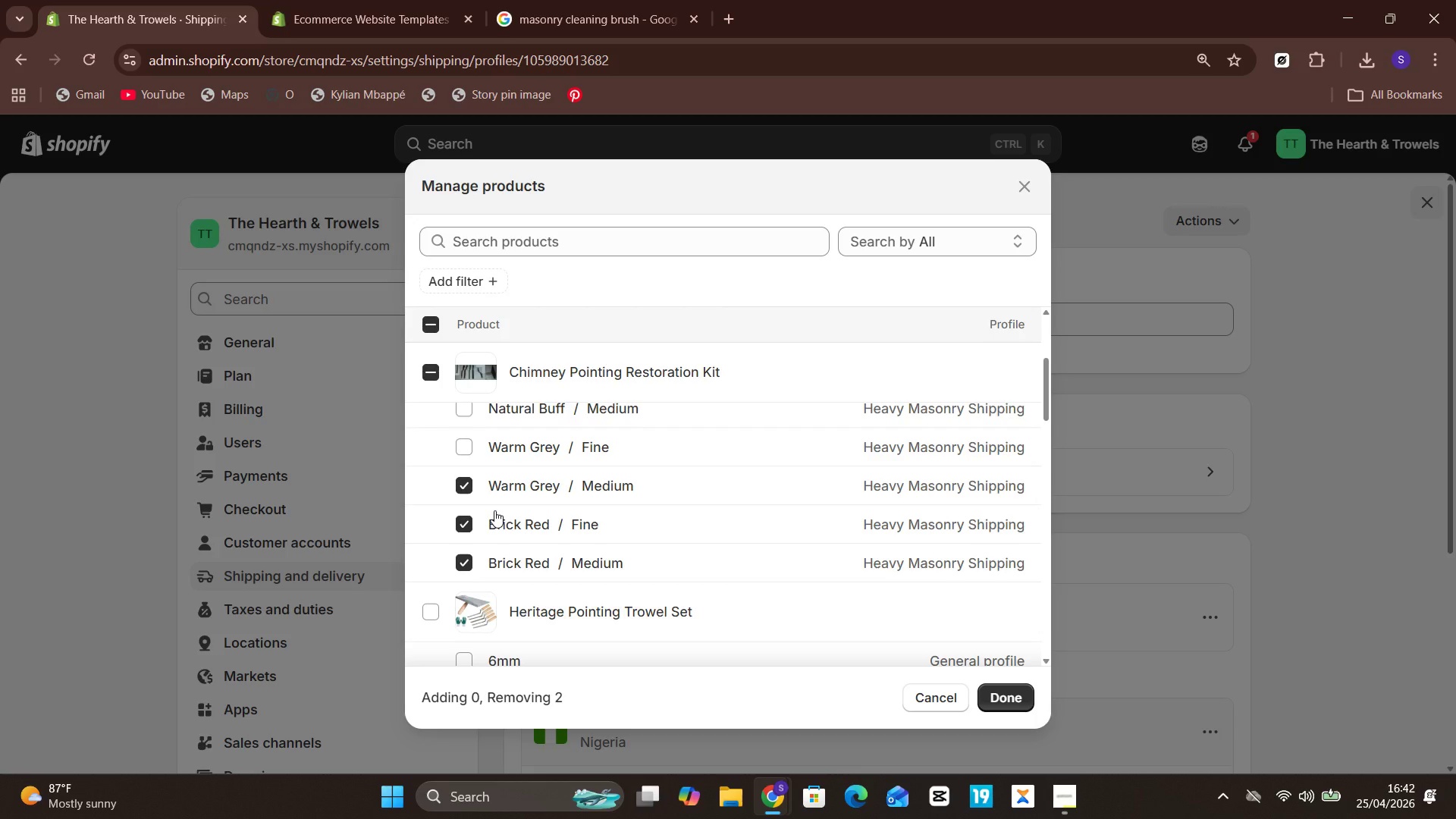 
left_click_drag(start_coordinate=[494, 510], to_coordinate=[492, 503])
 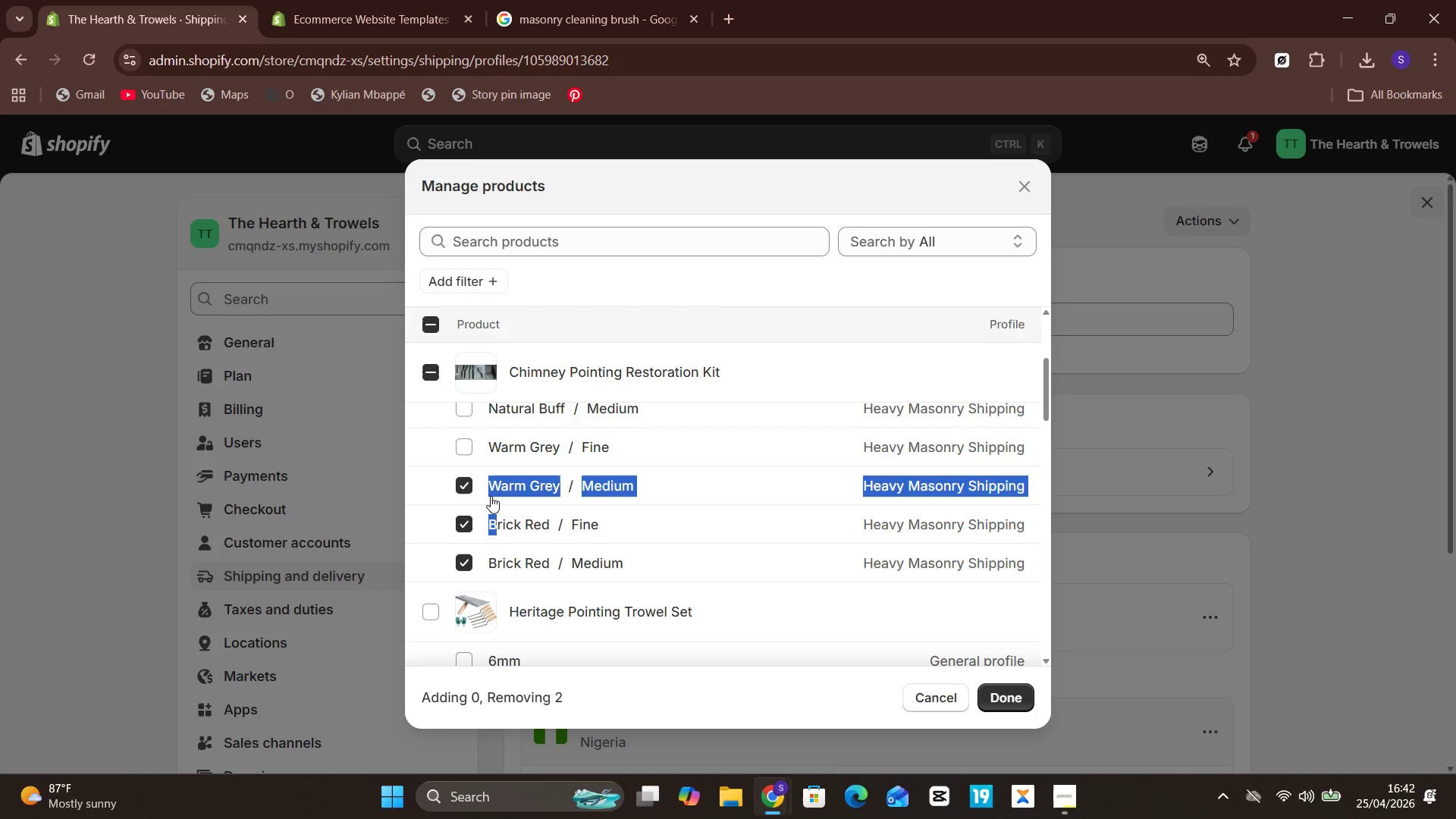 
left_click([491, 496])
 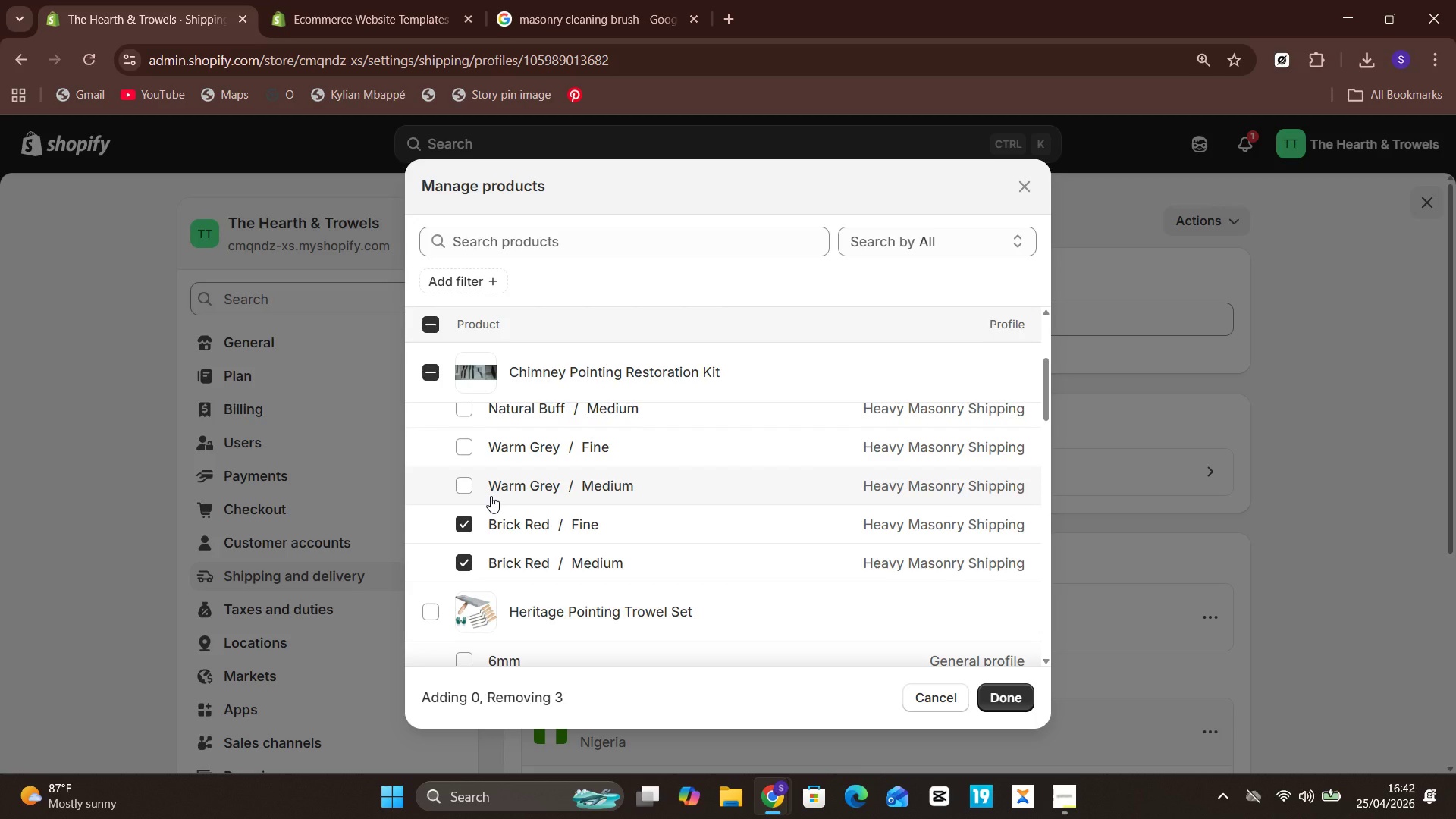 
wait(7.42)
 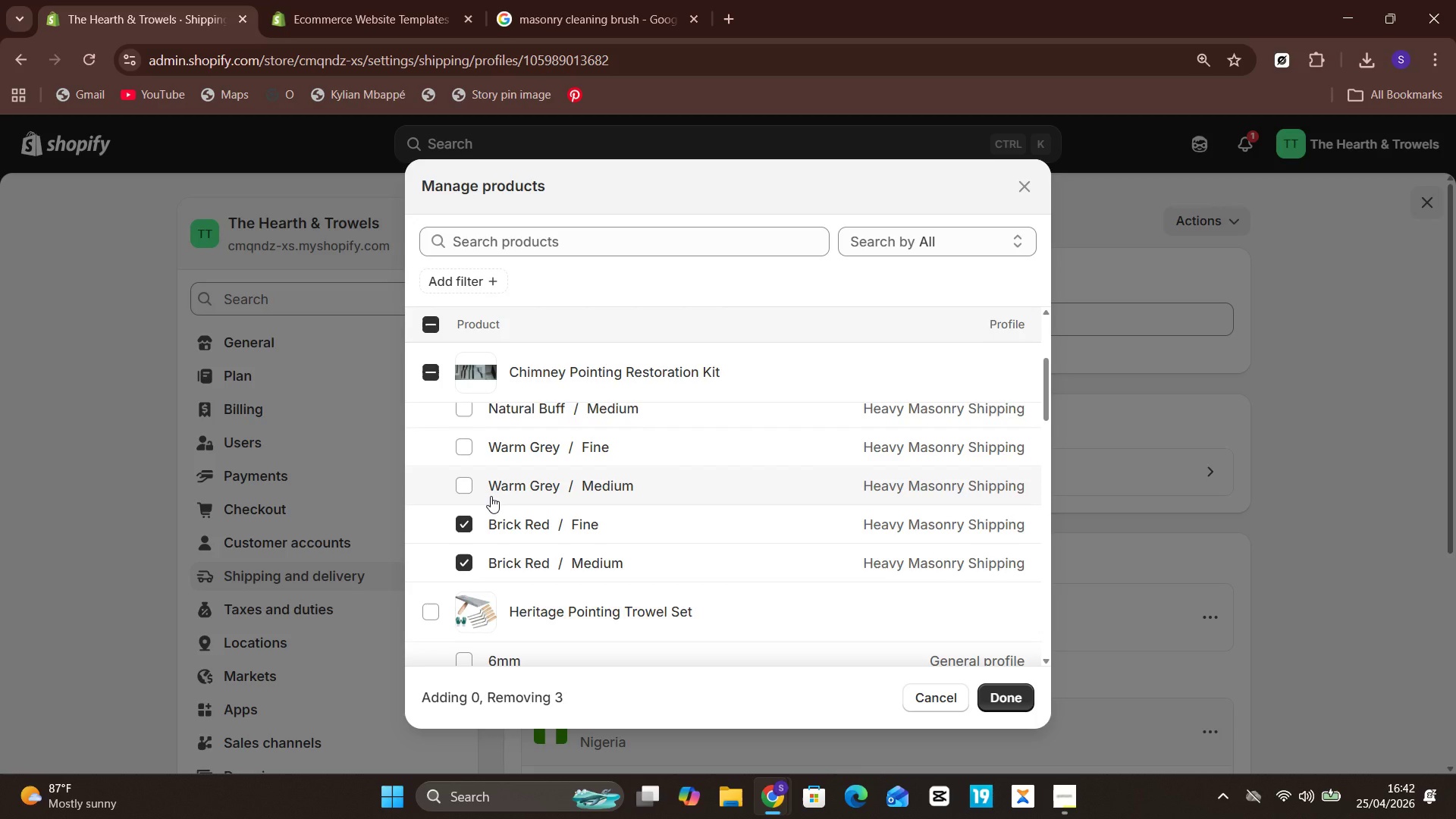 
left_click([469, 521])
 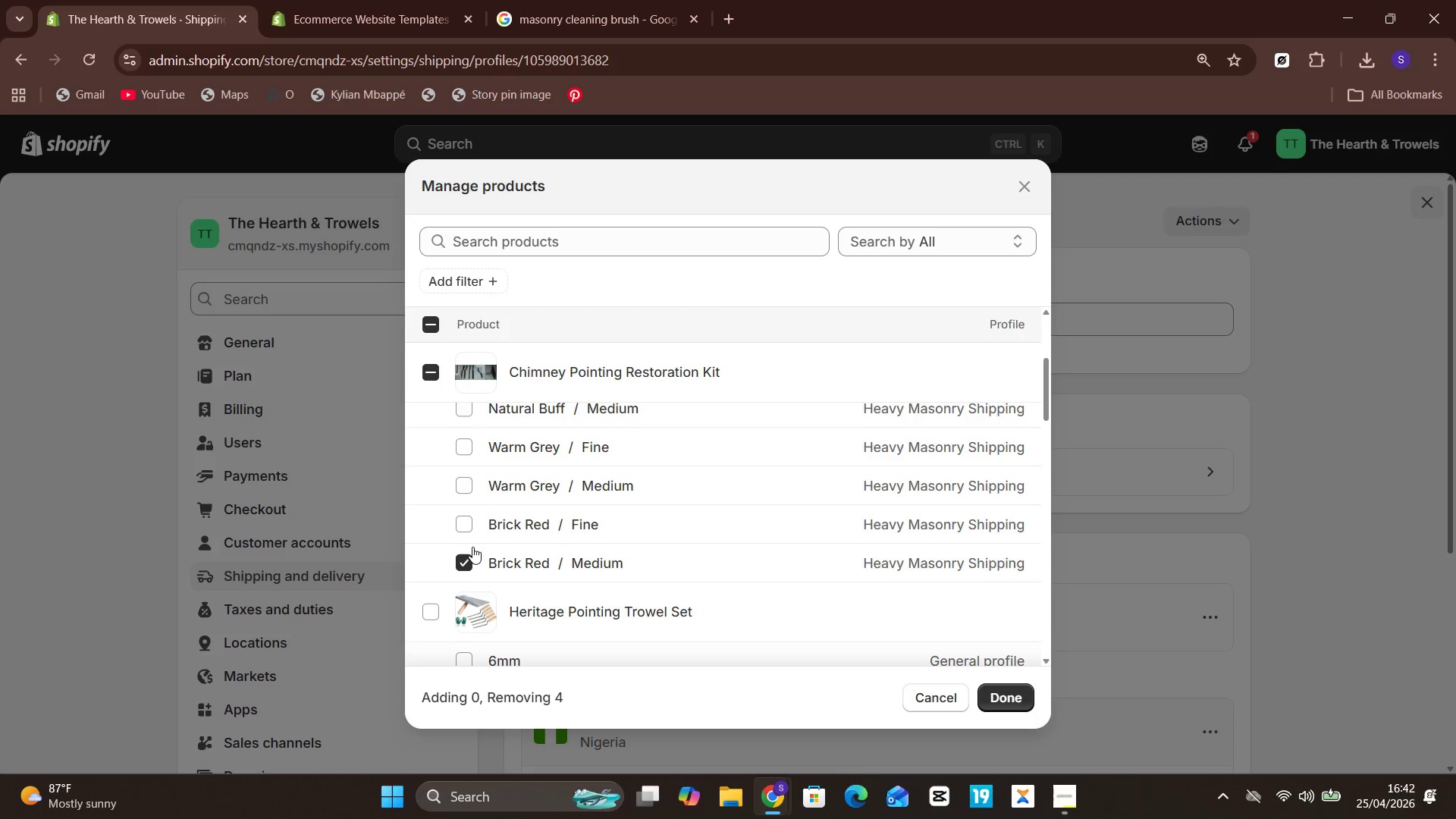 
left_click([471, 551])
 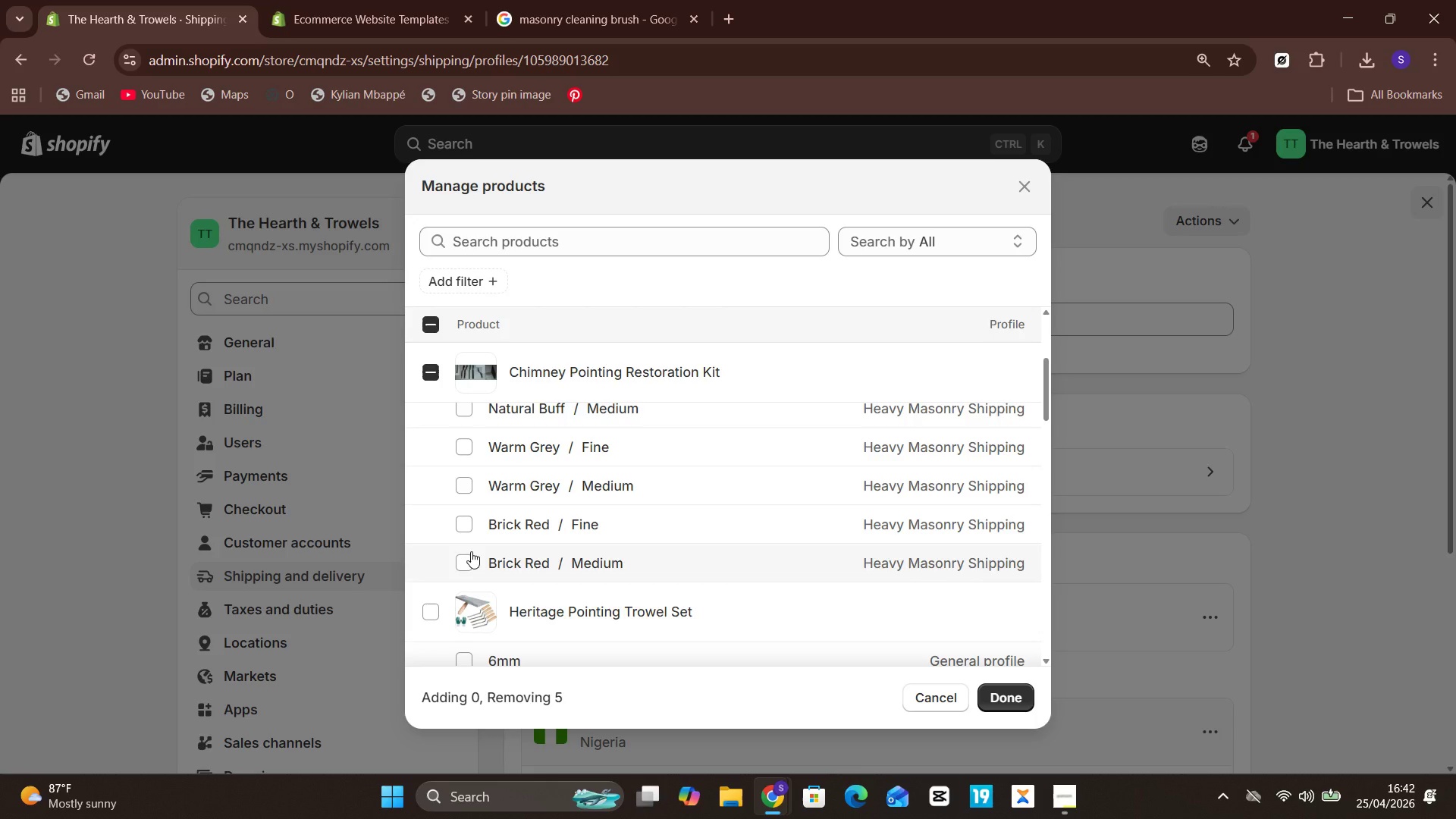 
wait(18.53)
 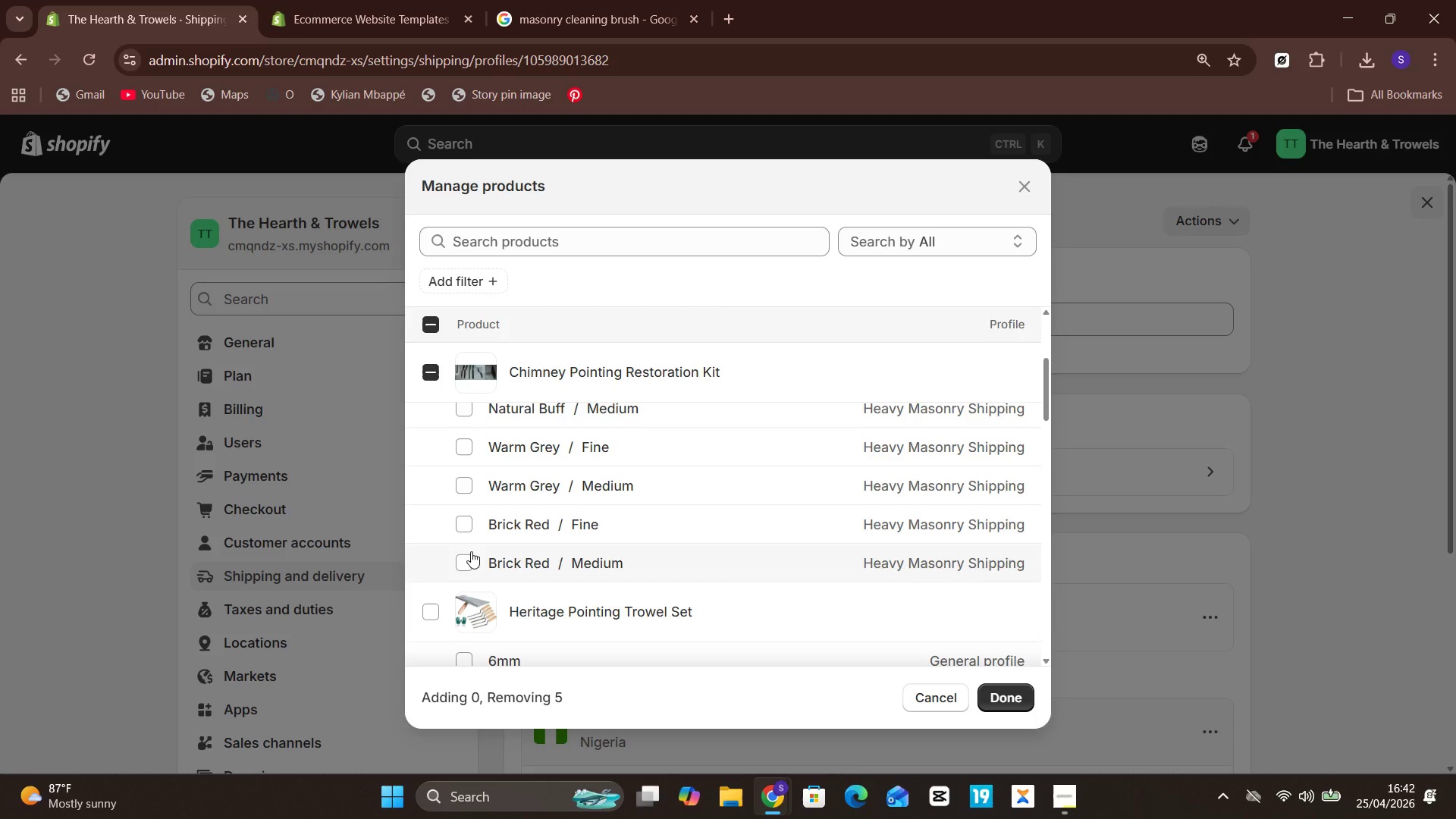 
left_click([435, 448])
 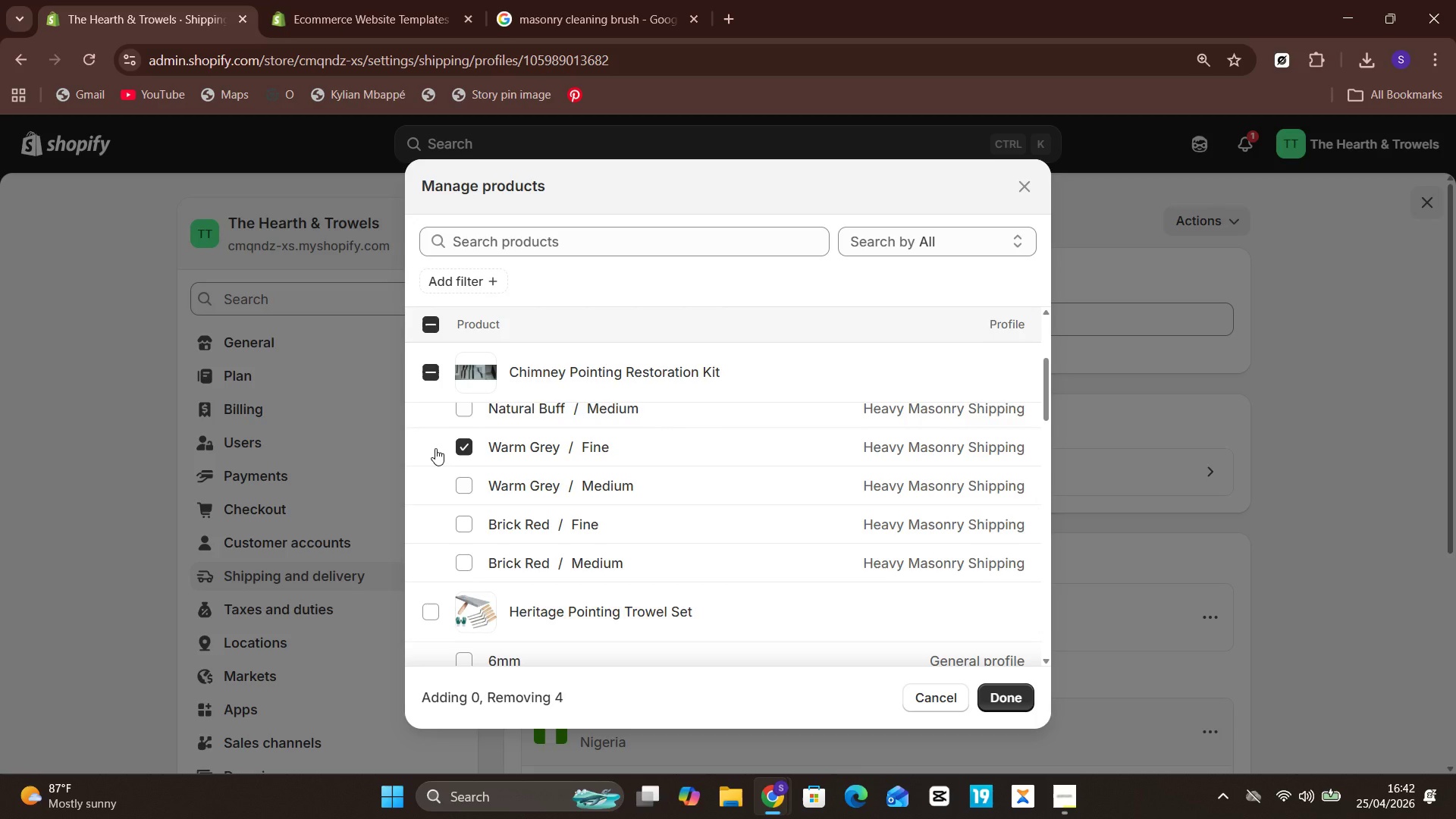 
left_click([435, 448])
 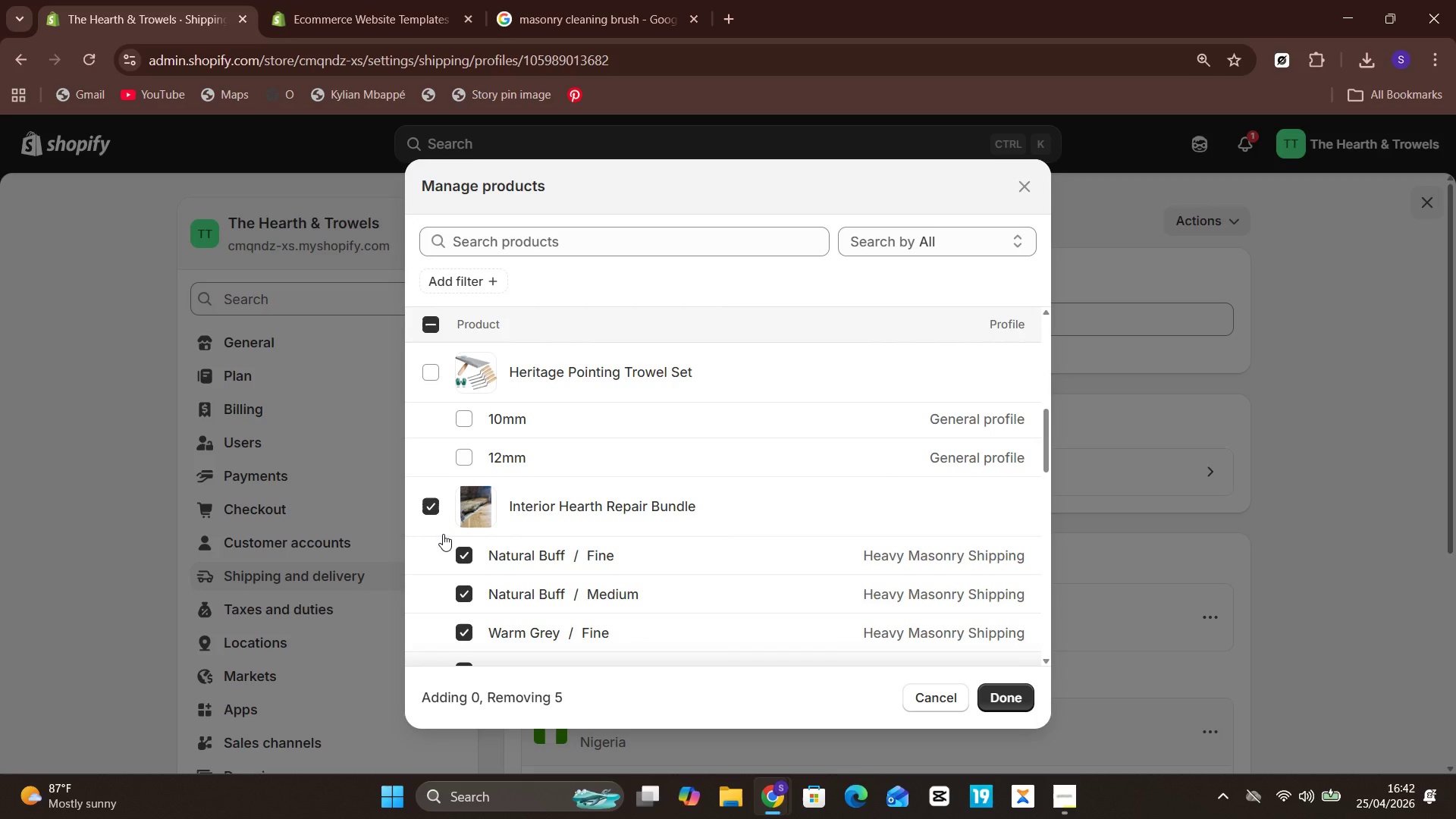 
left_click([453, 543])
 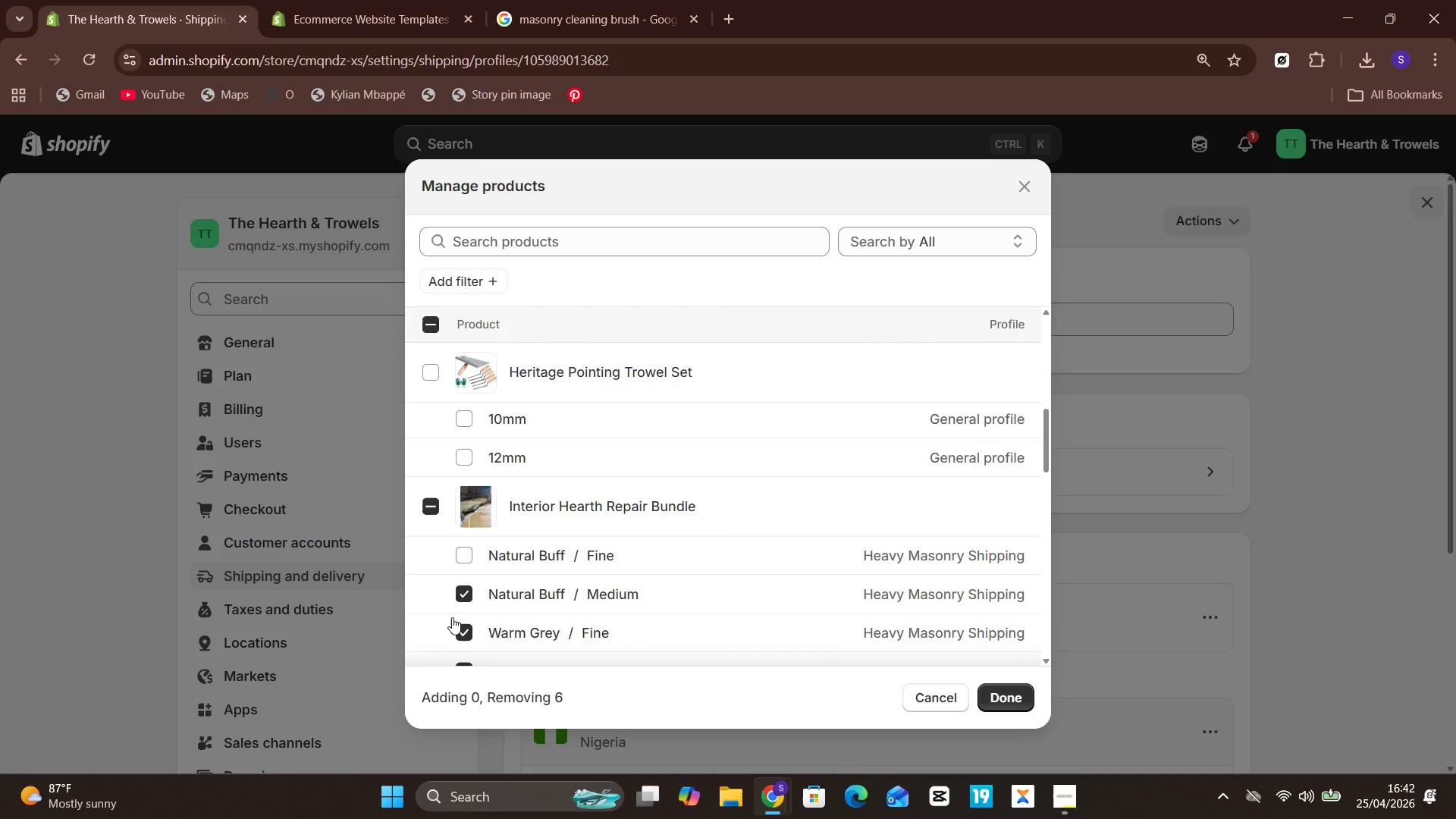 
left_click([452, 610])
 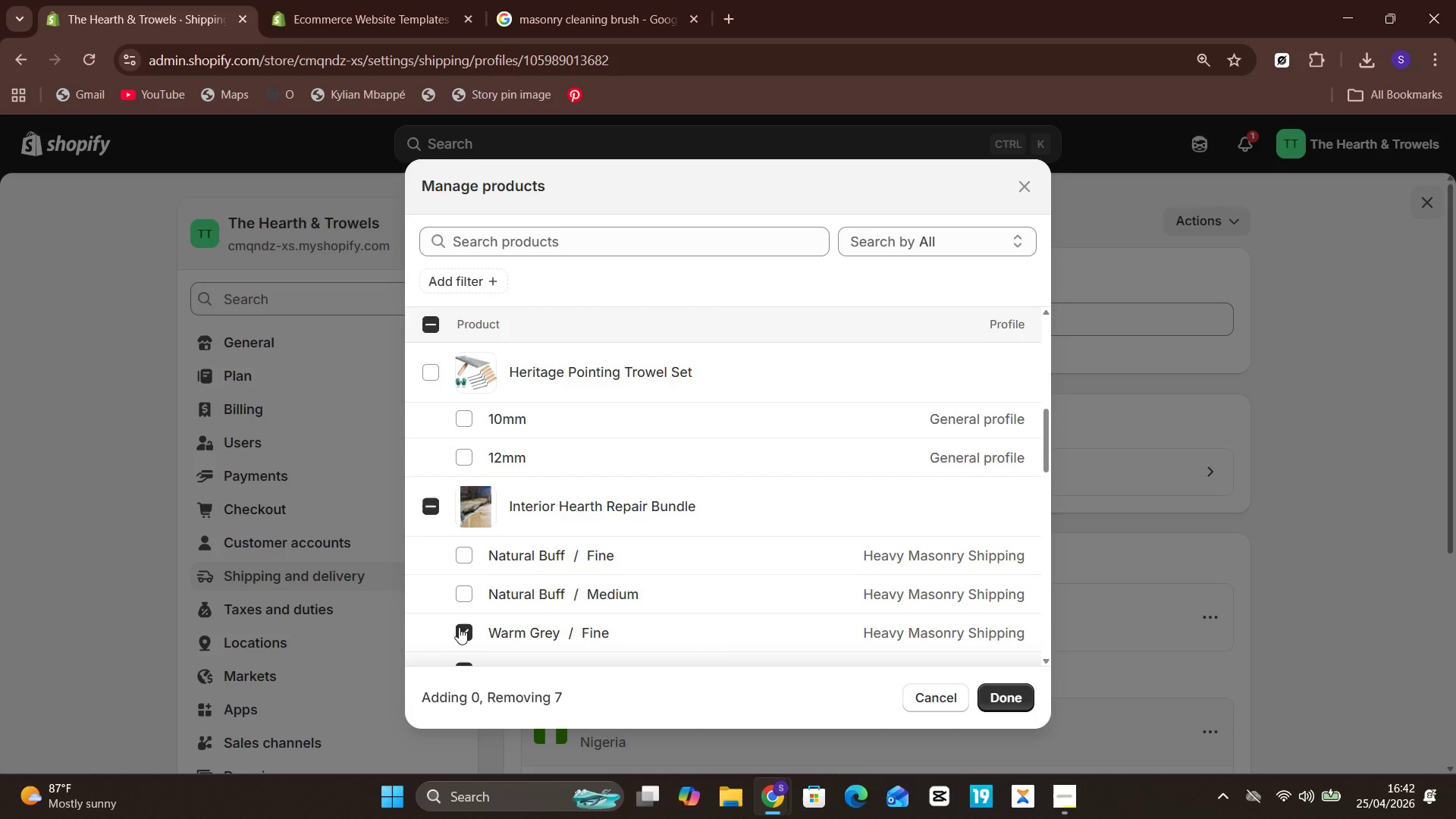 
left_click([459, 627])
 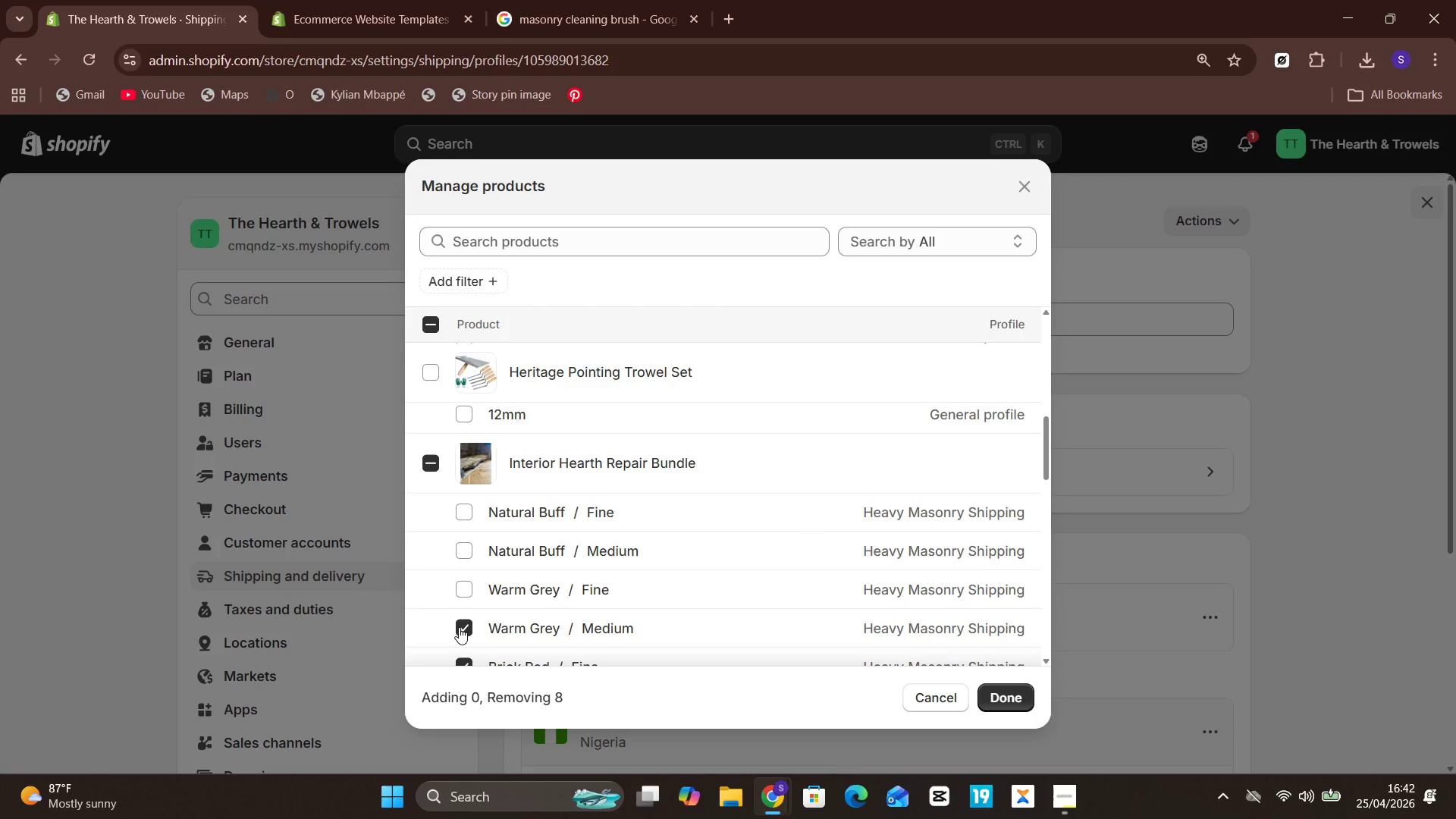 
left_click([459, 627])
 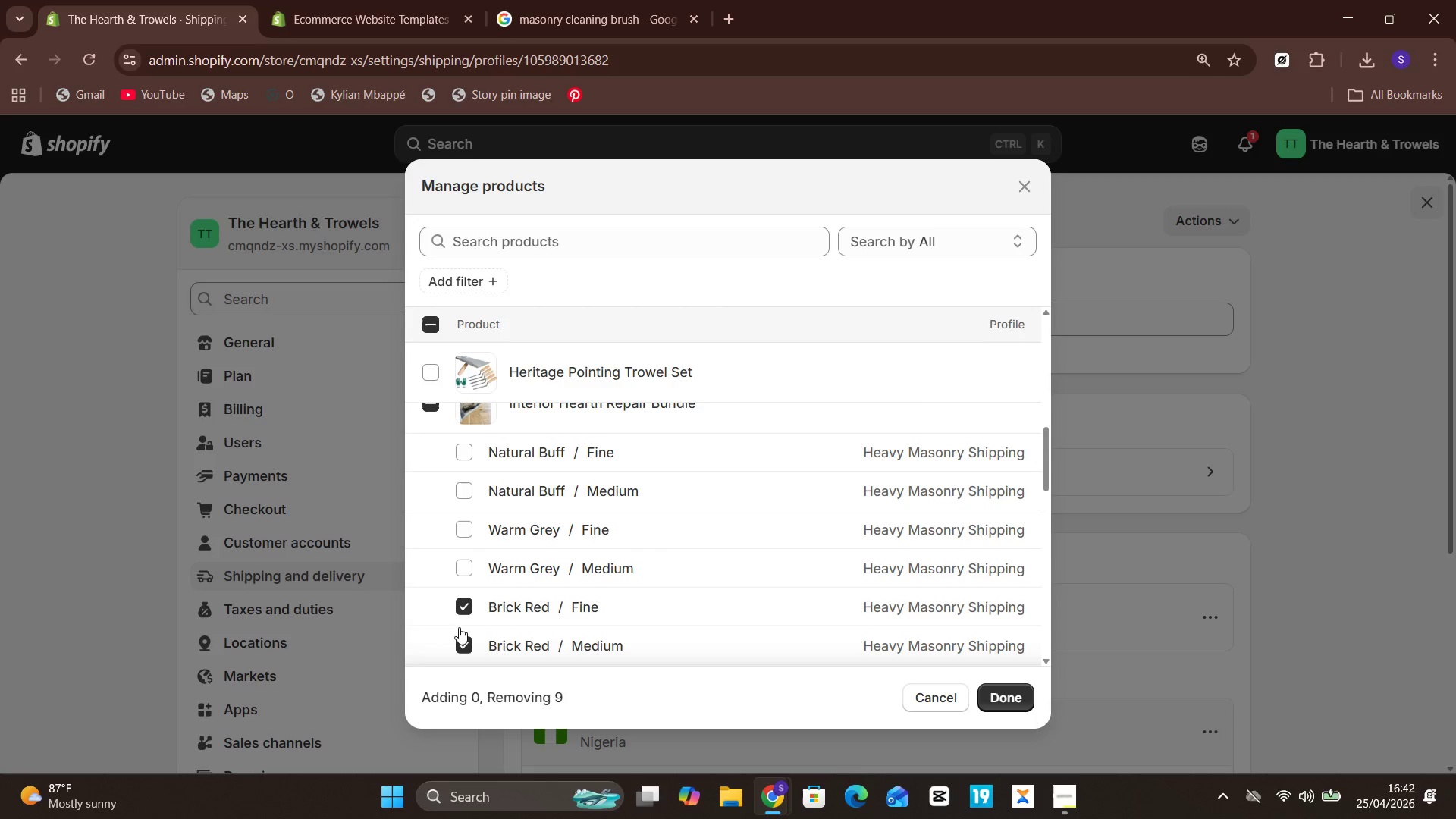 
left_click([459, 627])
 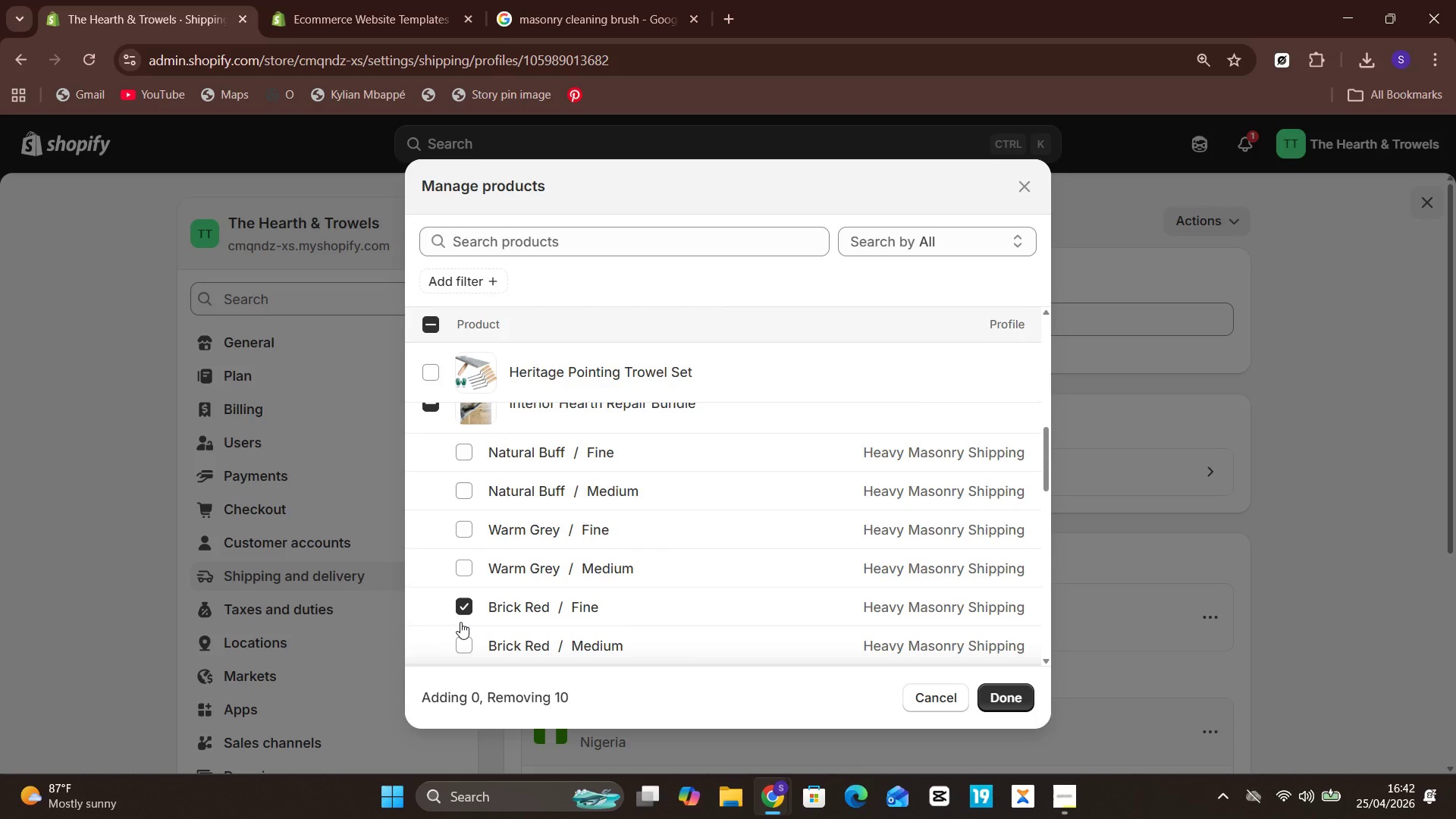 
left_click([460, 622])
 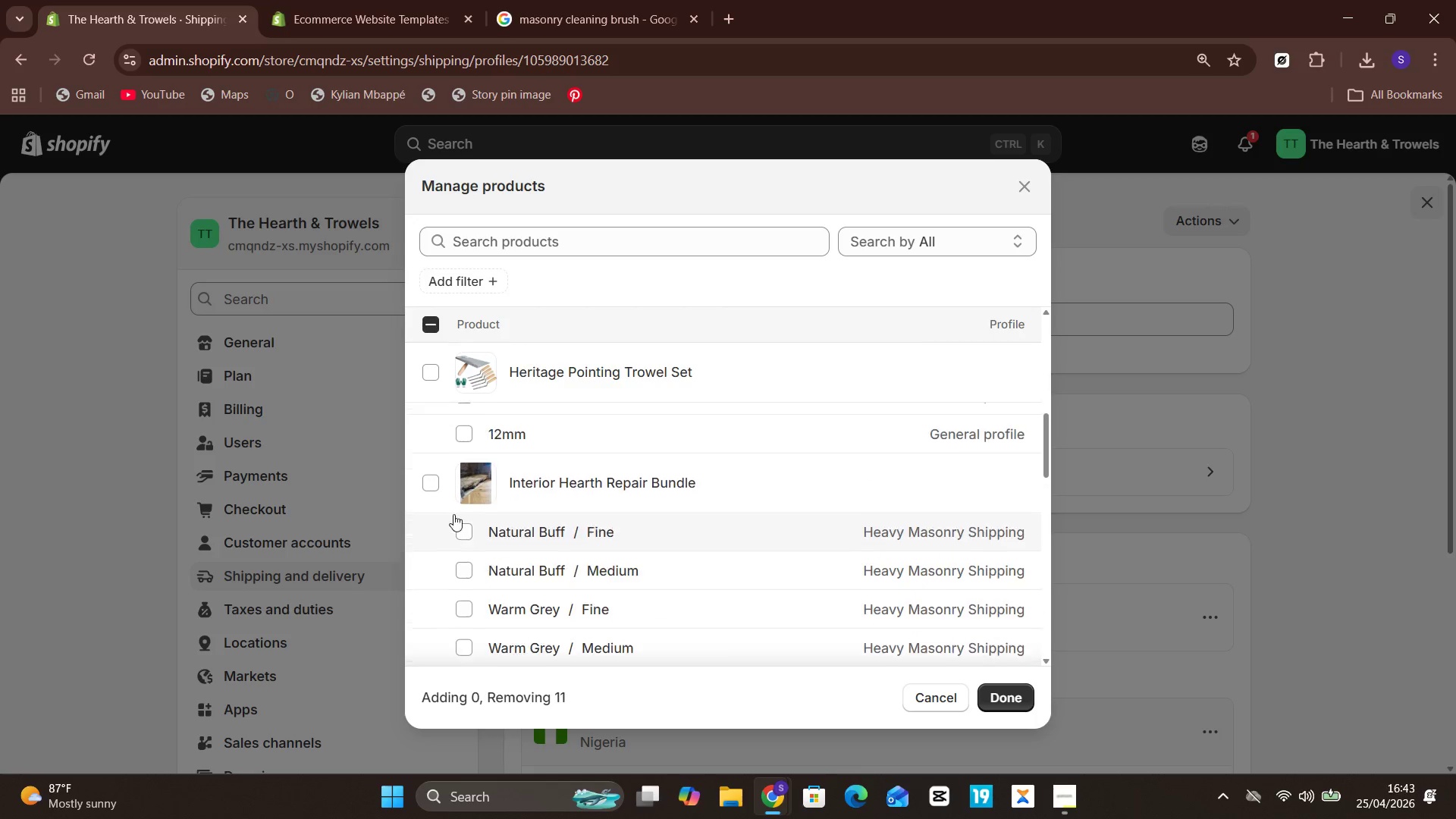 
wait(6.78)
 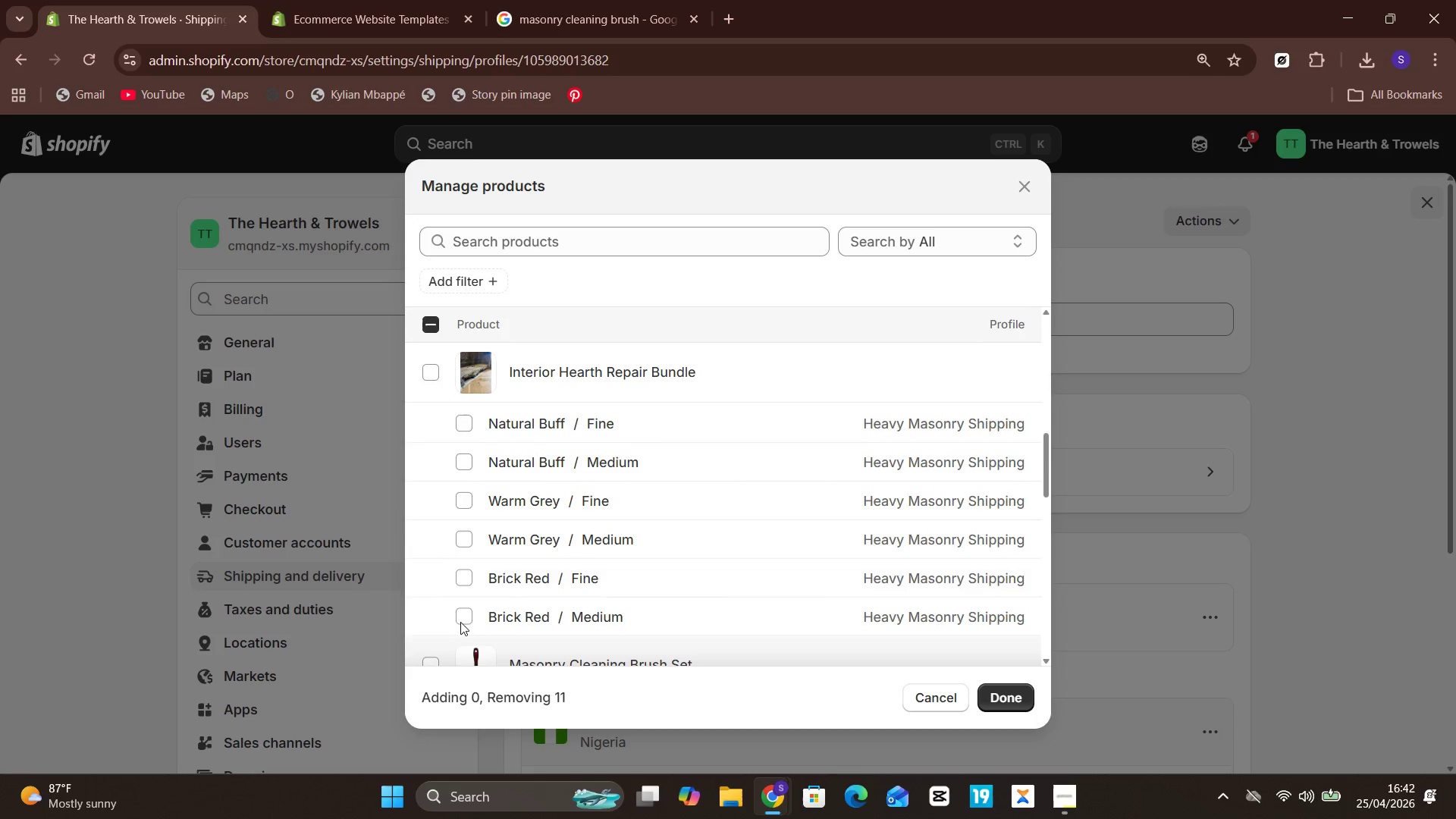 
left_click([435, 479])
 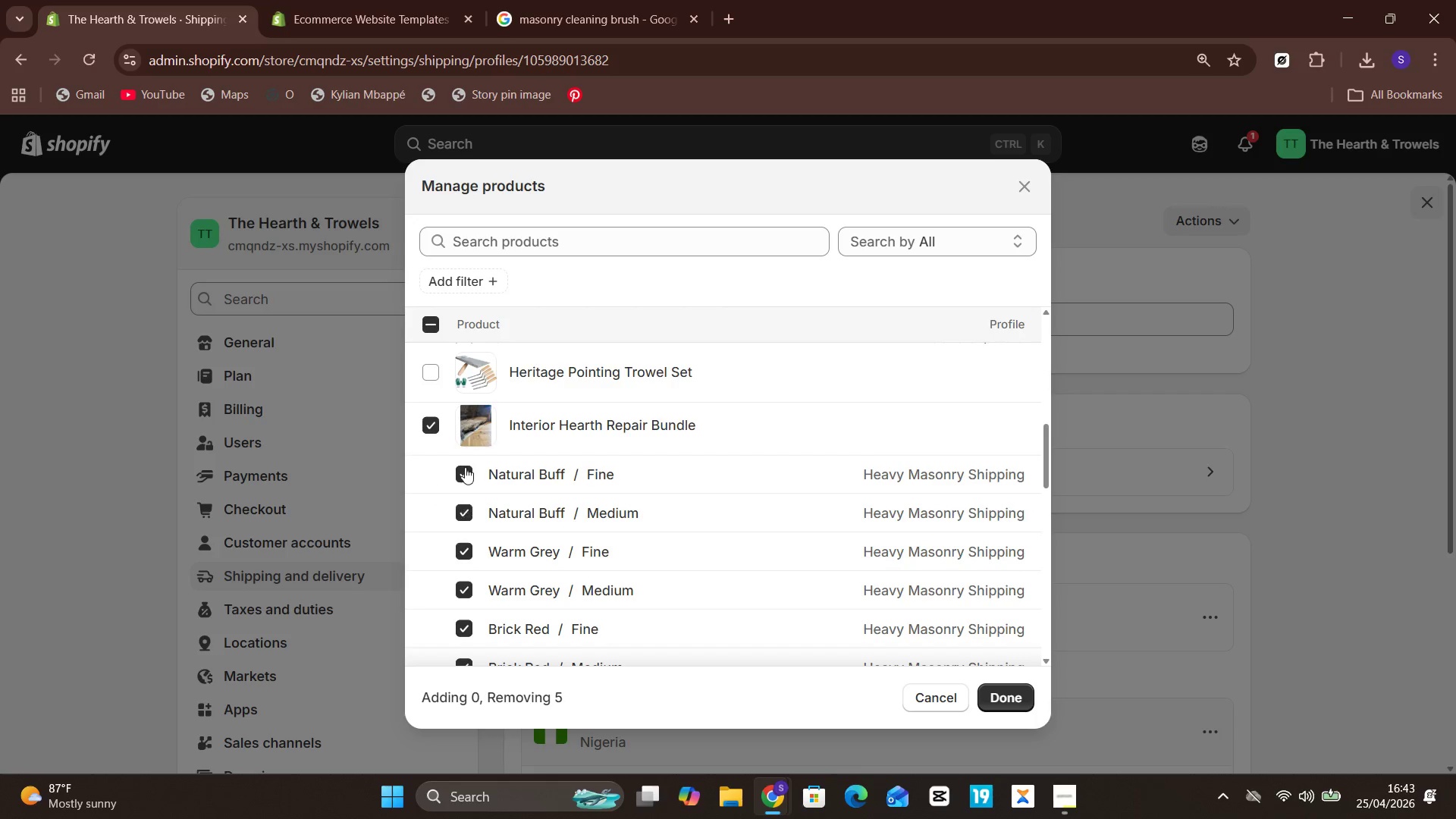 
left_click([465, 472])
 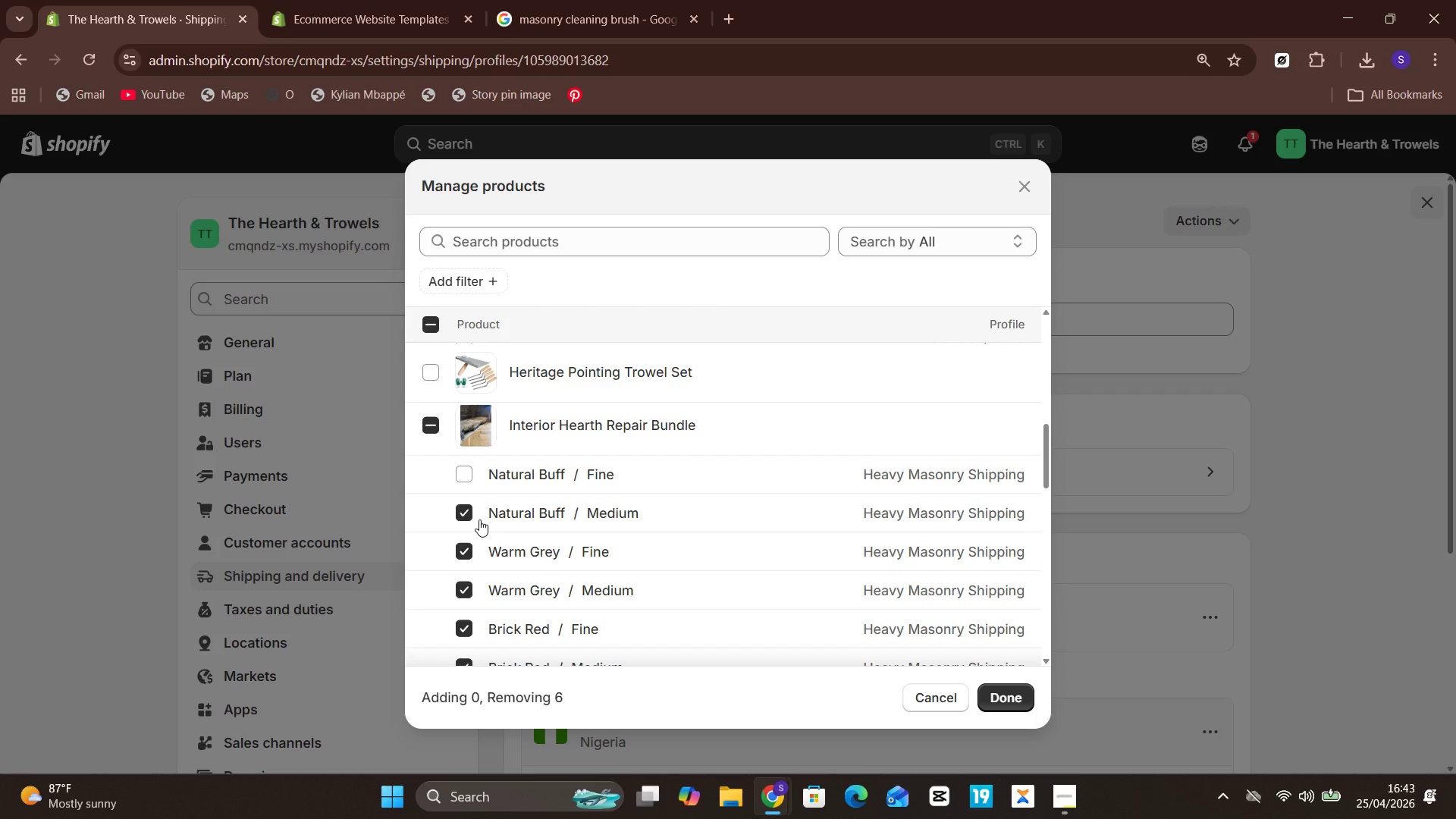 
left_click([479, 519])
 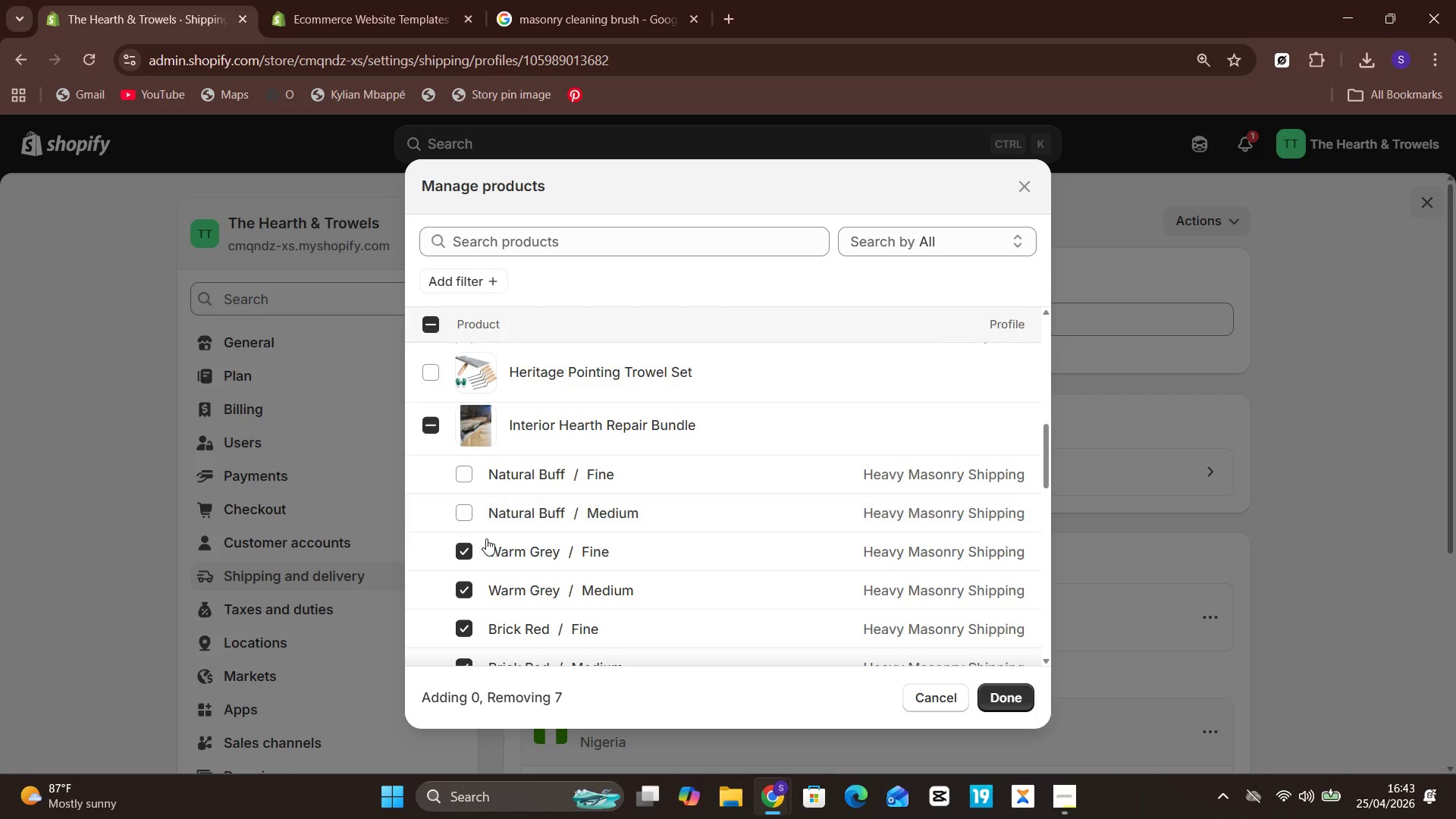 
left_click([486, 538])
 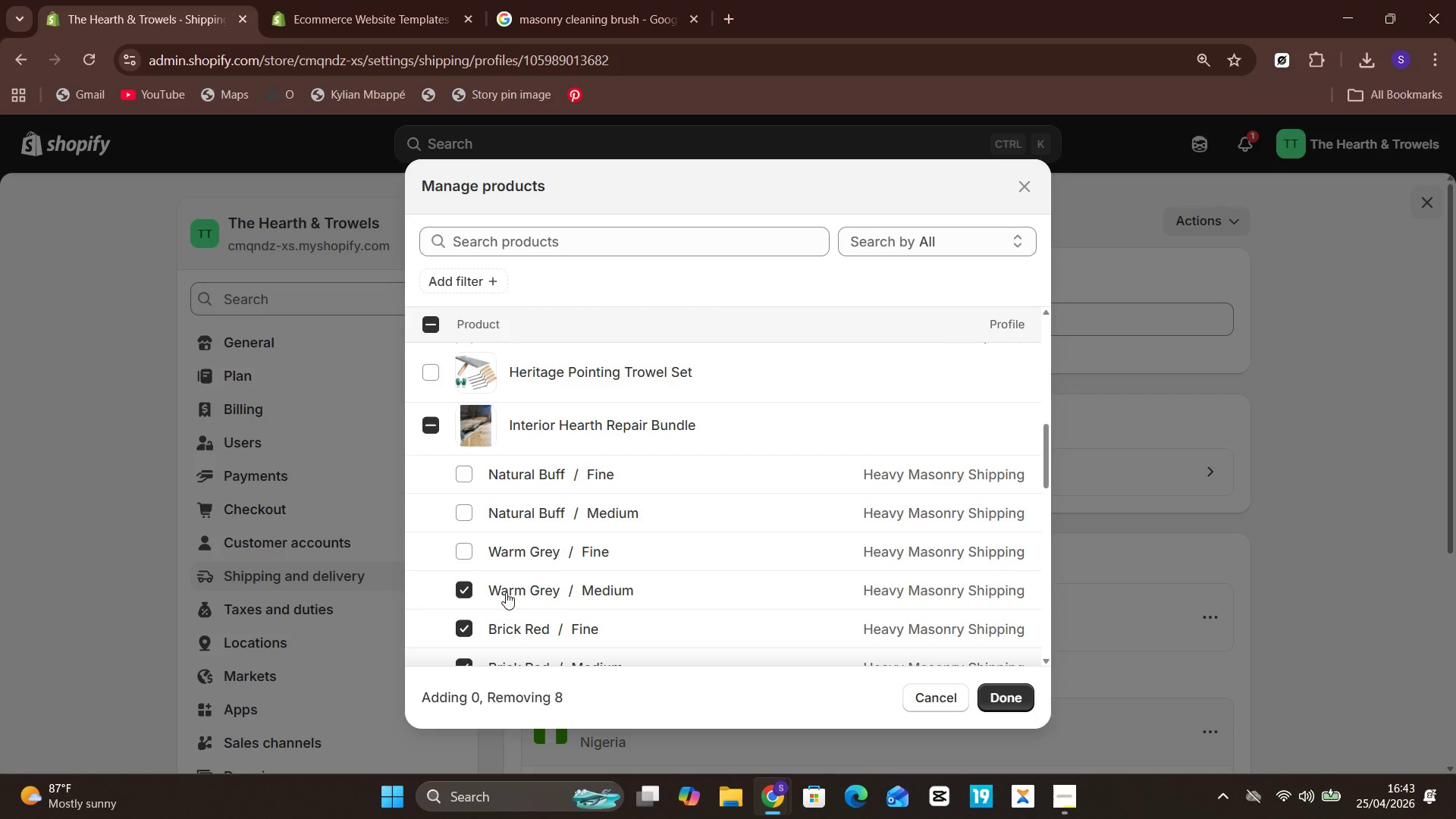 
left_click([506, 592])
 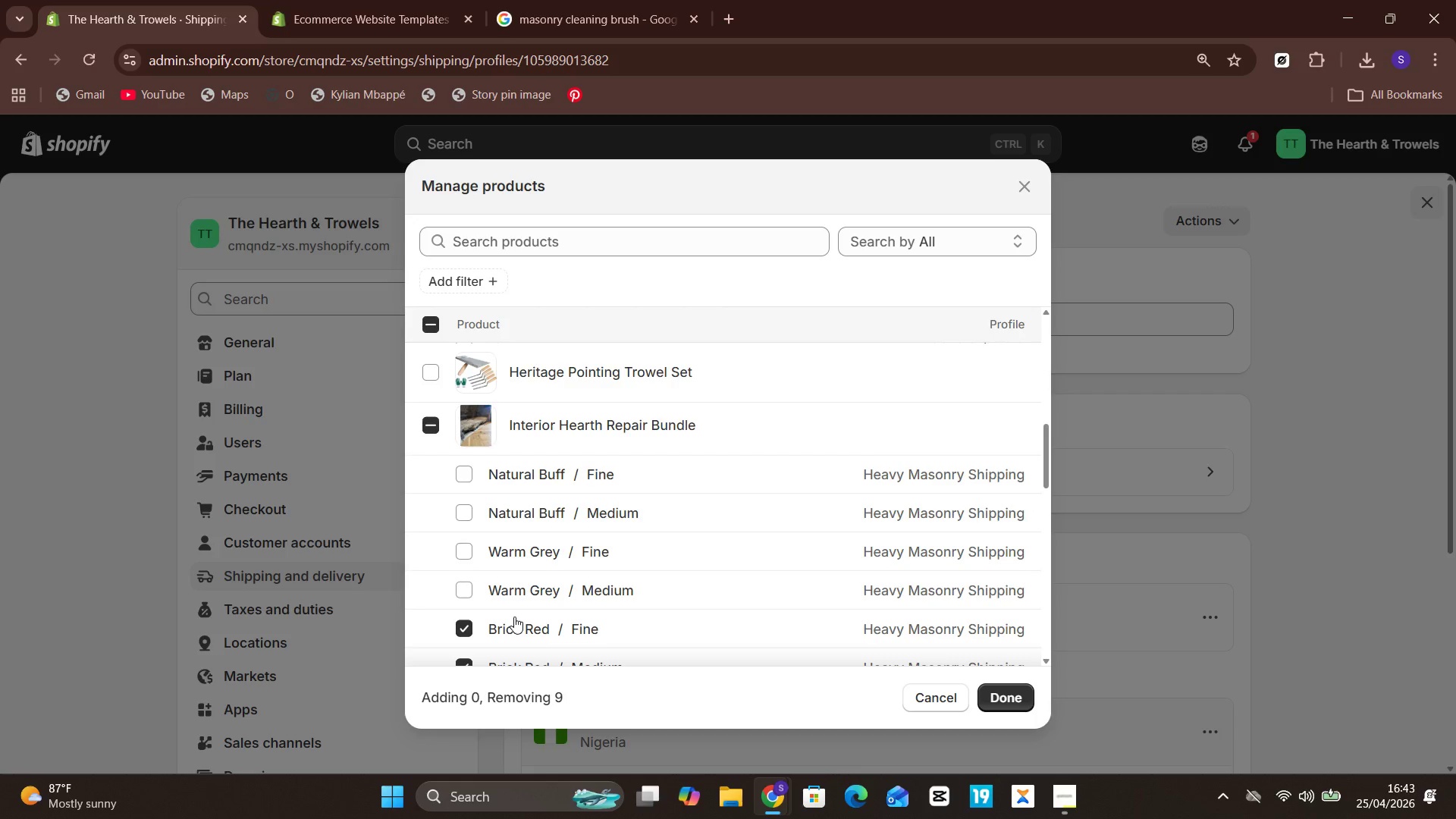 
left_click([514, 617])
 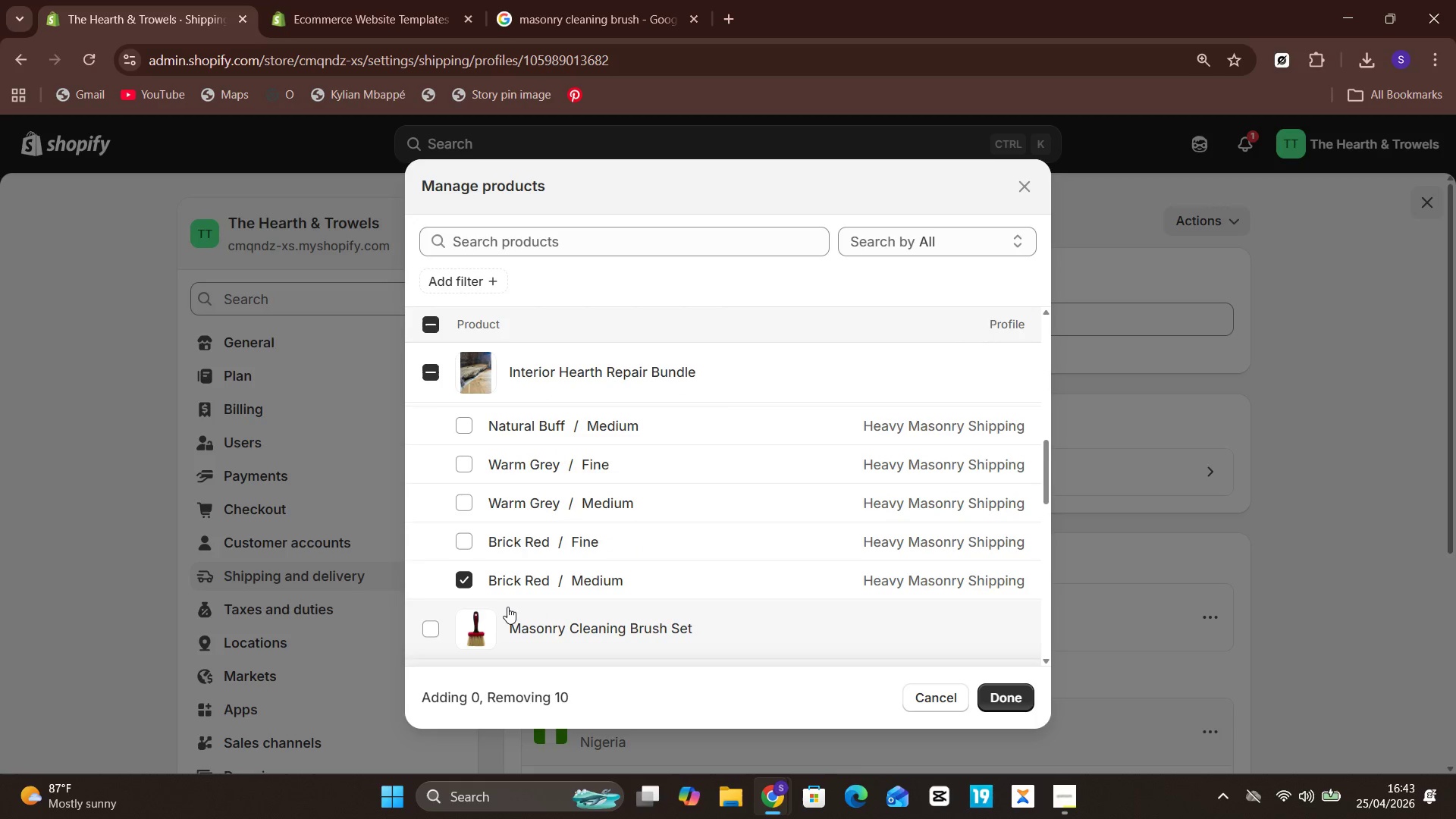 
left_click([504, 600])
 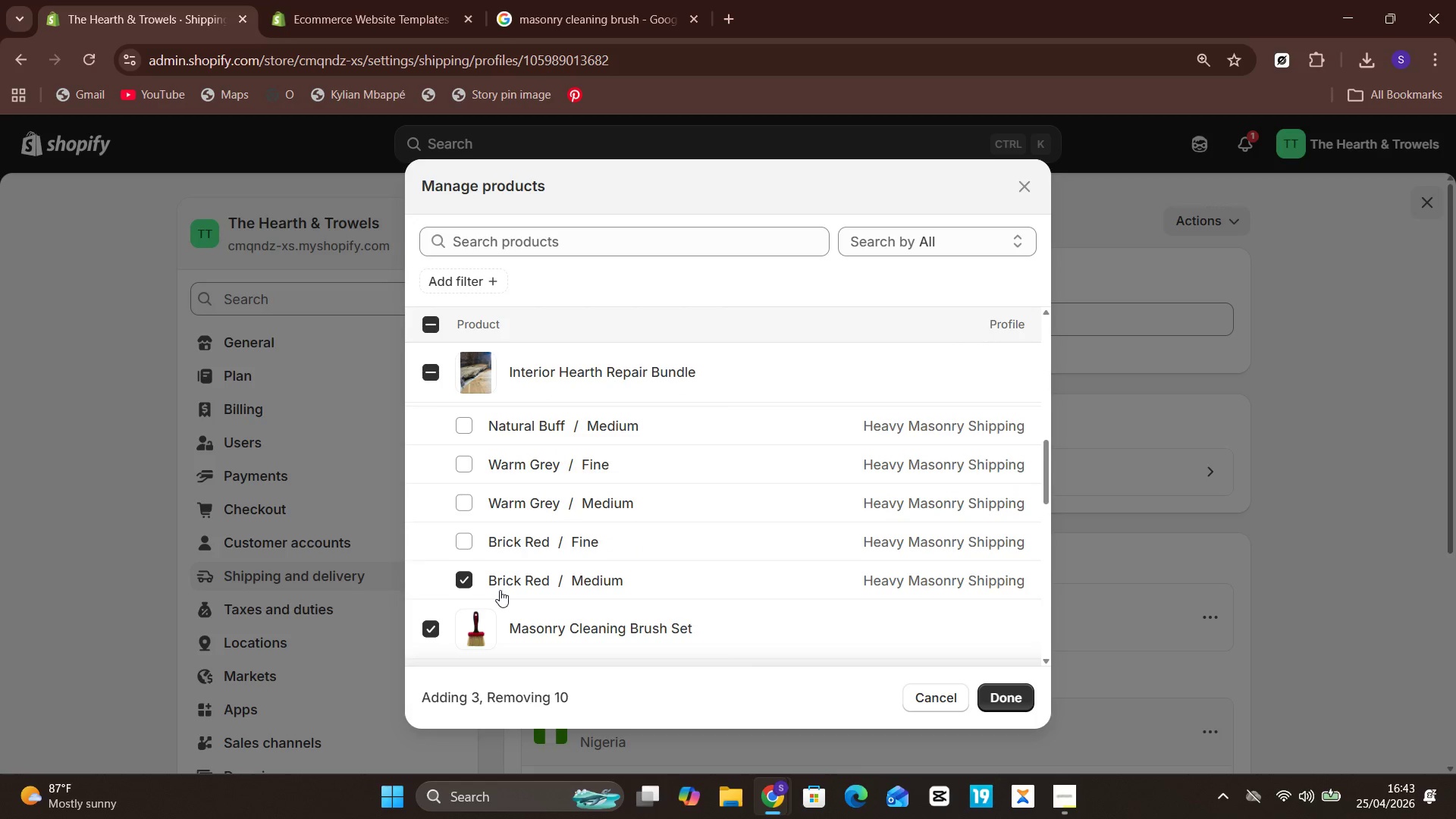 
left_click([500, 588])
 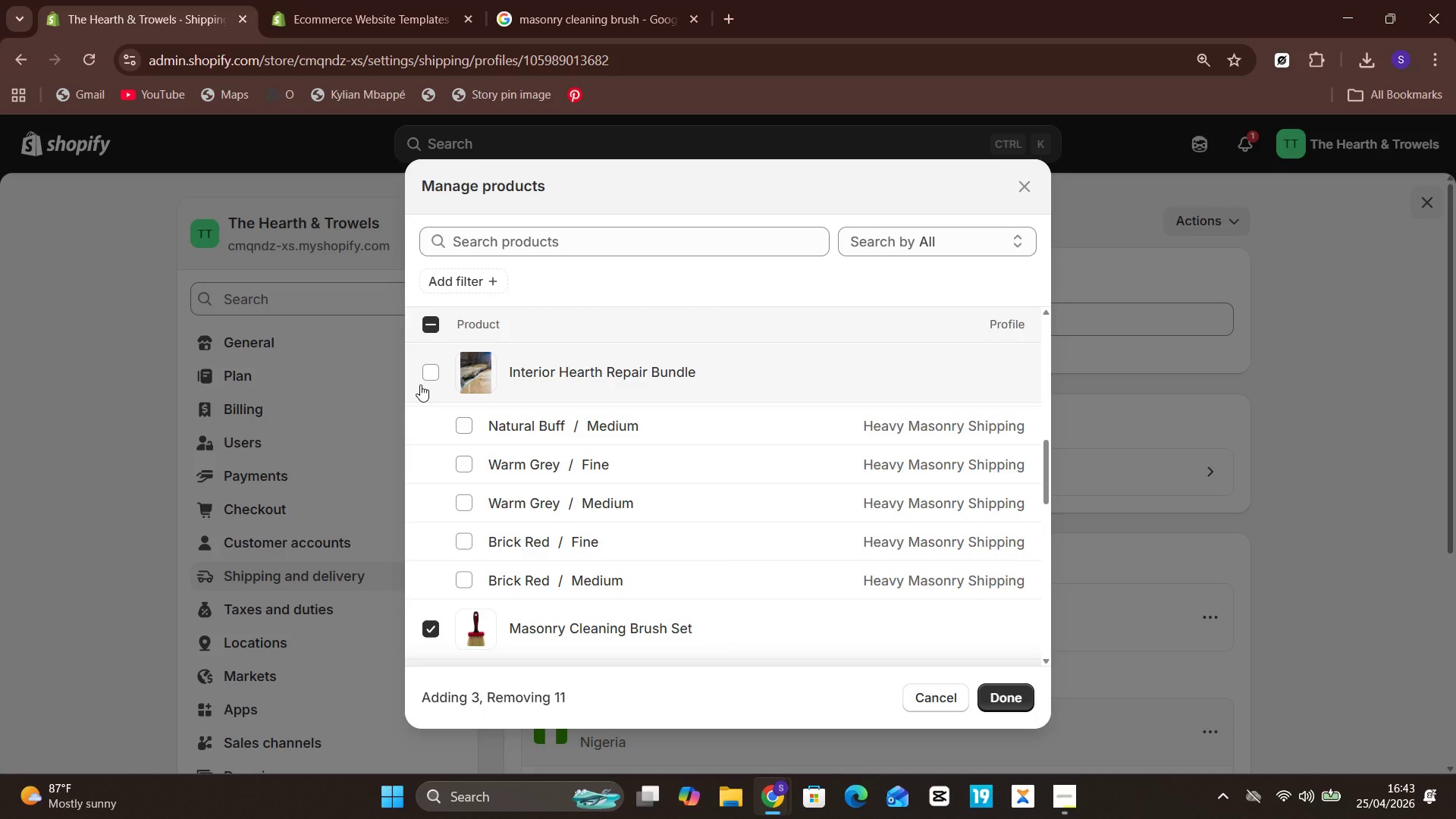 
left_click([420, 379])
 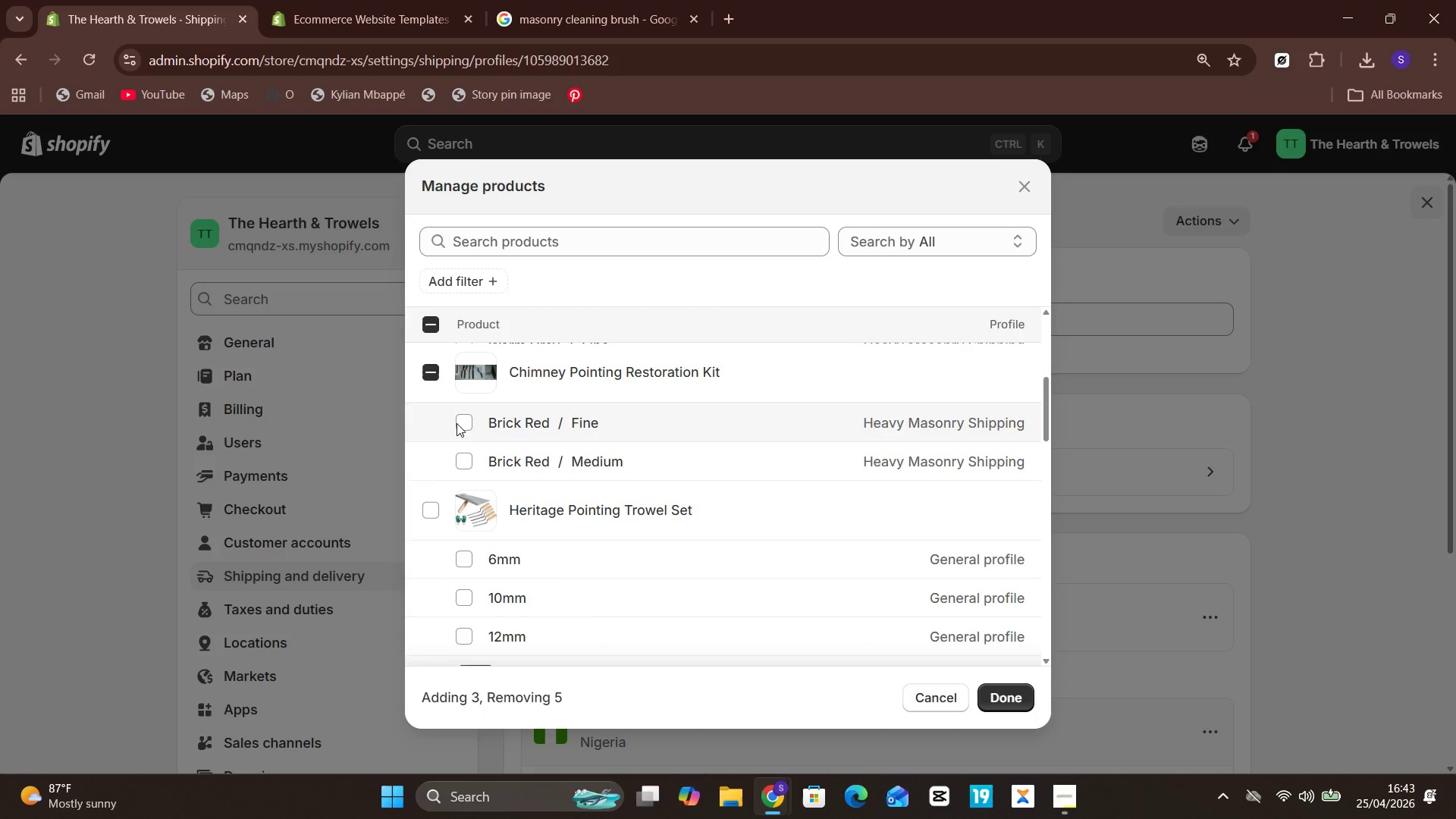 
left_click([427, 506])
 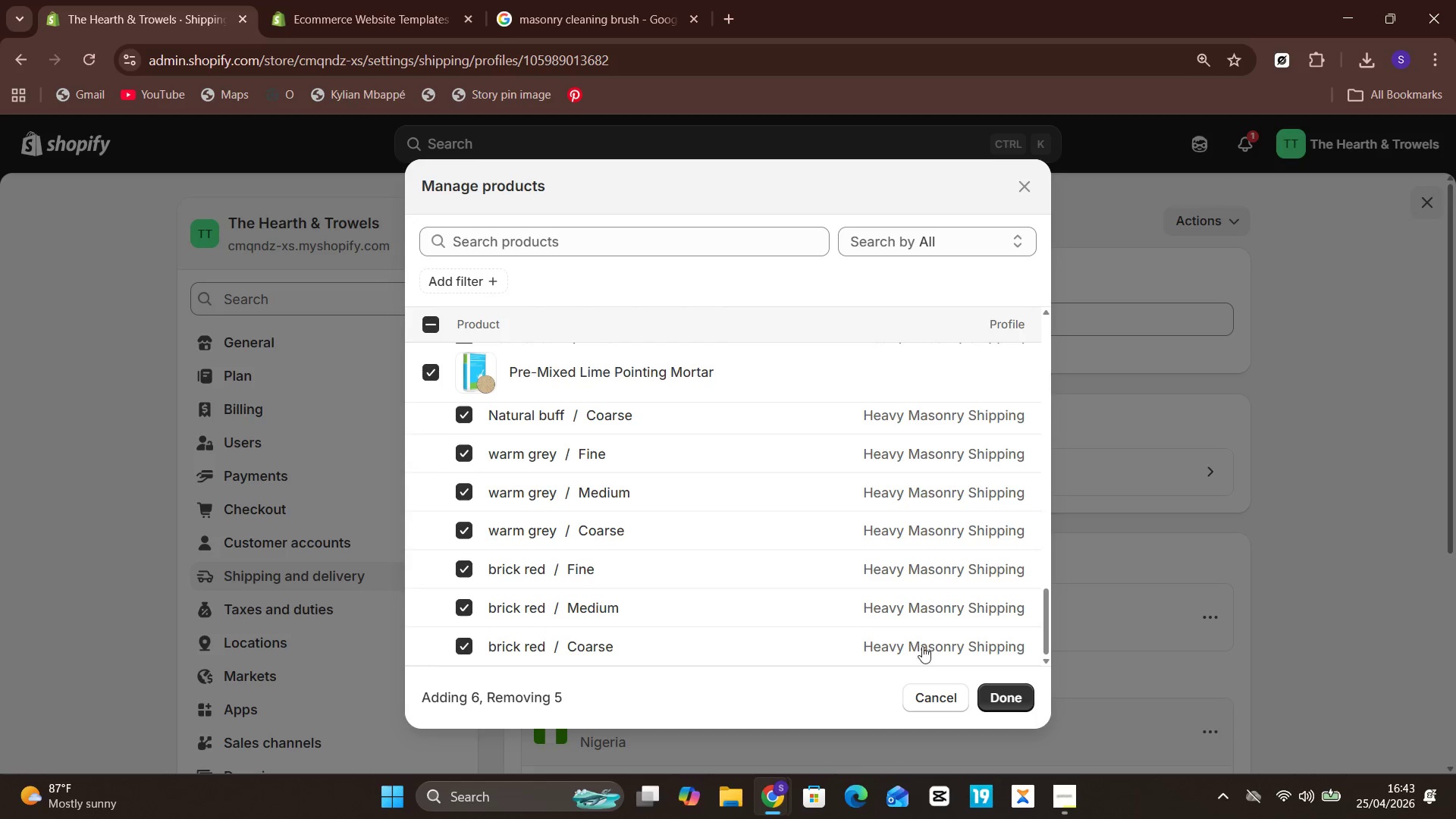 
wait(6.69)
 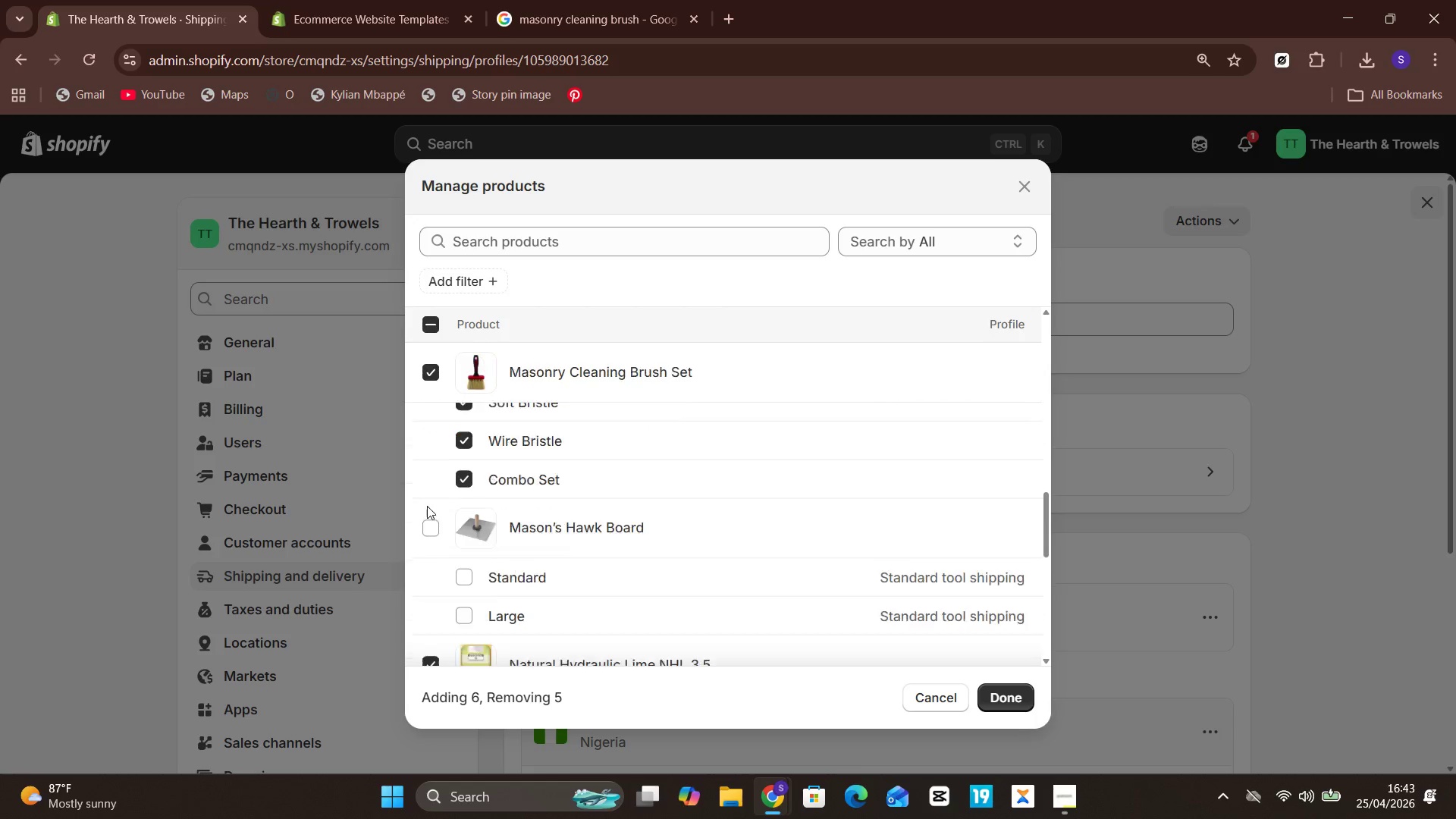 
left_click([1010, 699])
 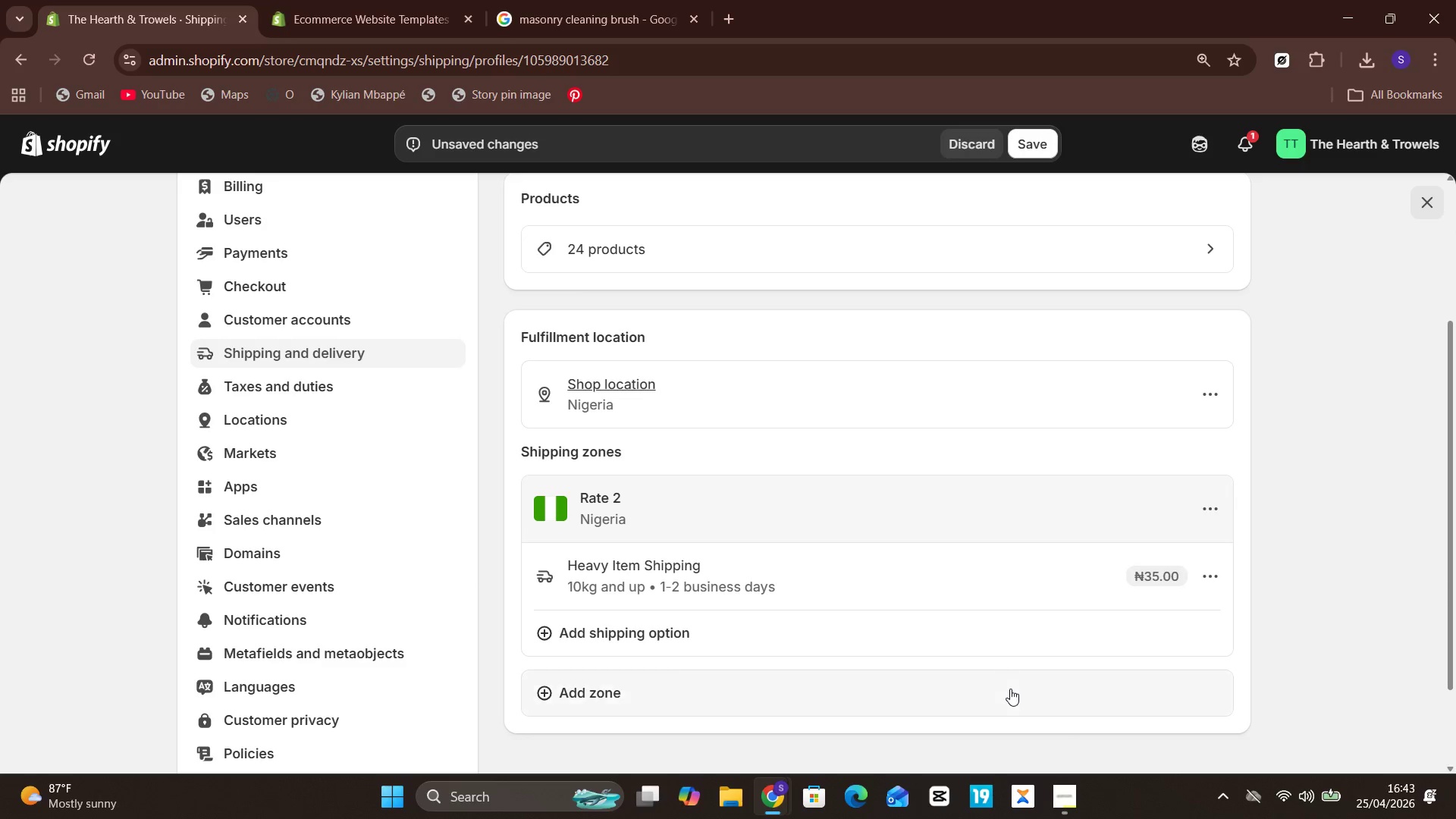 
wait(8.59)
 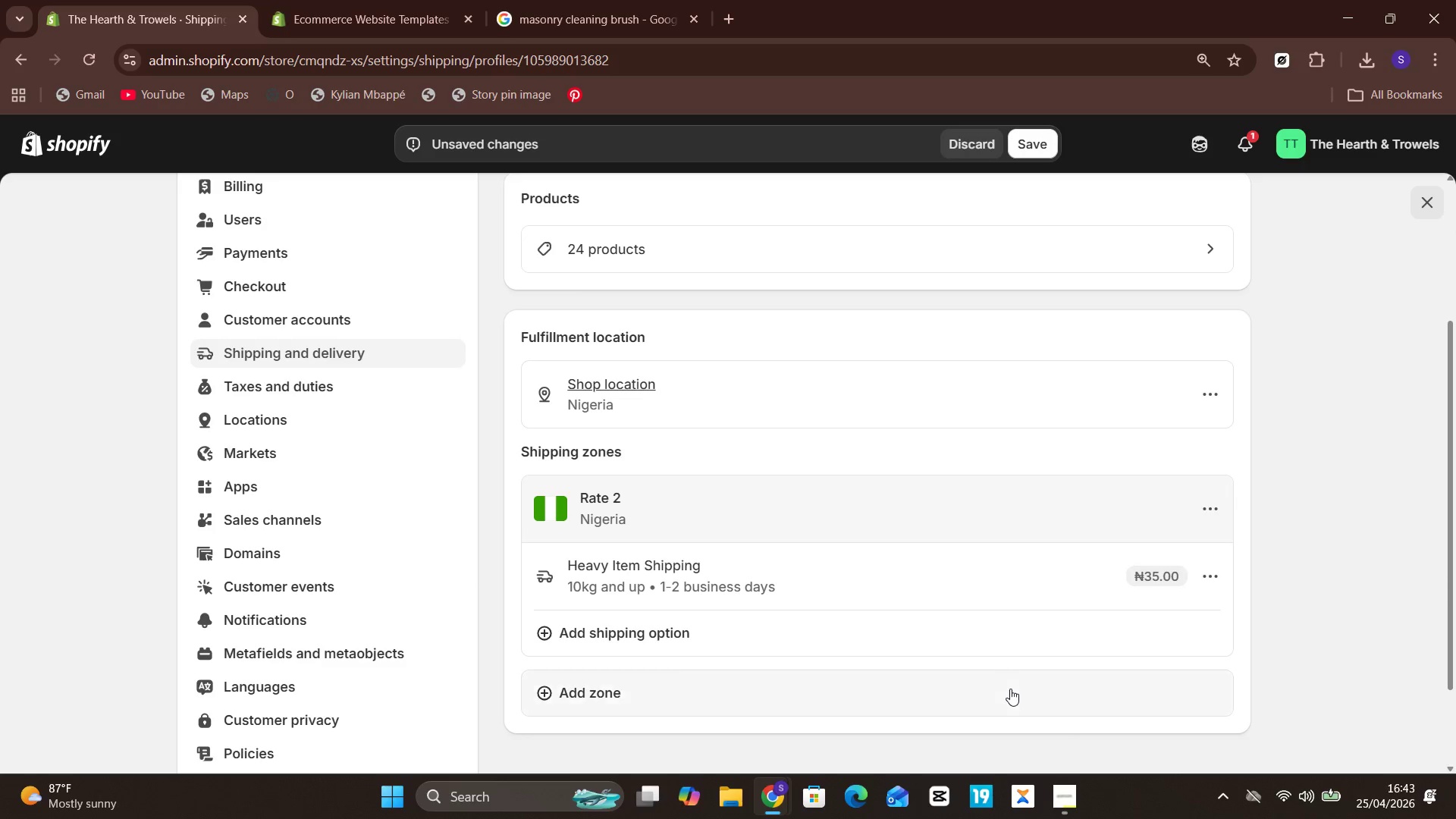 
left_click([532, 218])
 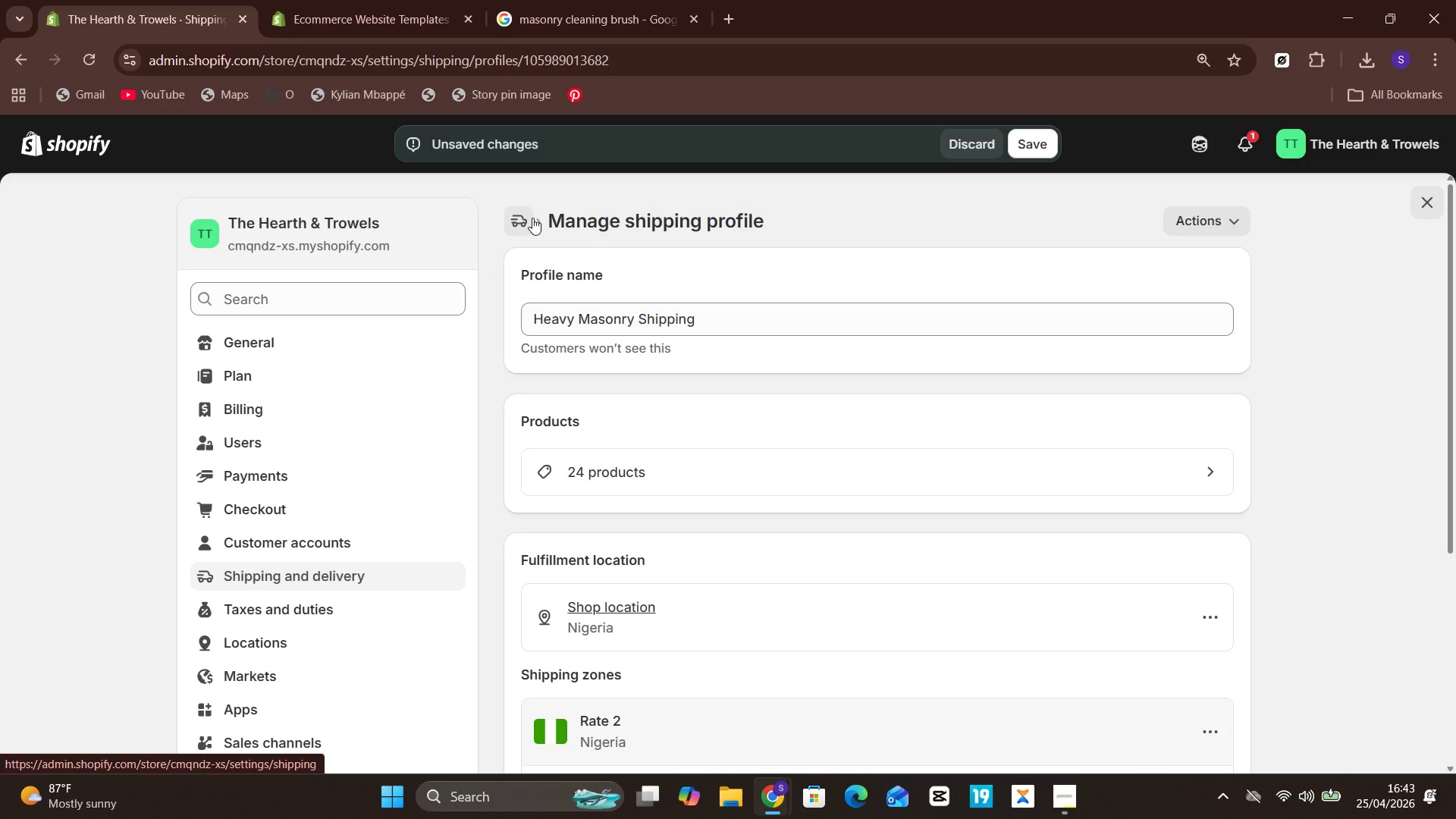 
left_click([530, 218])
 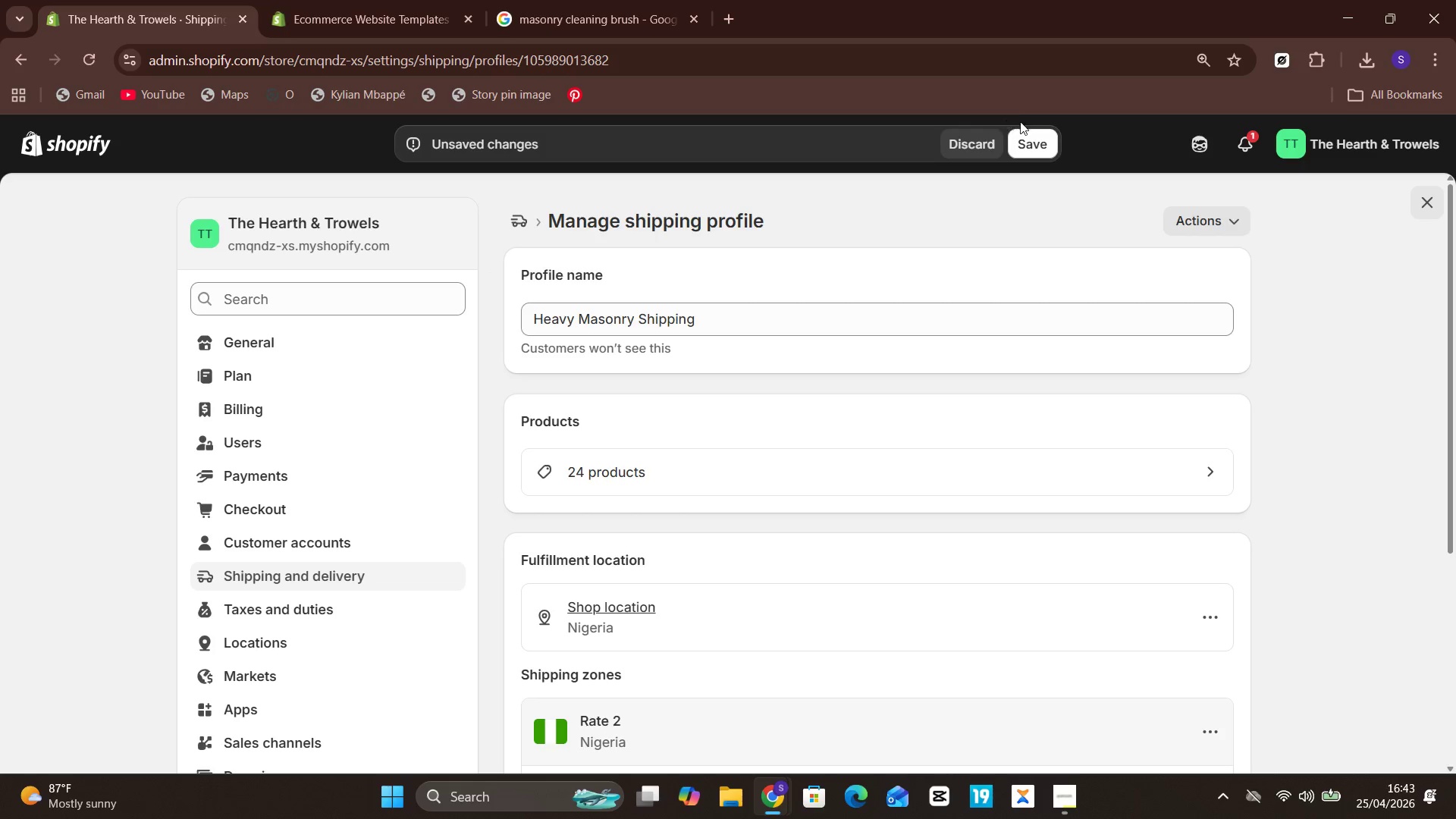 
left_click([976, 146])
 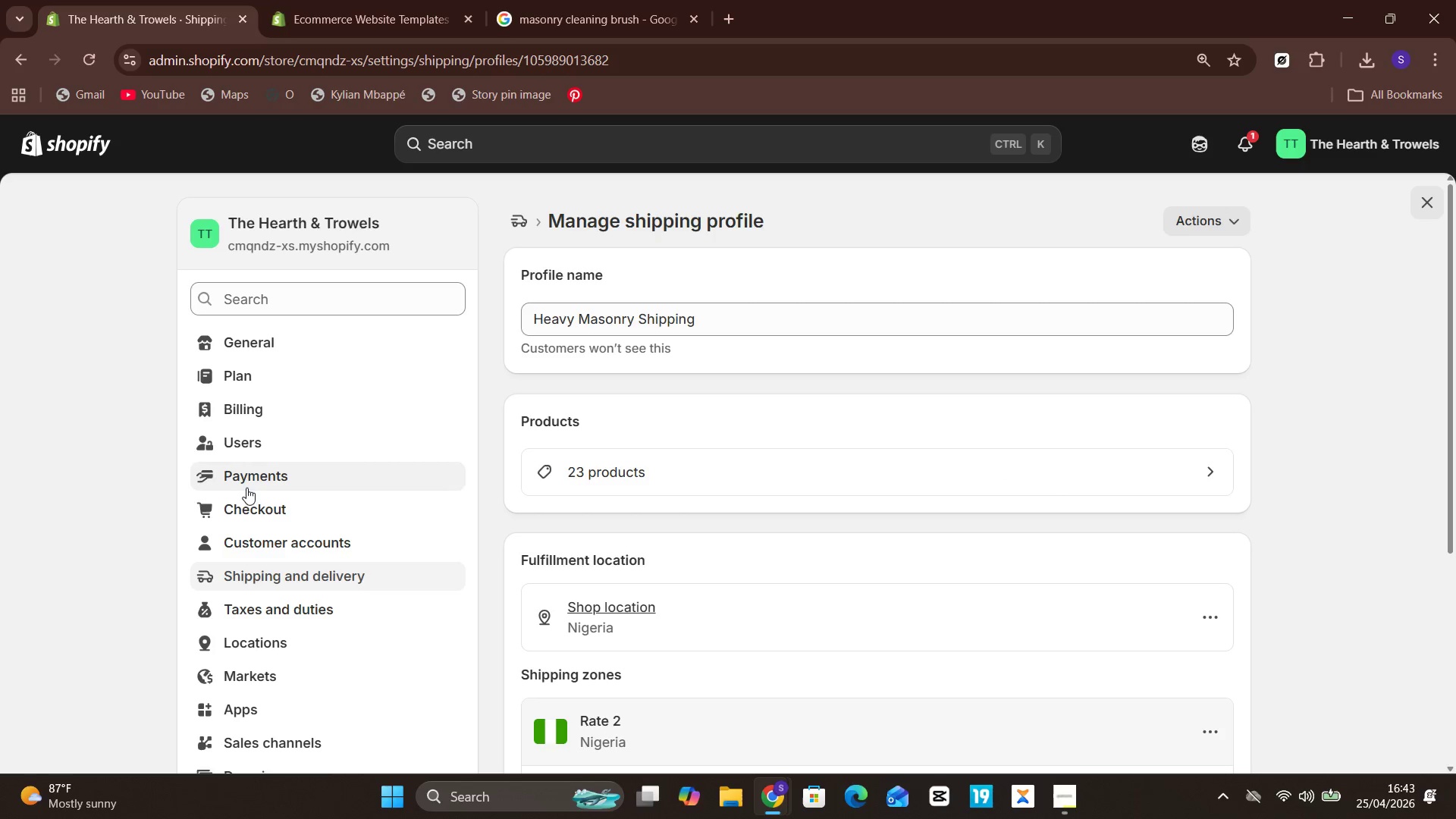 
wait(22.41)
 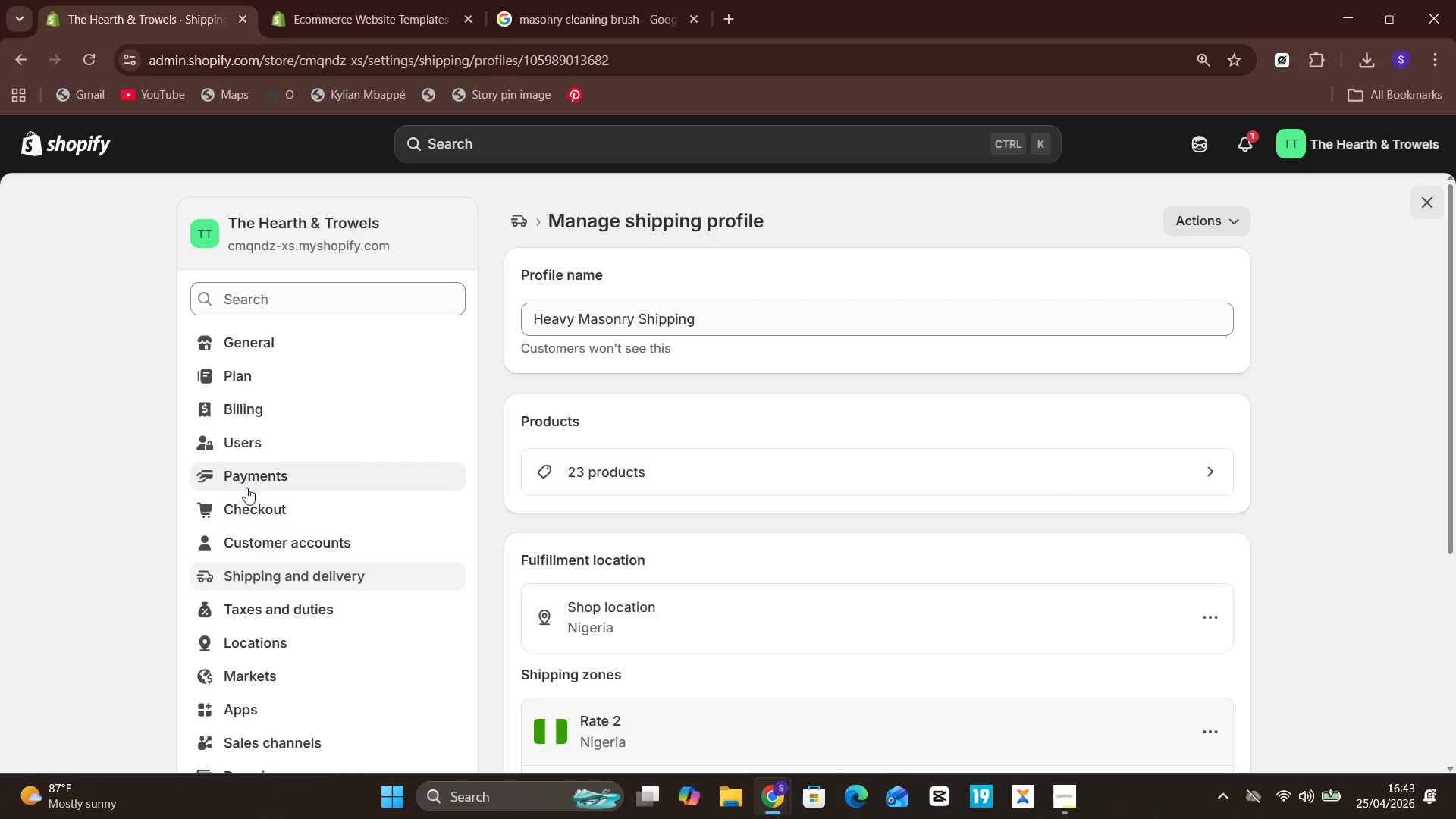 
left_click([521, 227])
 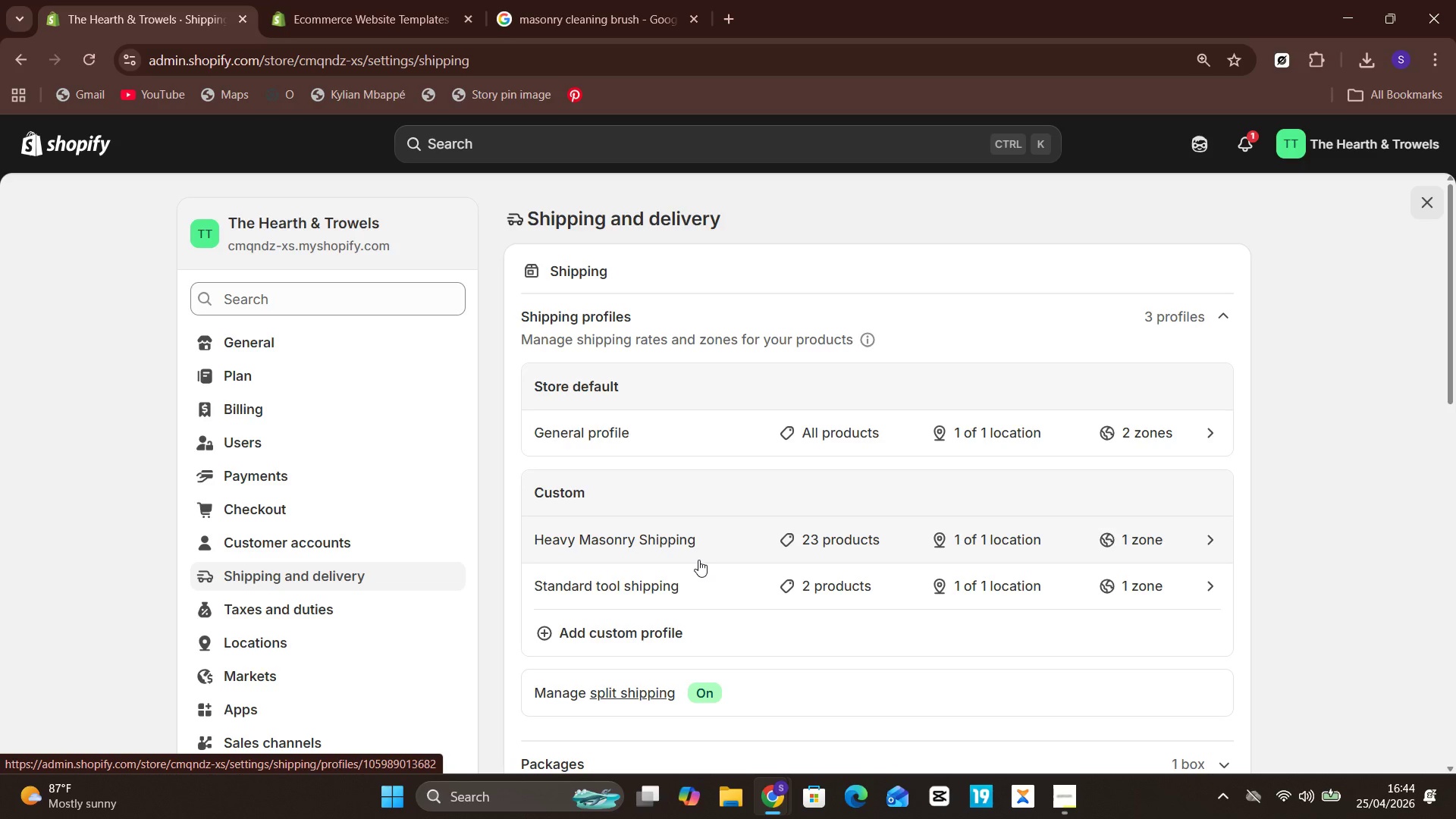 
left_click([698, 560])
 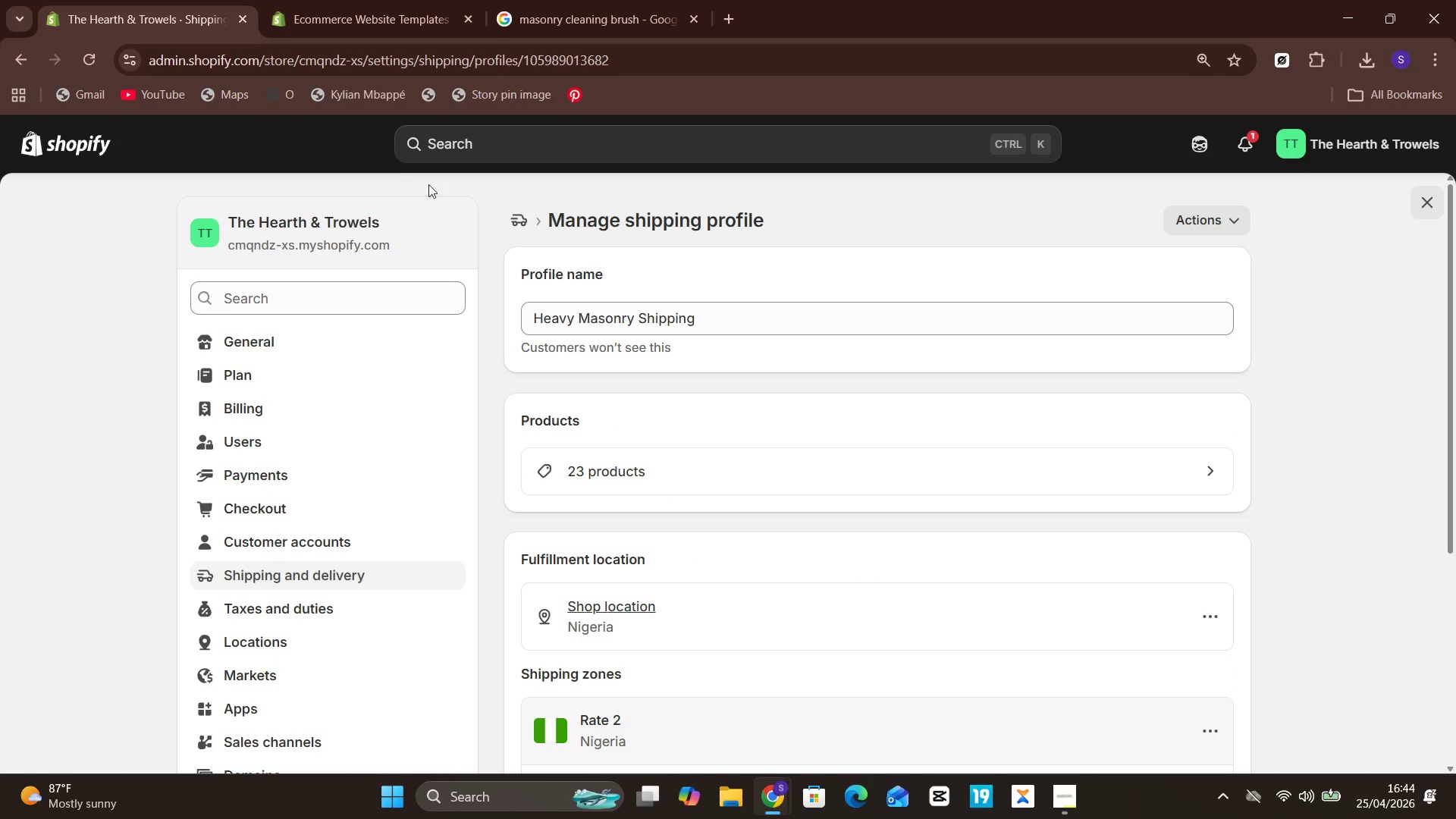 
left_click([522, 212])
 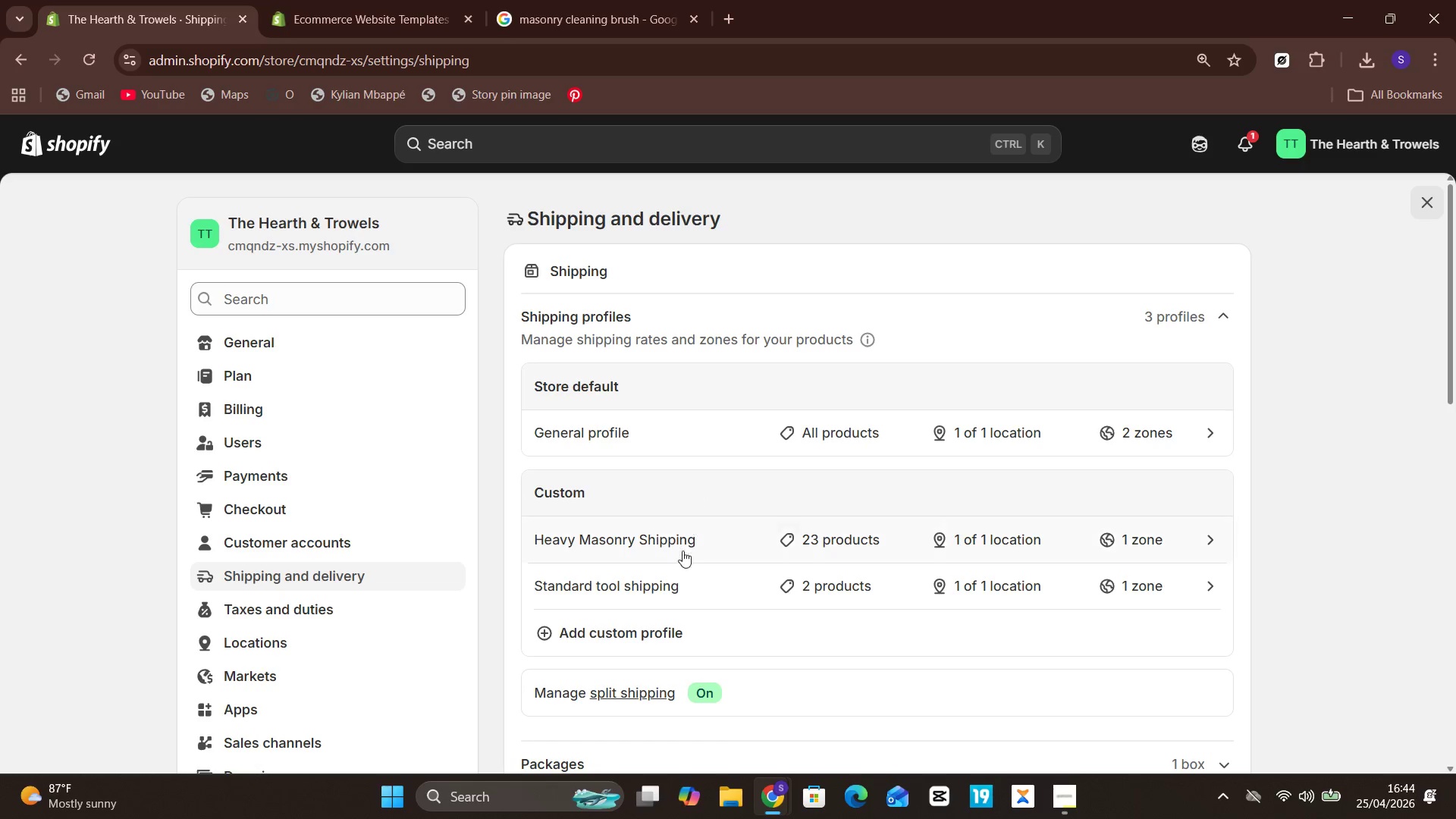 
left_click([667, 598])
 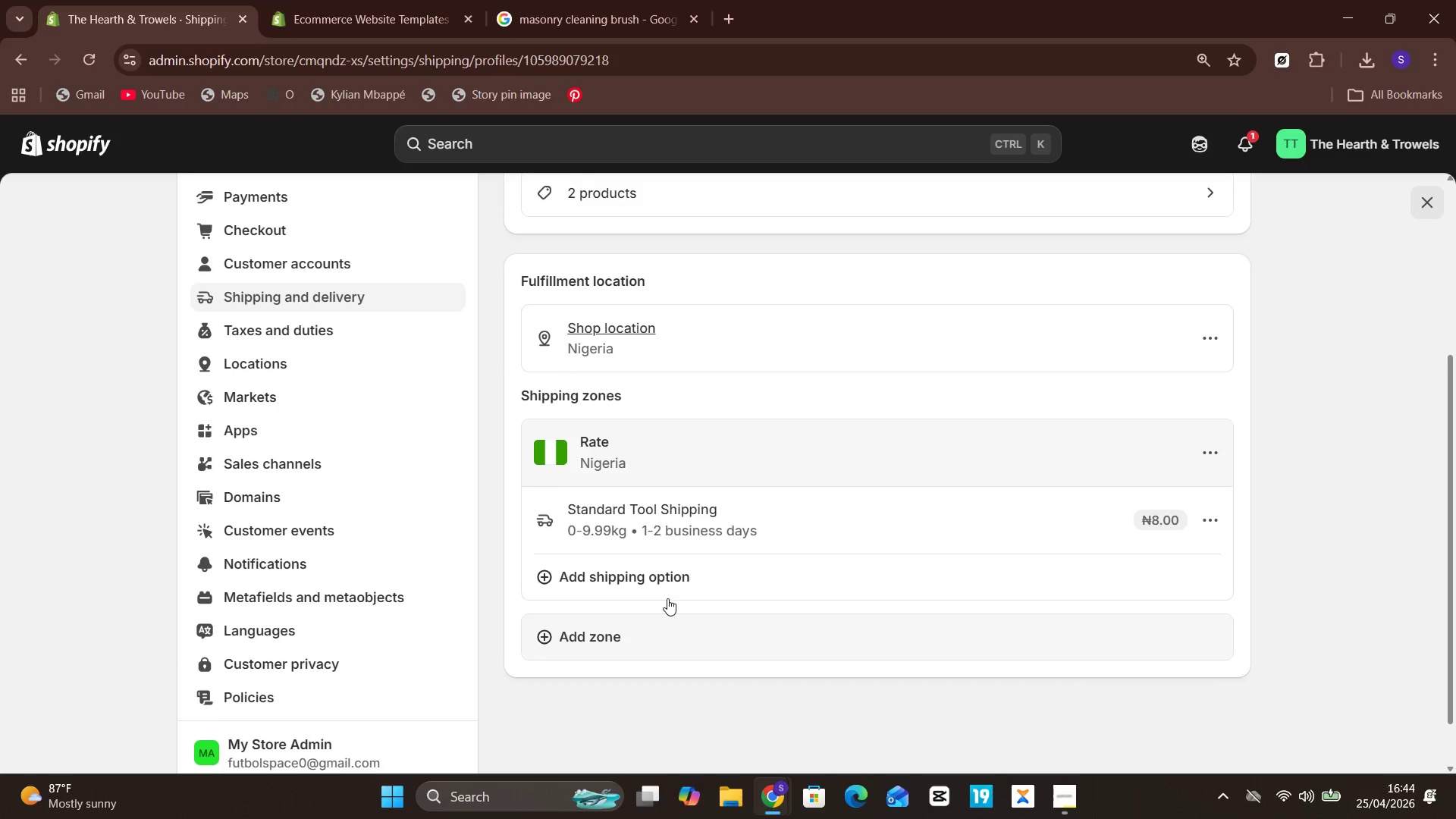 
wait(9.78)
 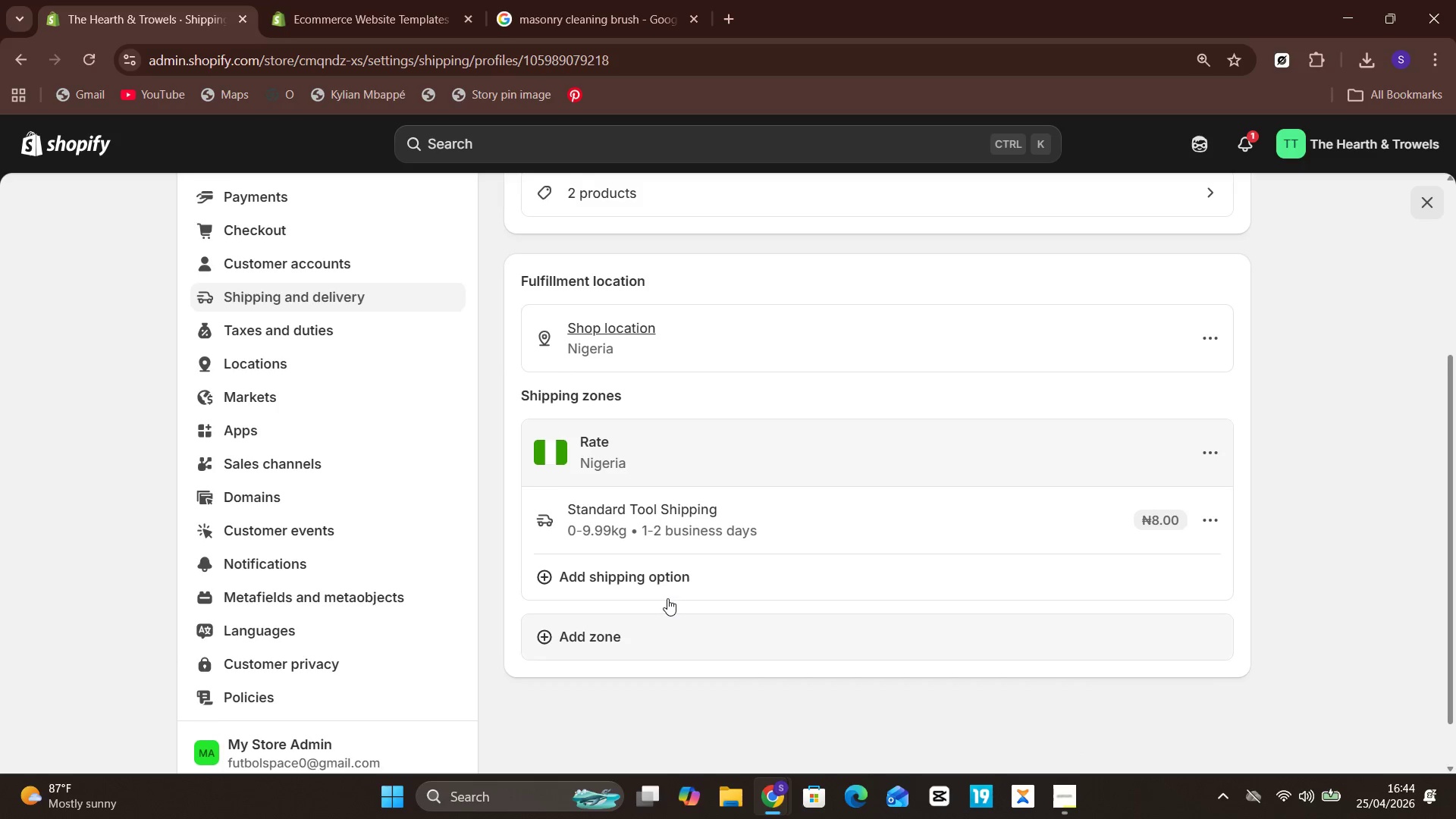 
left_click([871, 517])
 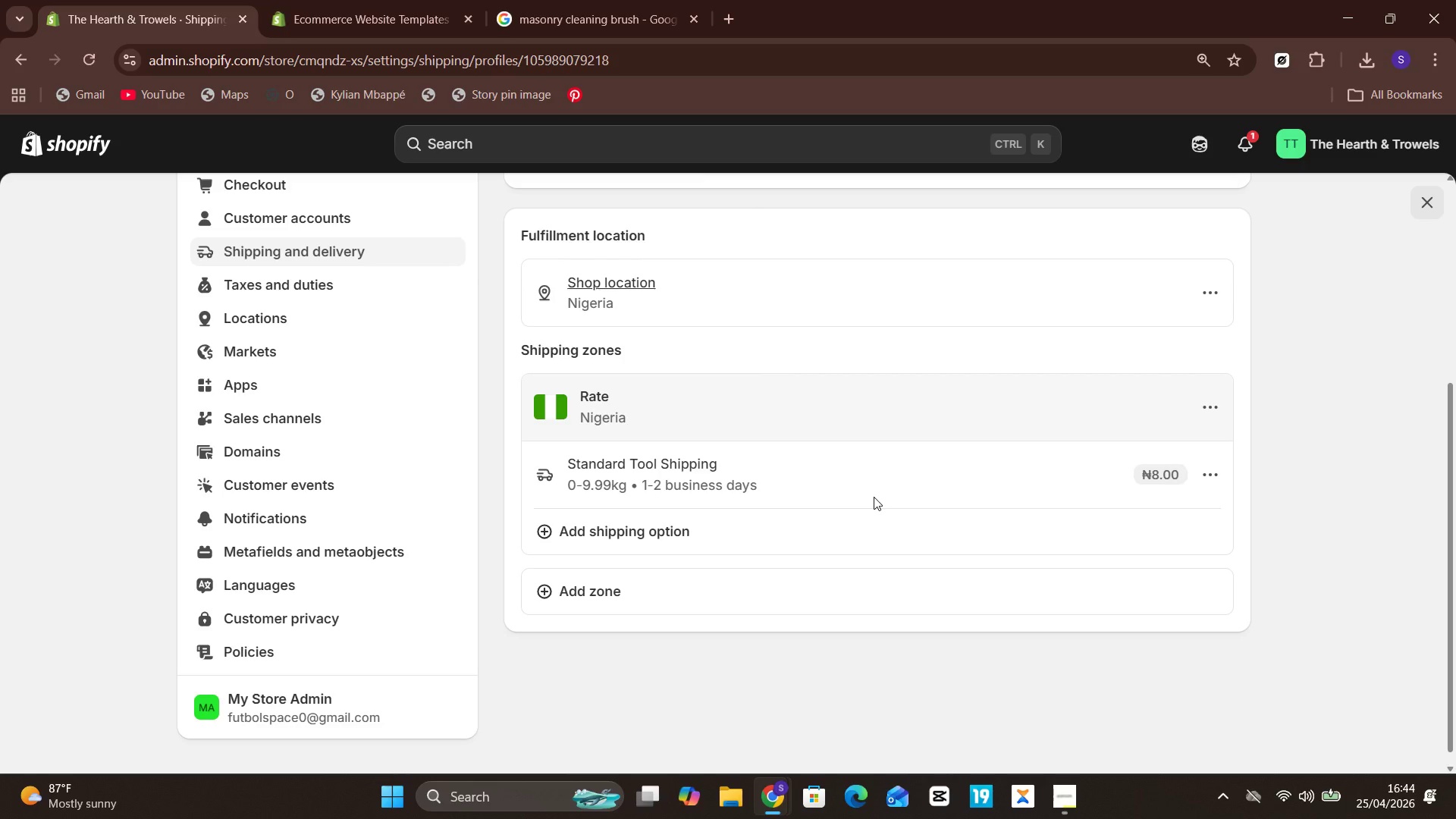 
wait(21.55)
 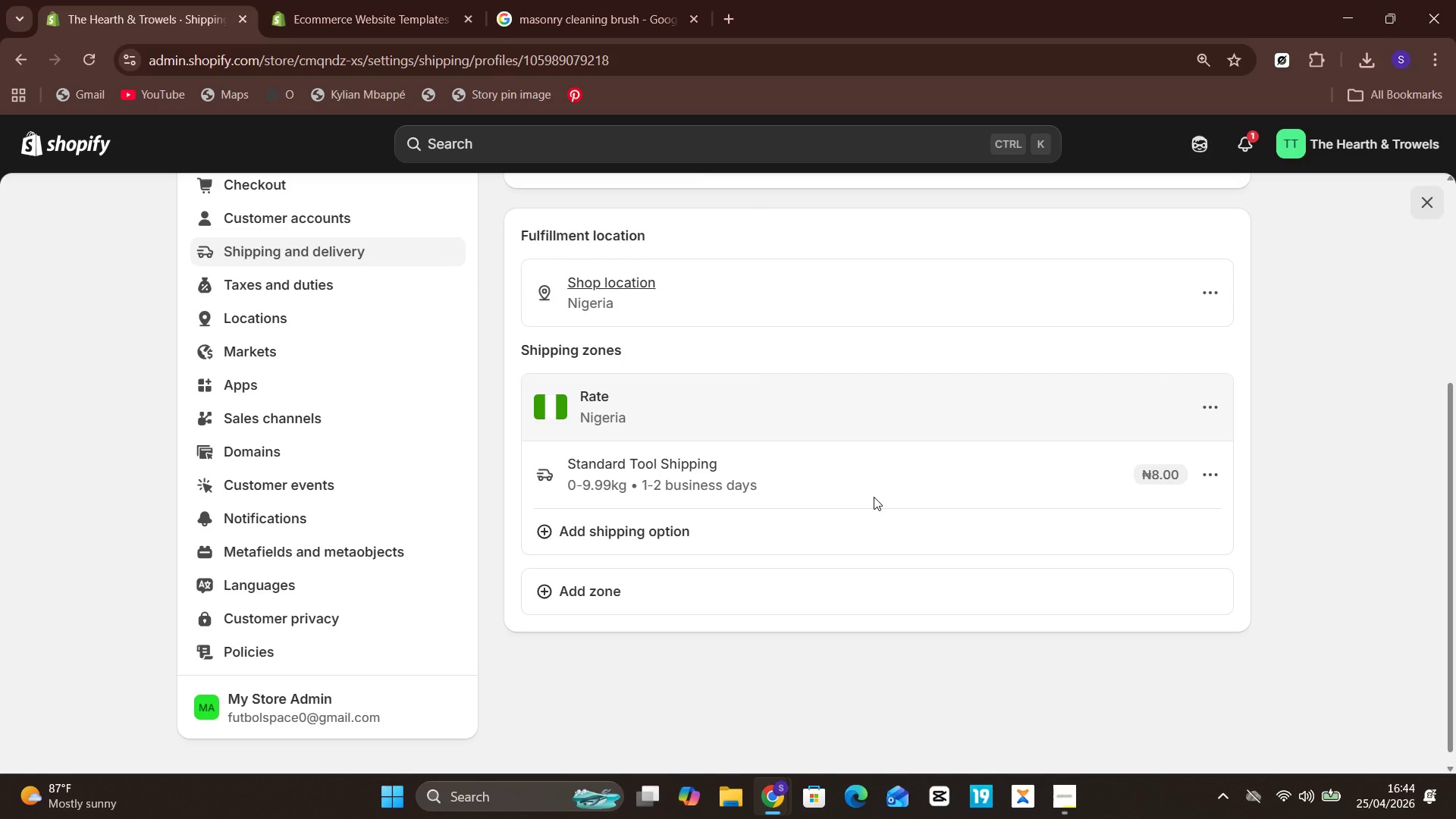 
left_click([799, 449])
 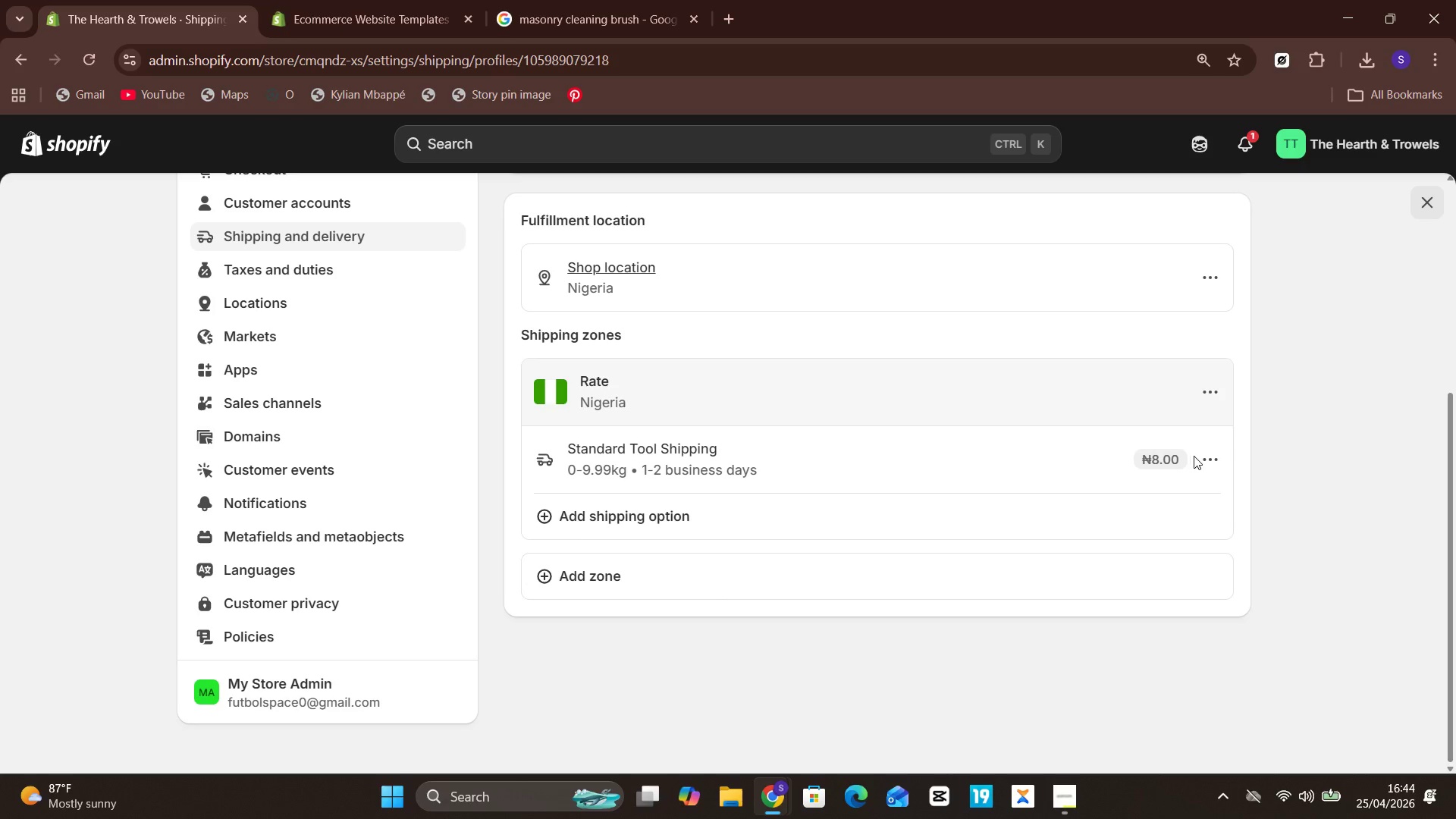 
left_click([1204, 450])
 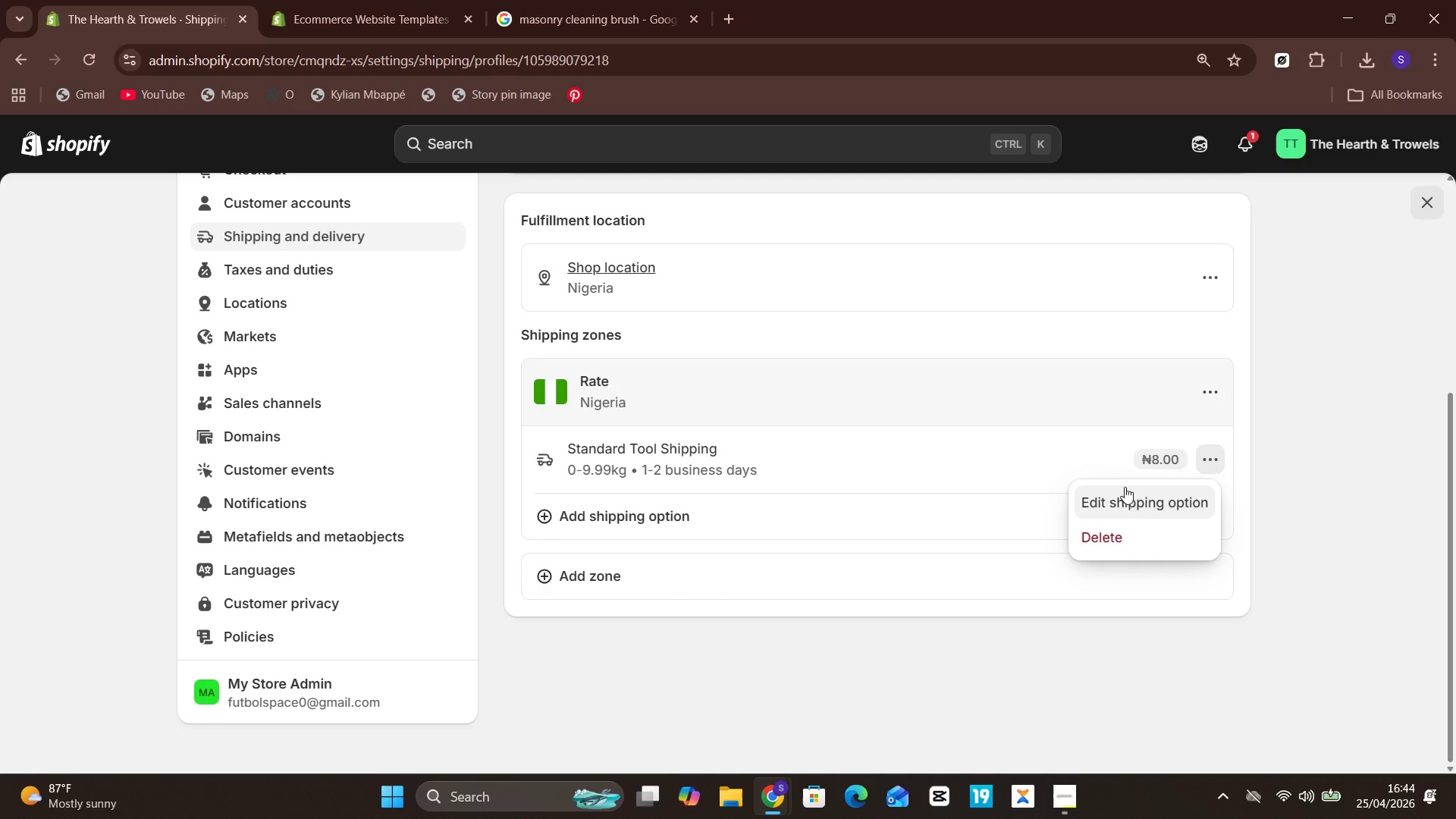 
left_click([1125, 494])
 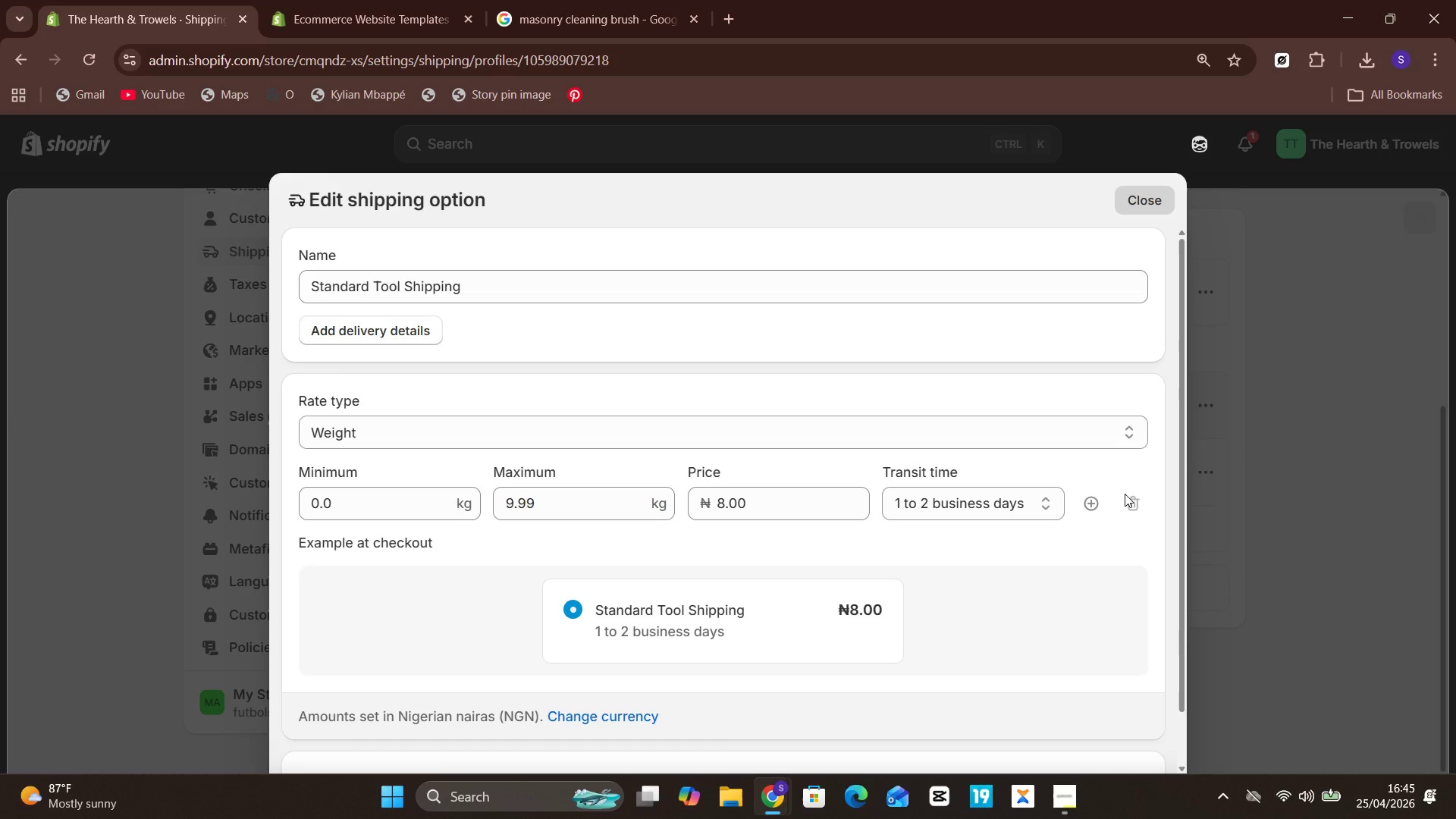 
wait(19.16)
 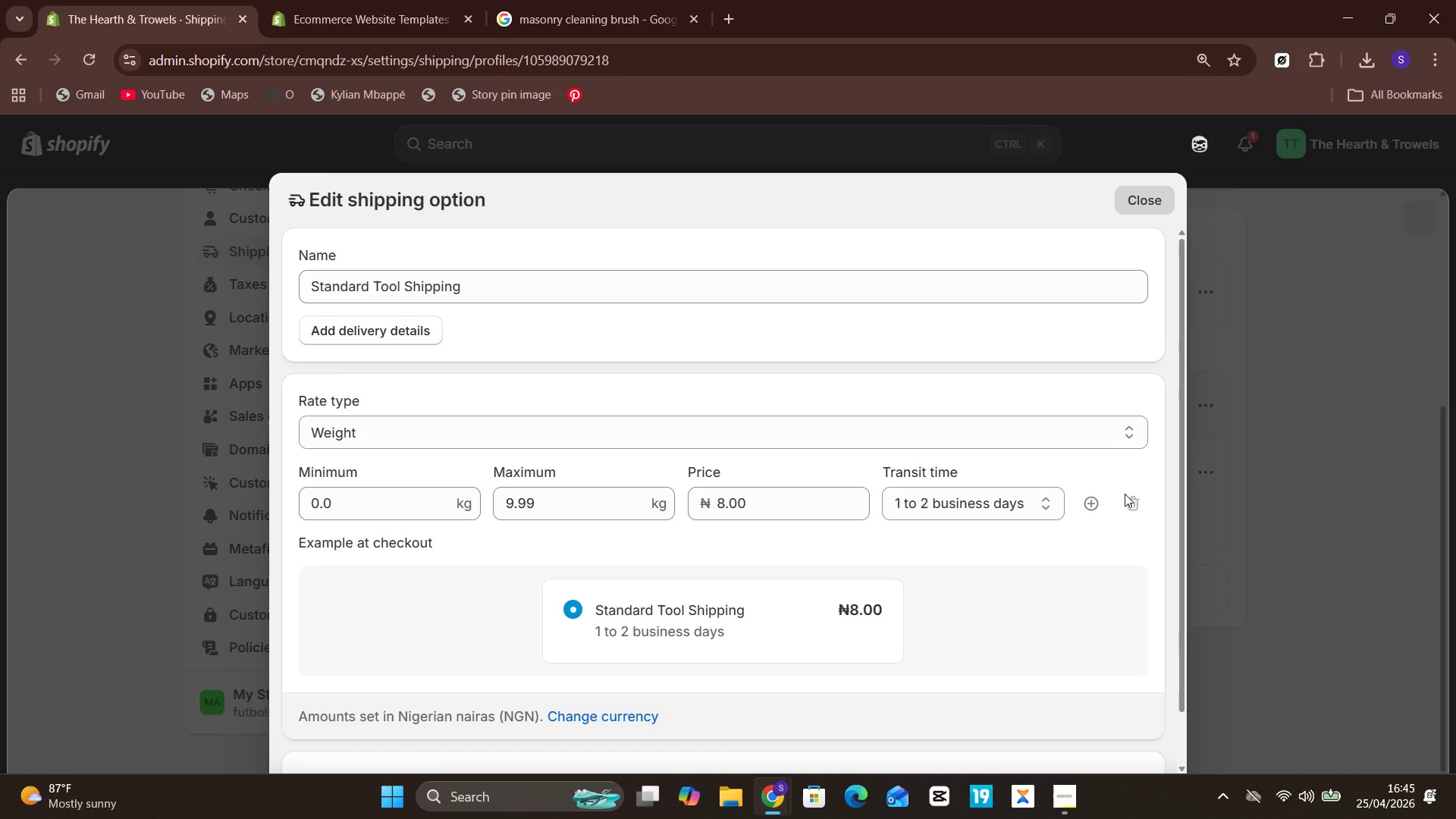 
left_click([1125, 494])
 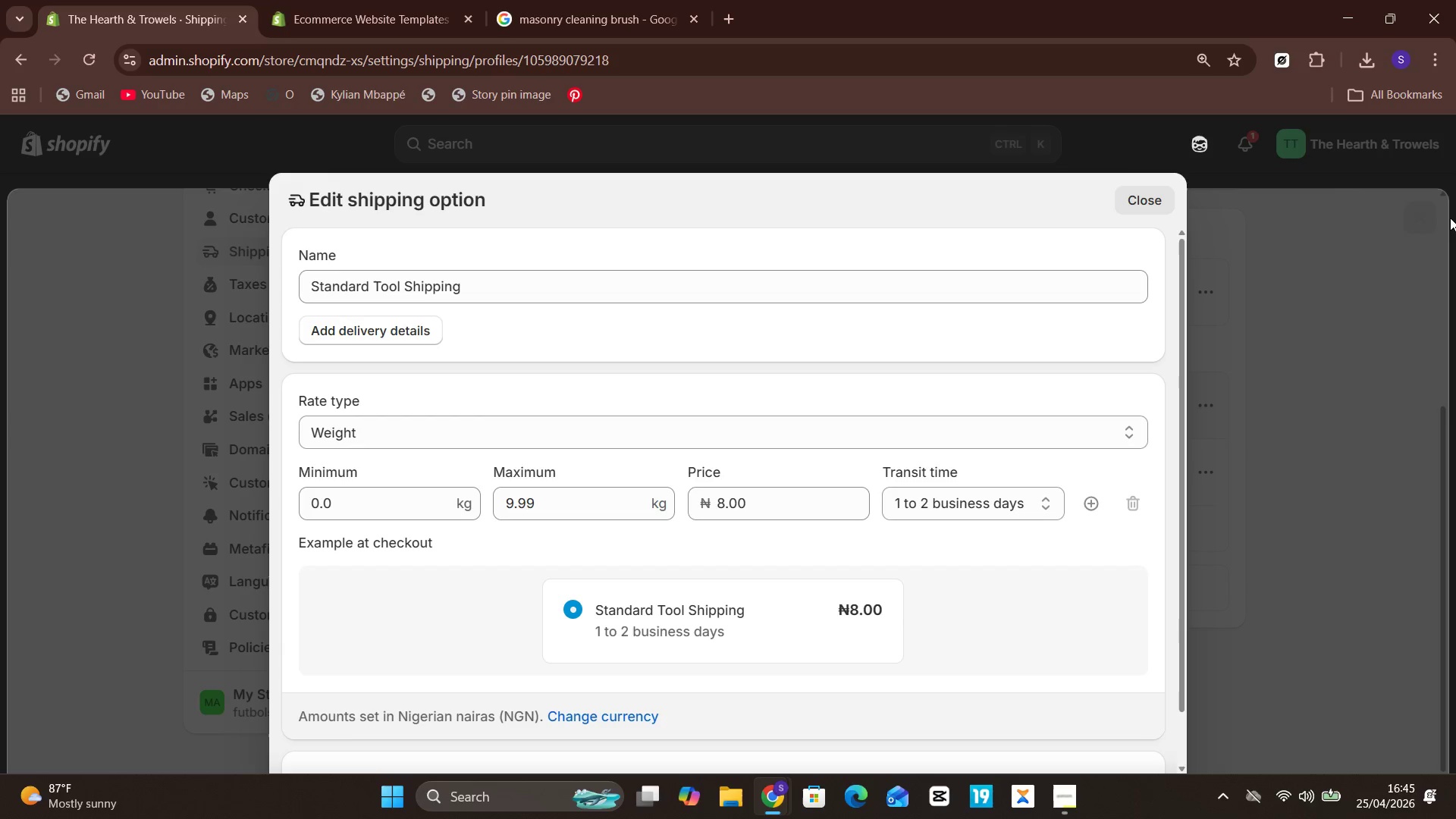 
left_click([1134, 191])
 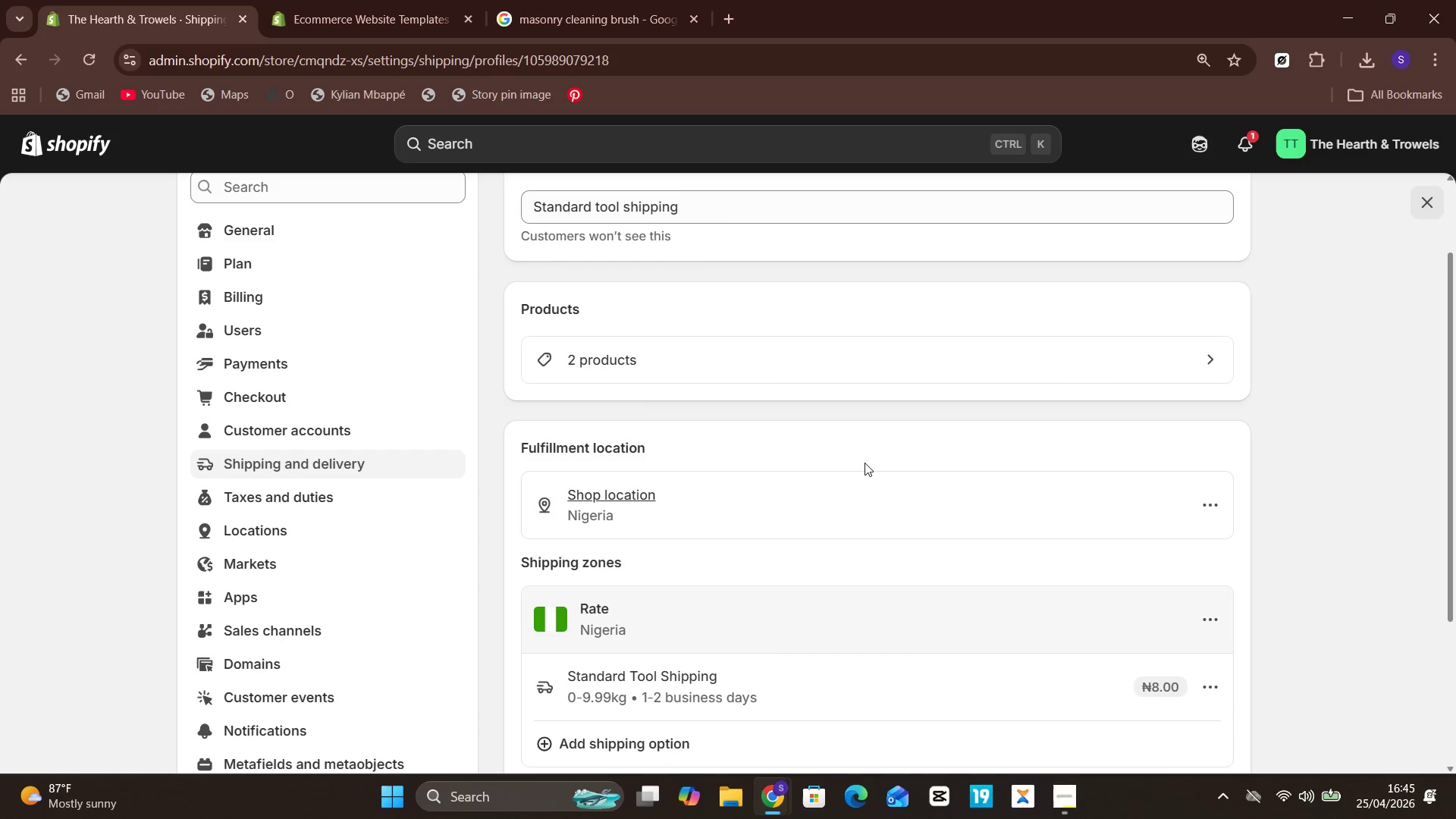 
wait(7.11)
 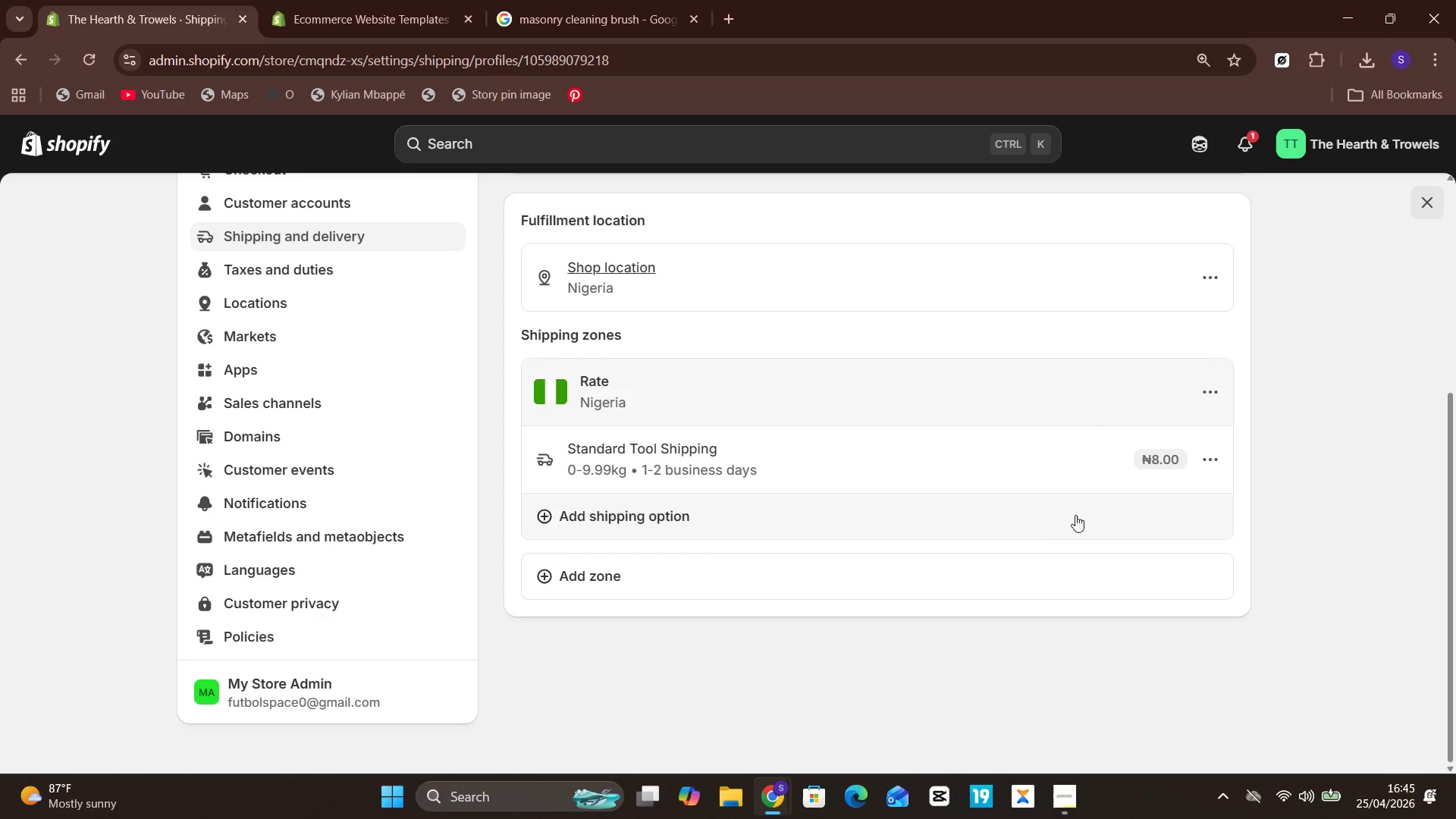 
left_click([885, 354])
 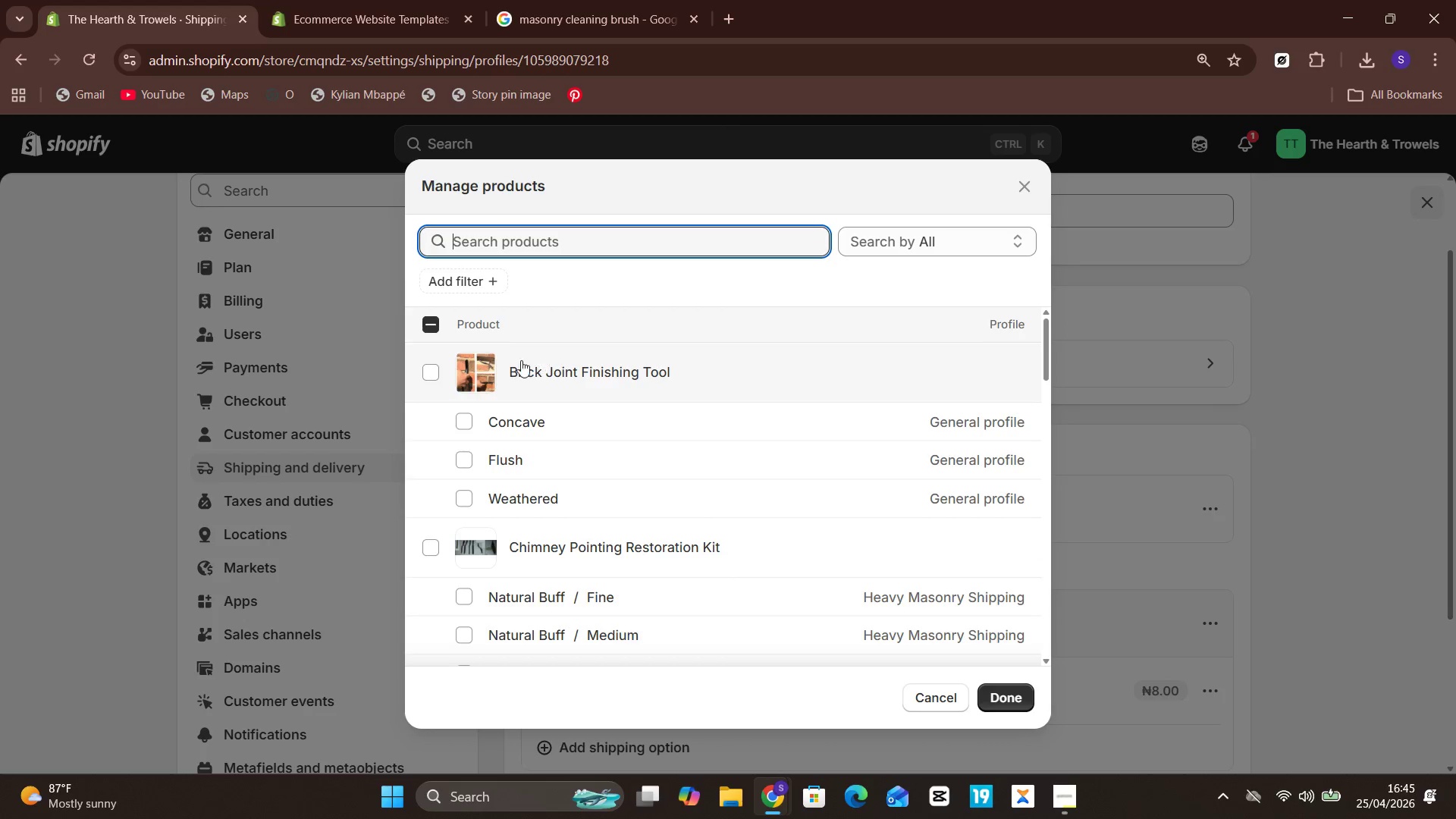 
left_click([443, 374])
 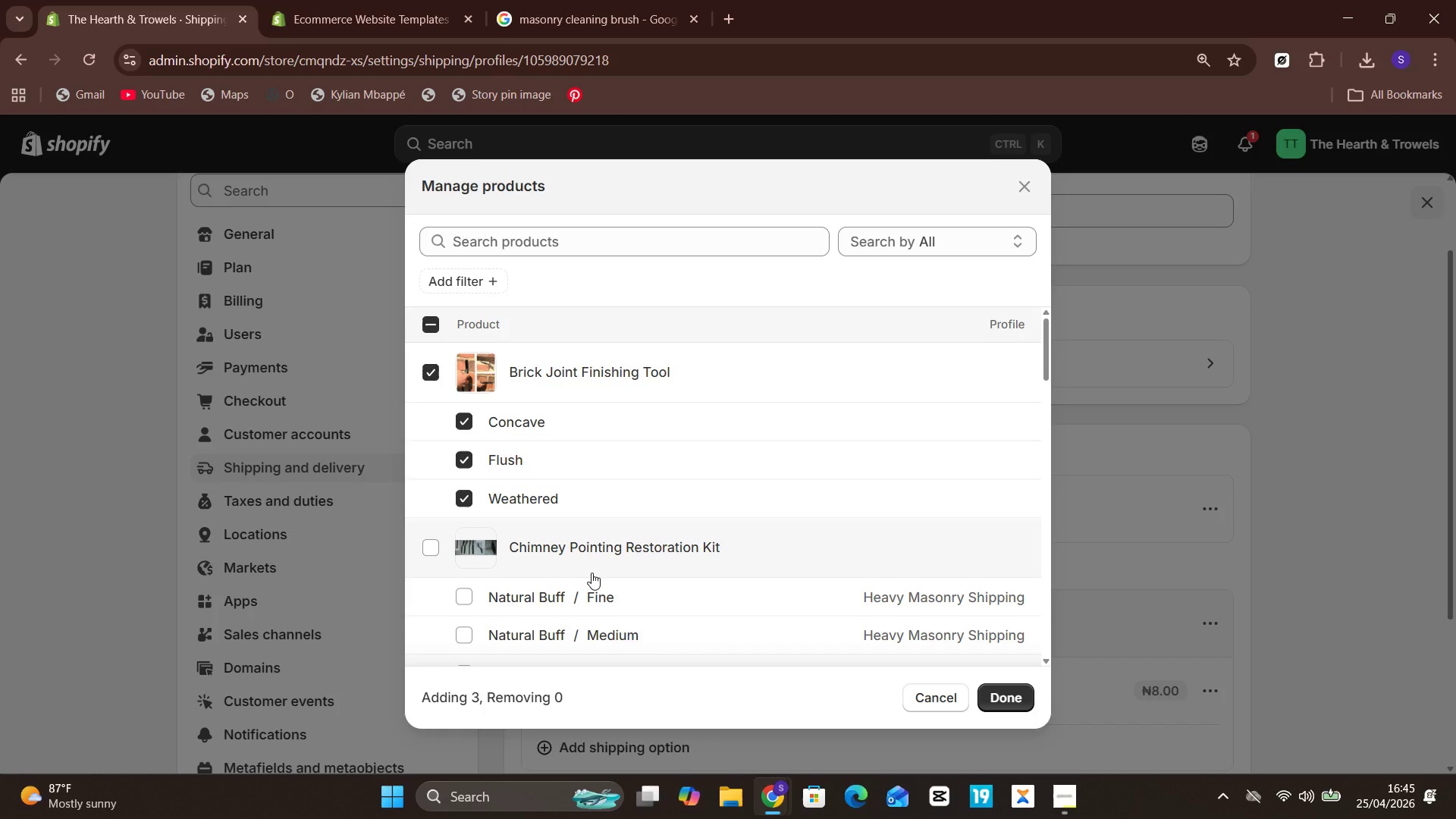 
wait(7.05)
 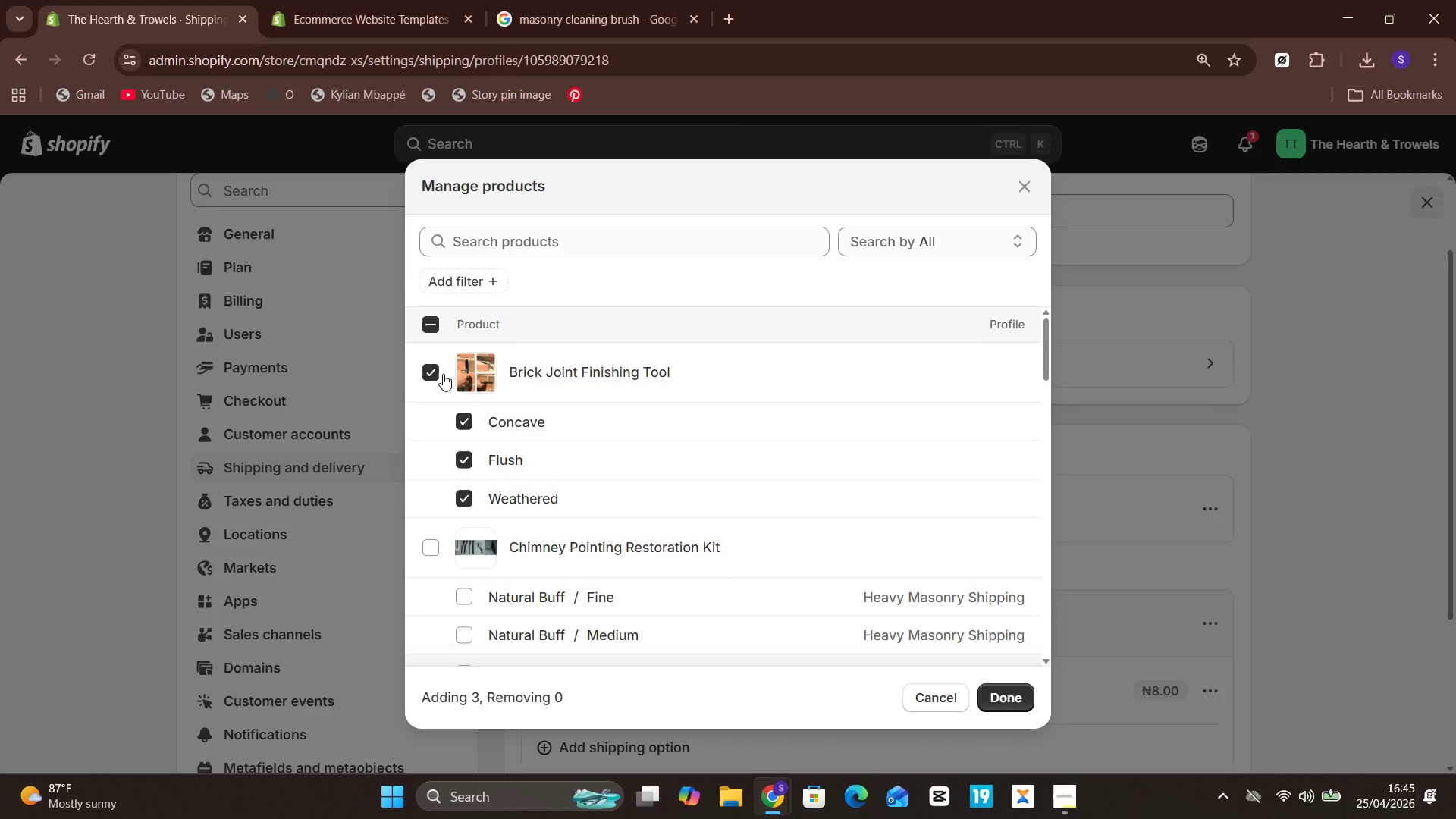 
left_click([444, 490])
 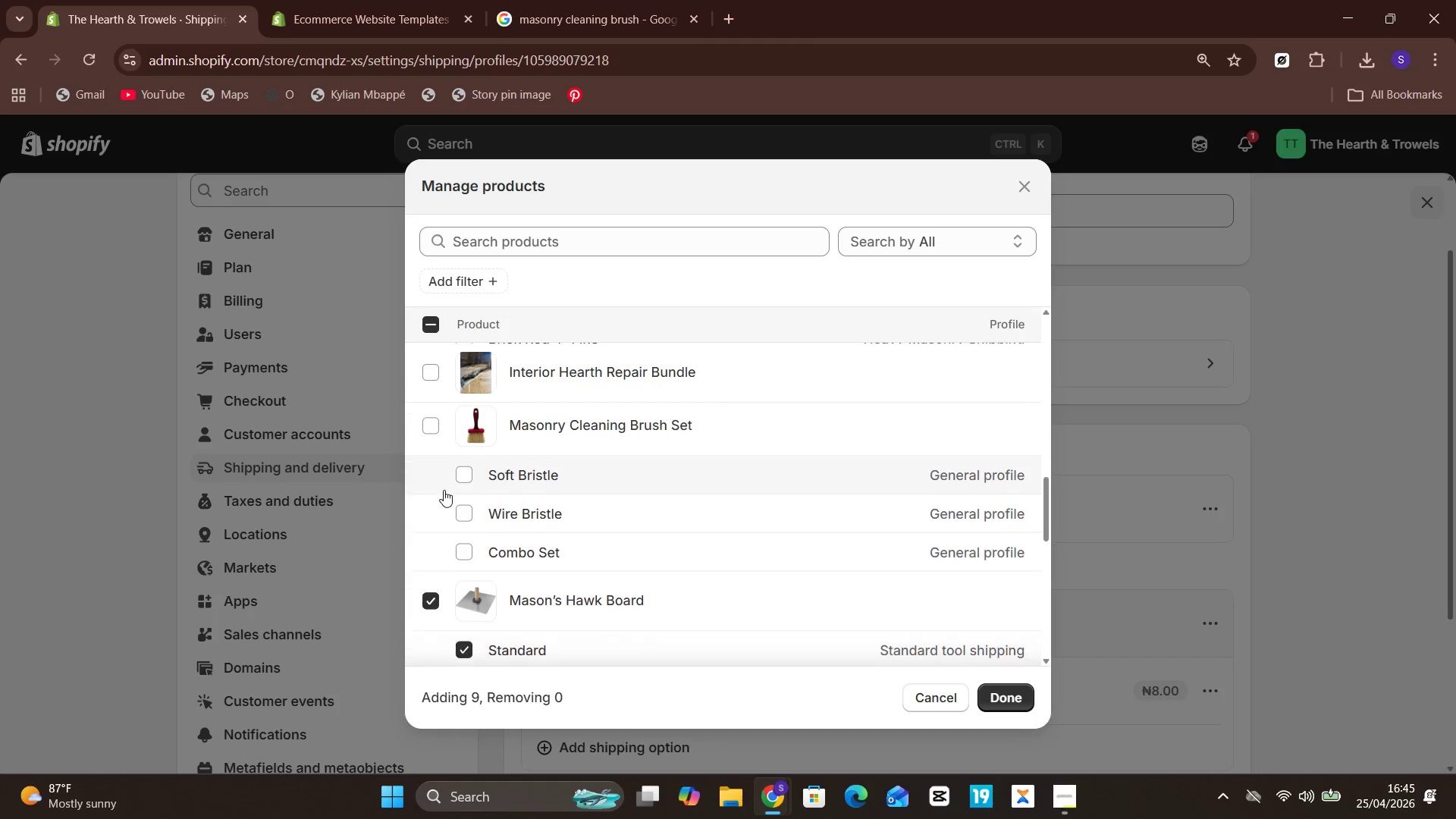 
scroll: coordinate [444, 490], scroll_direction: none, amount: 0.0
 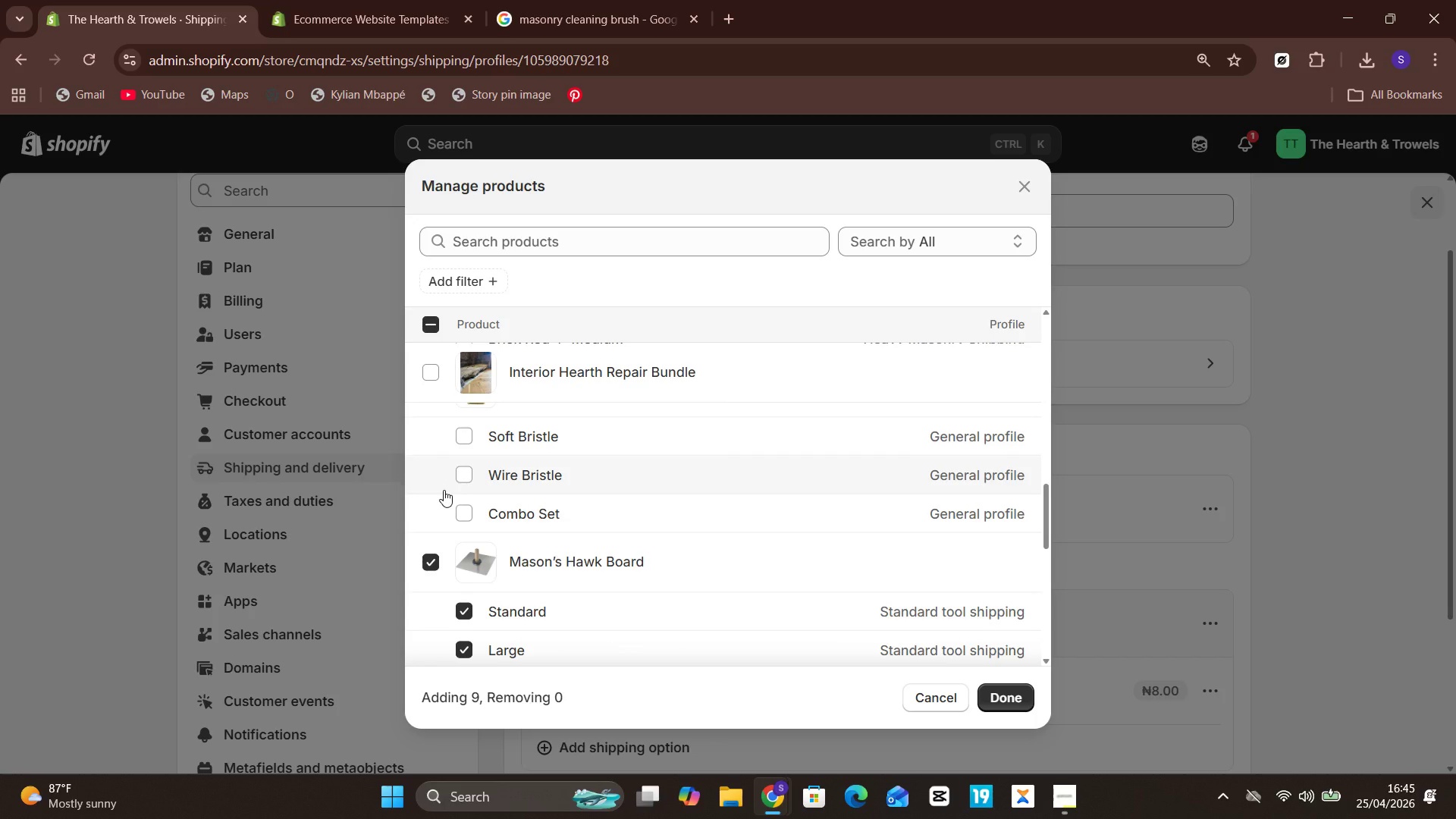 
wait(8.34)
 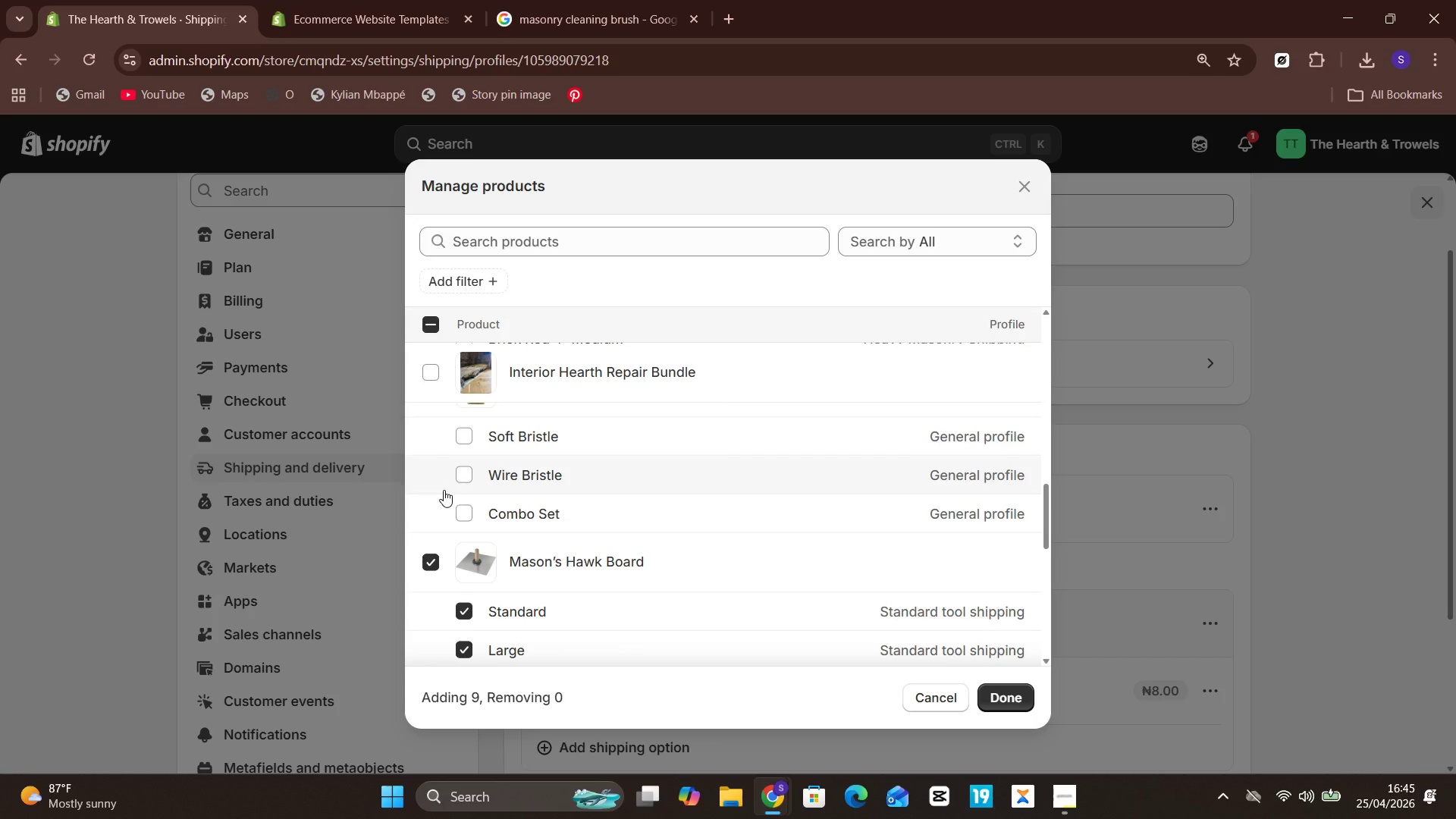 
left_click([431, 324])
 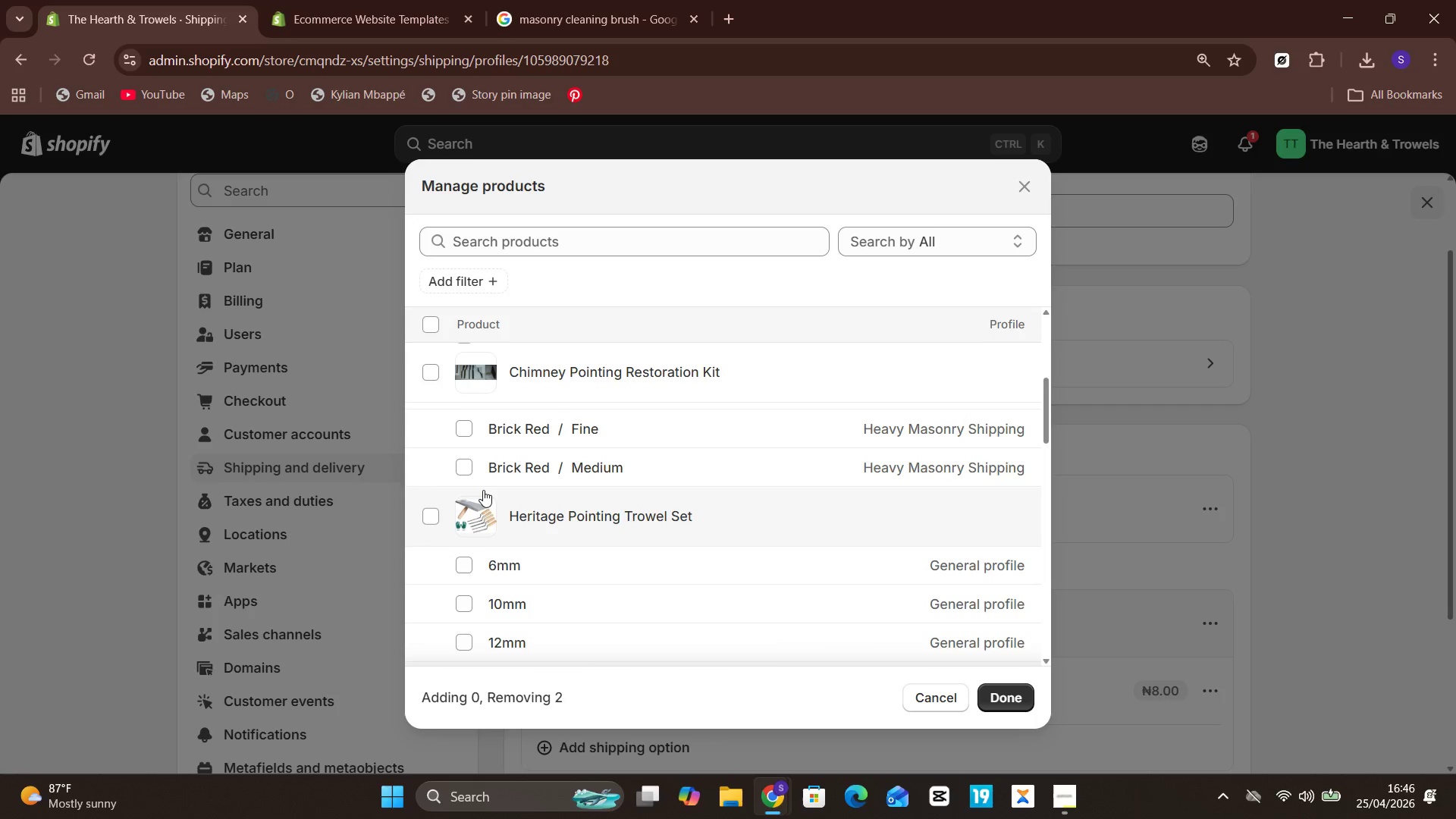 
wait(43.64)
 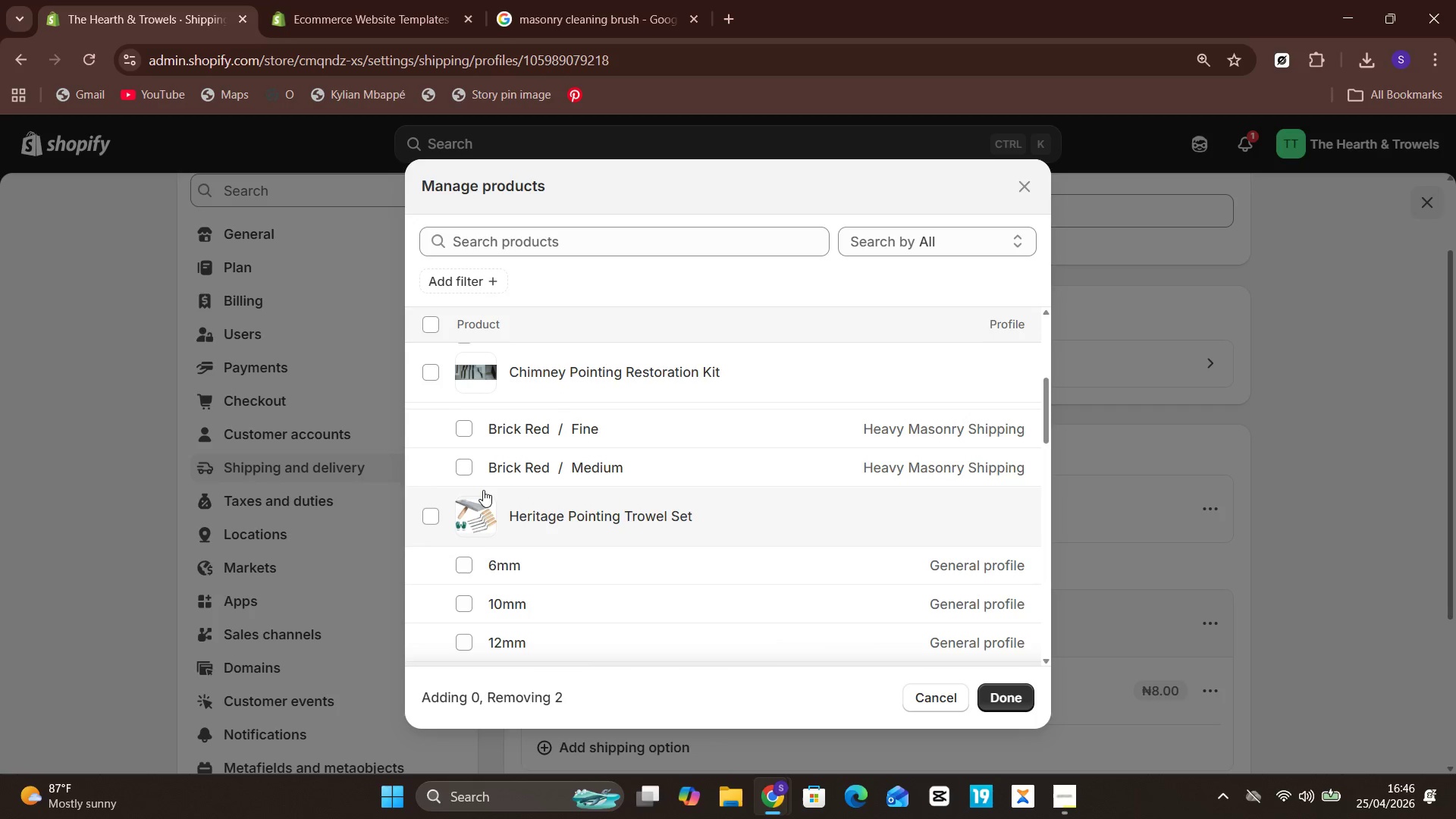 
left_click([436, 514])
 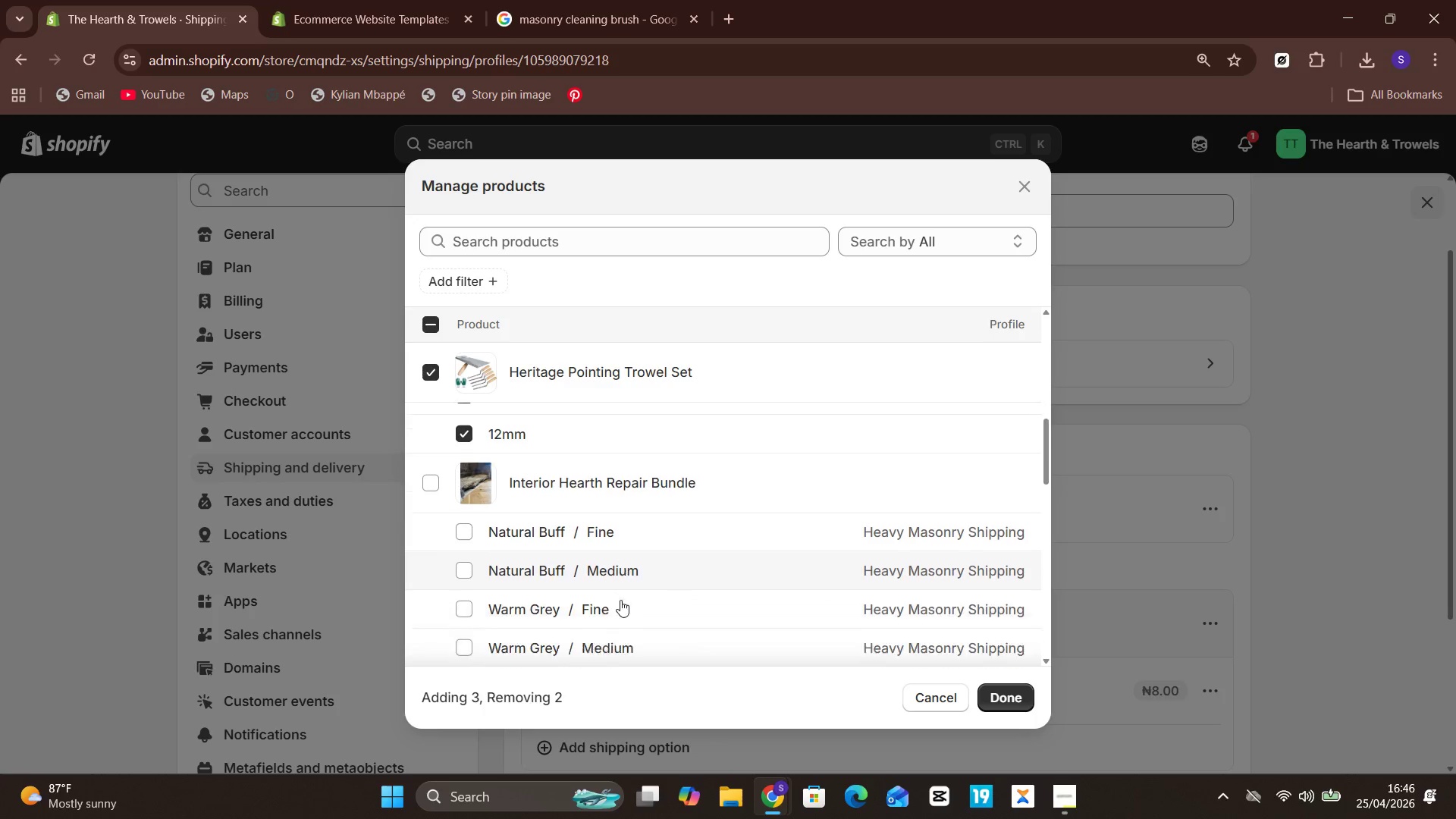 
wait(36.34)
 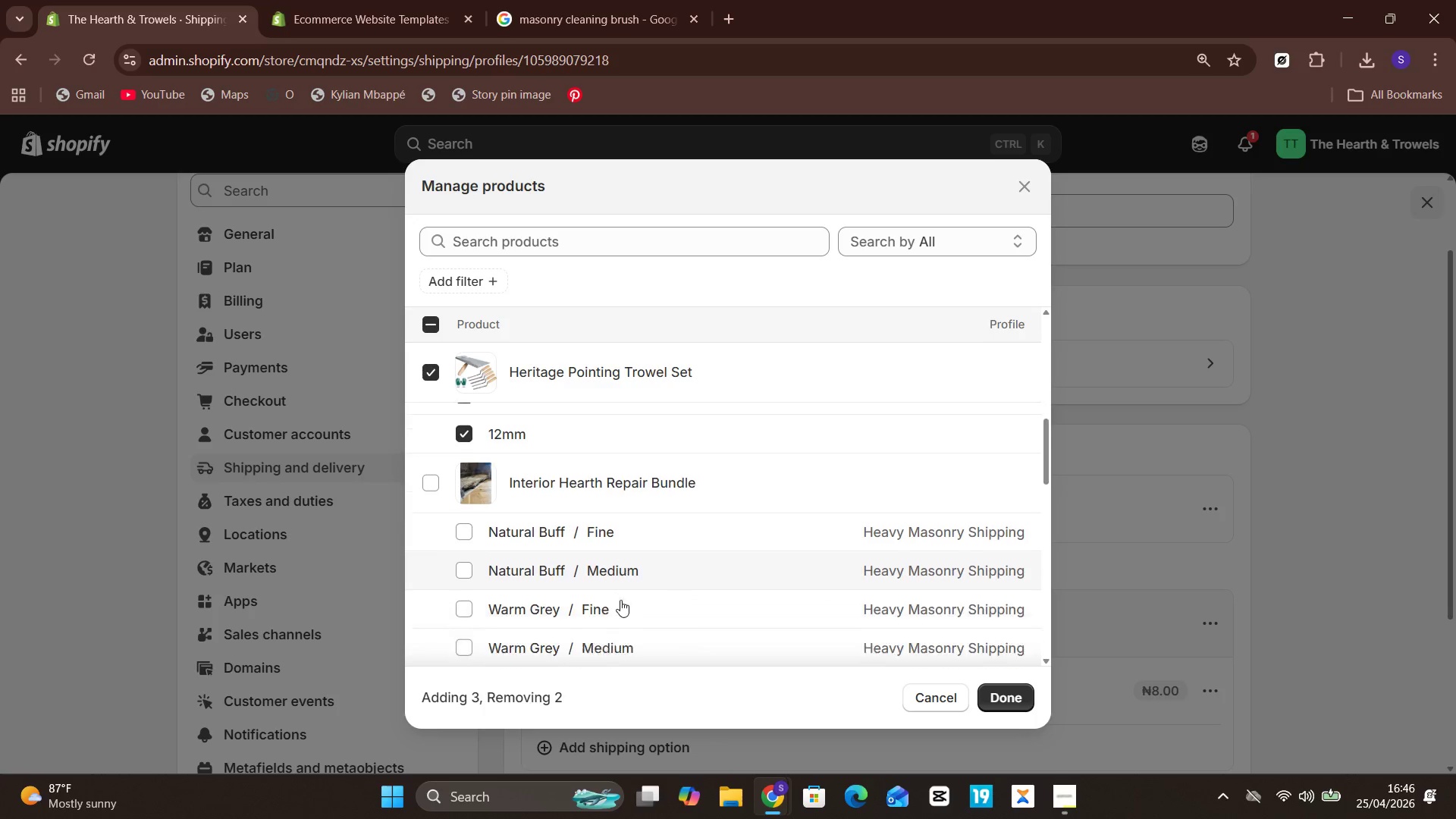 
left_click([426, 540])
 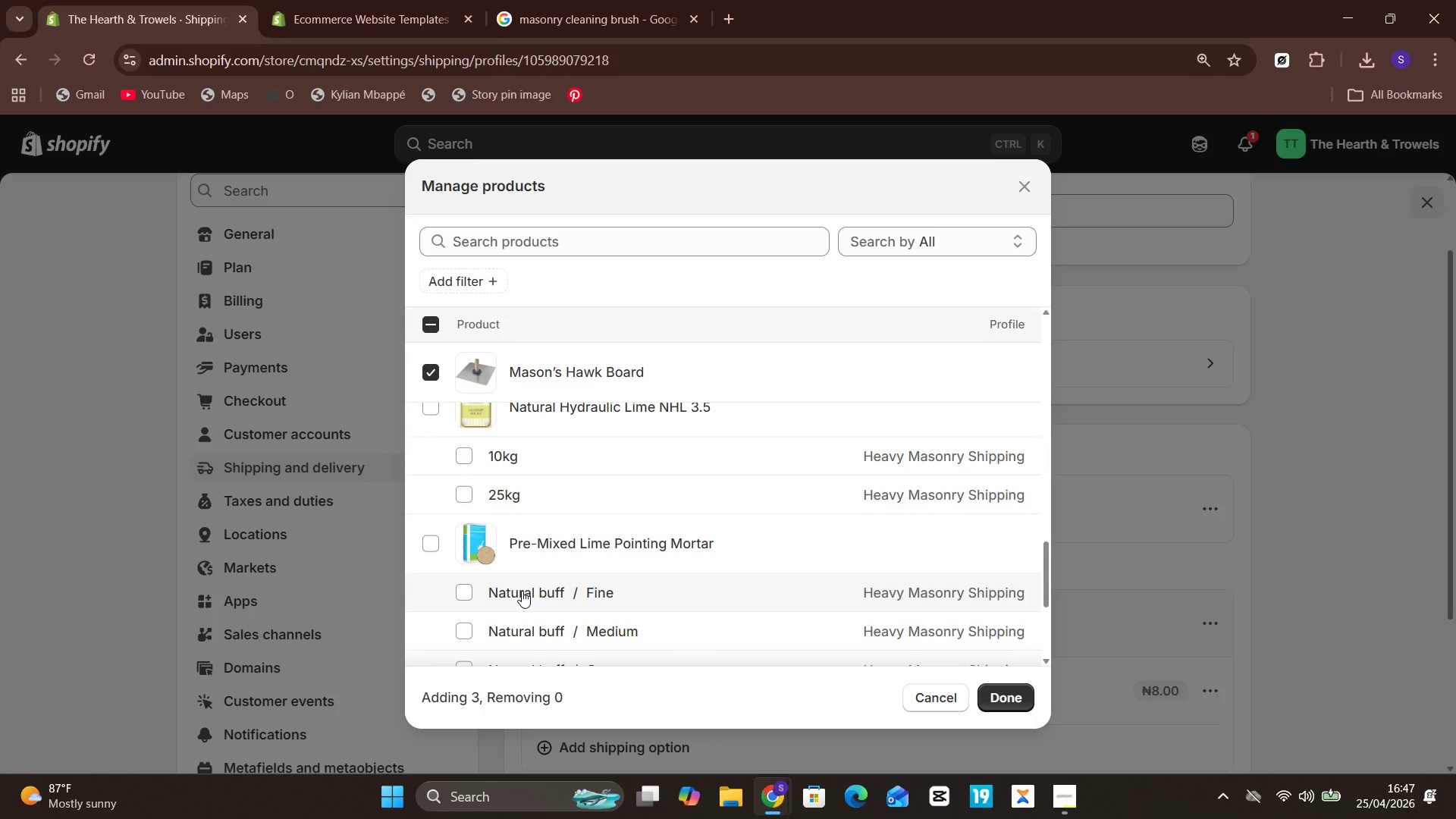 
wait(23.75)
 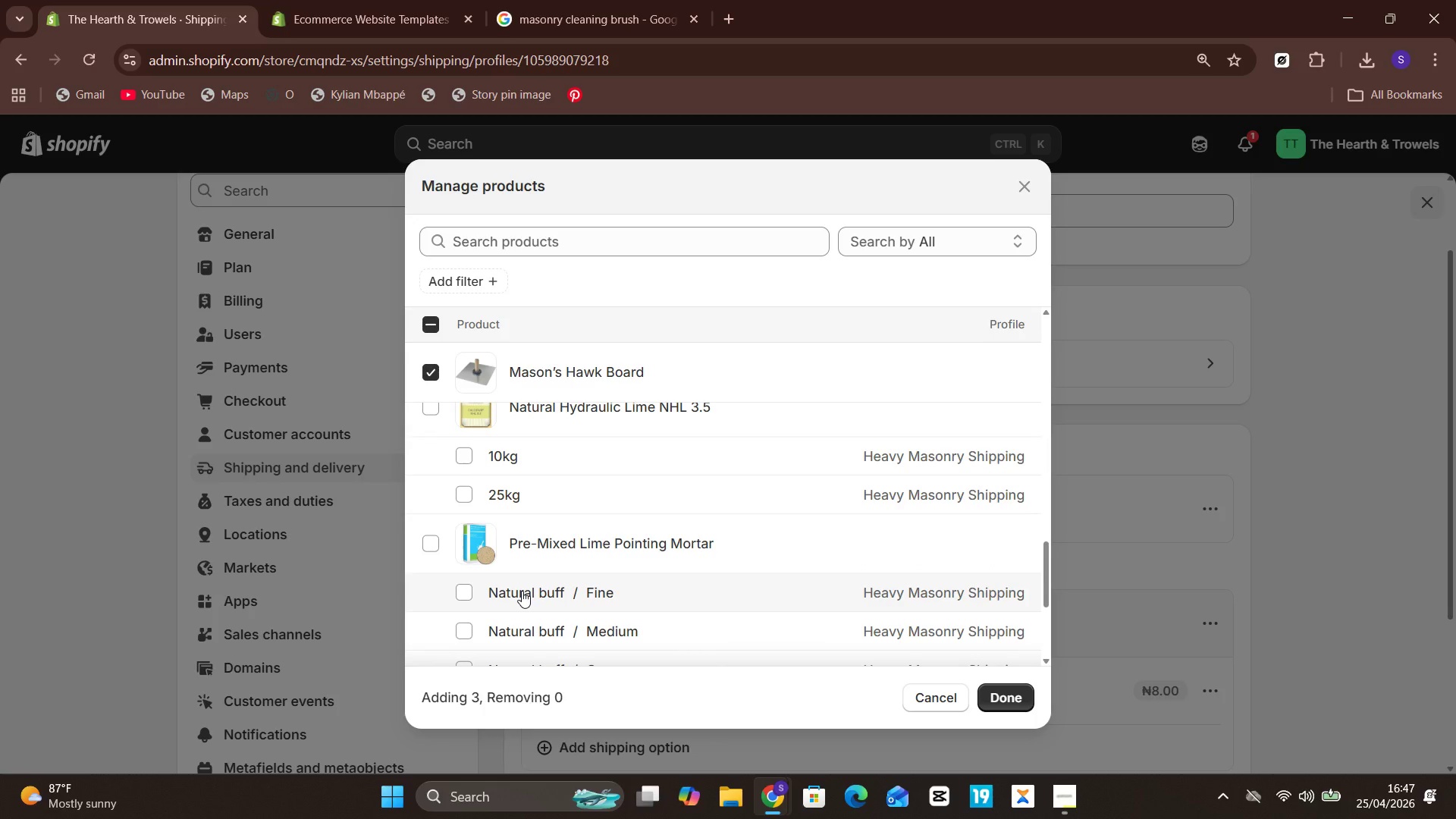 
mouse_move([526, 519])
 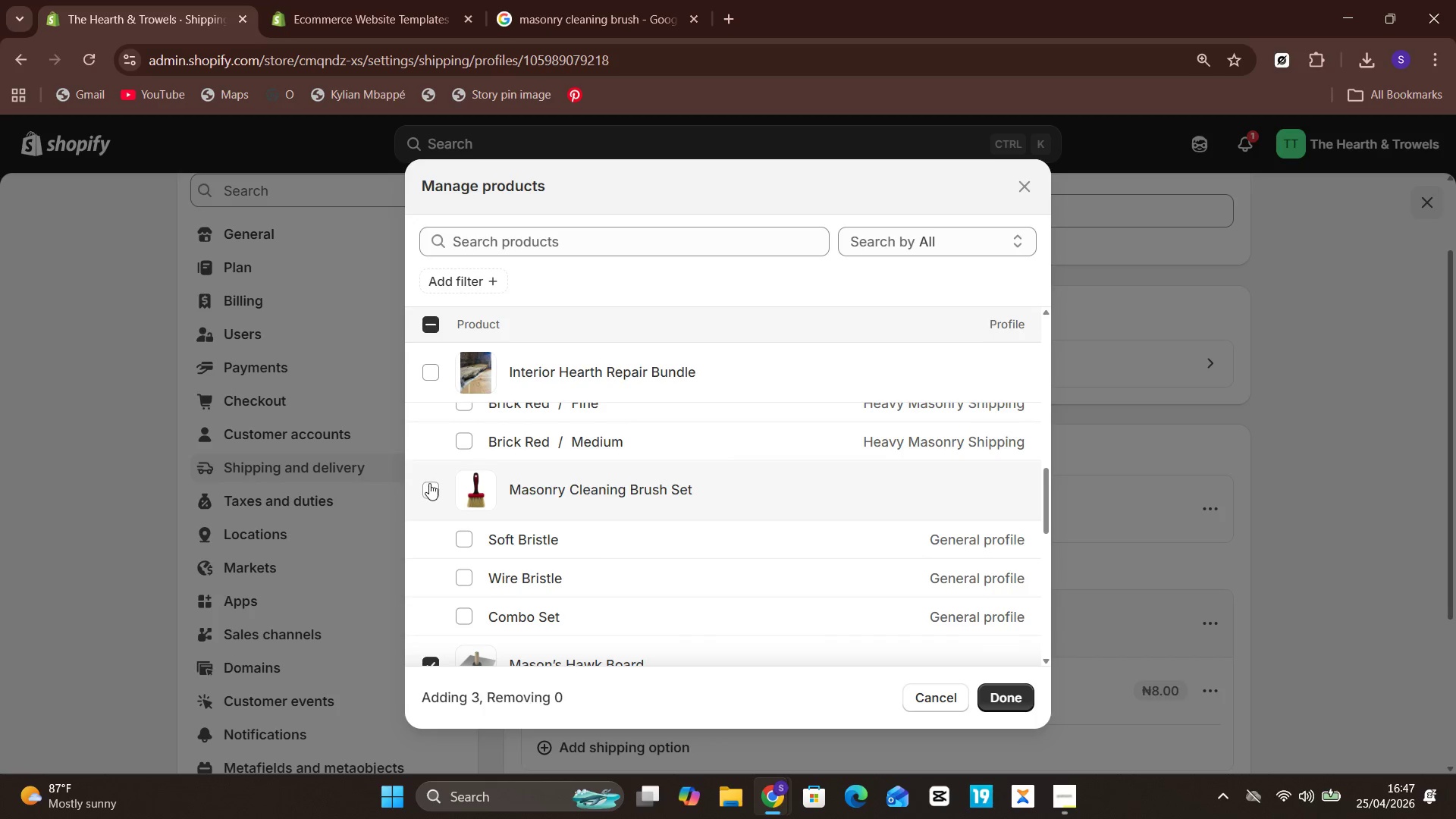 
left_click([431, 483])
 